 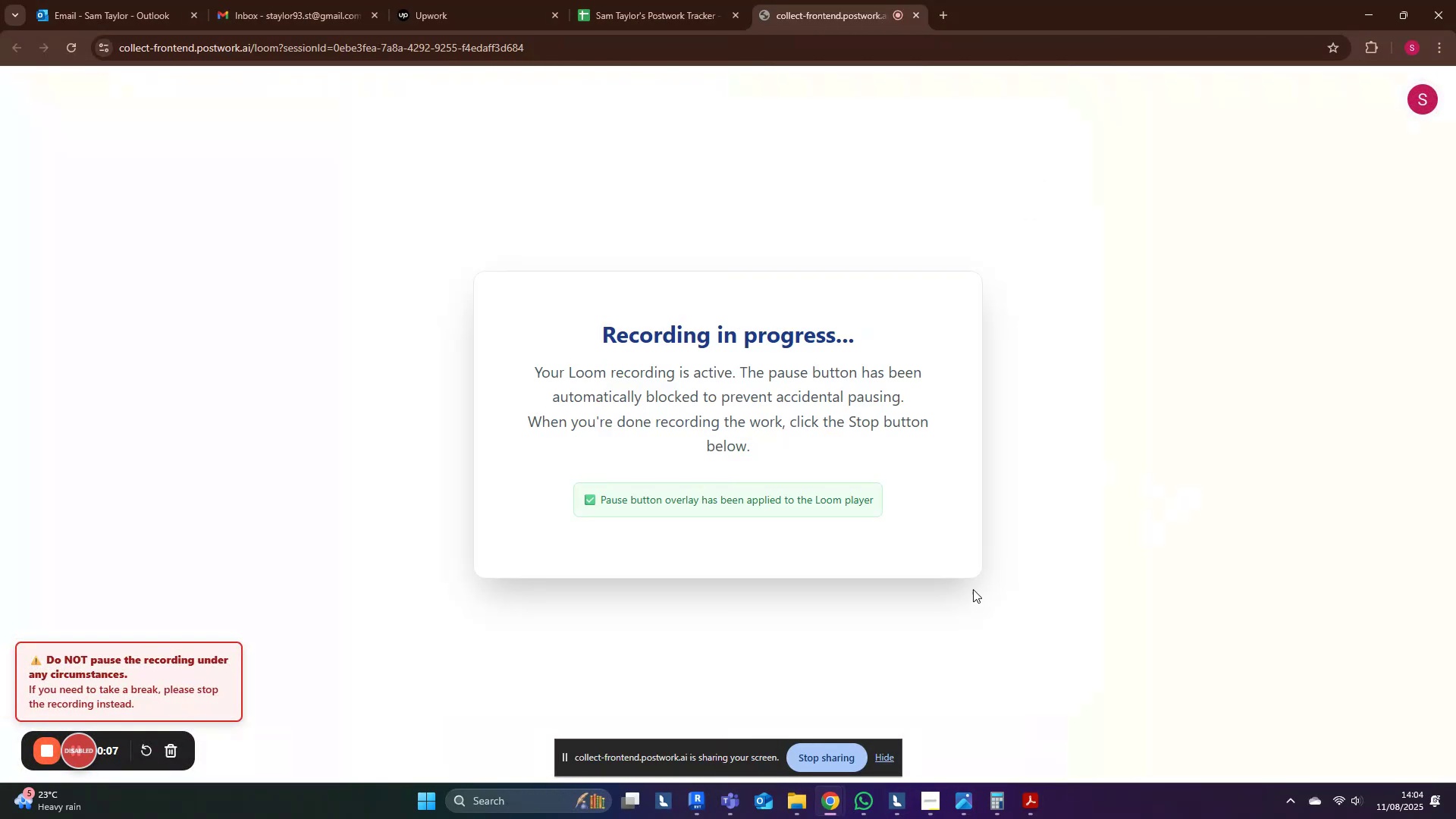 
left_click([702, 805])
 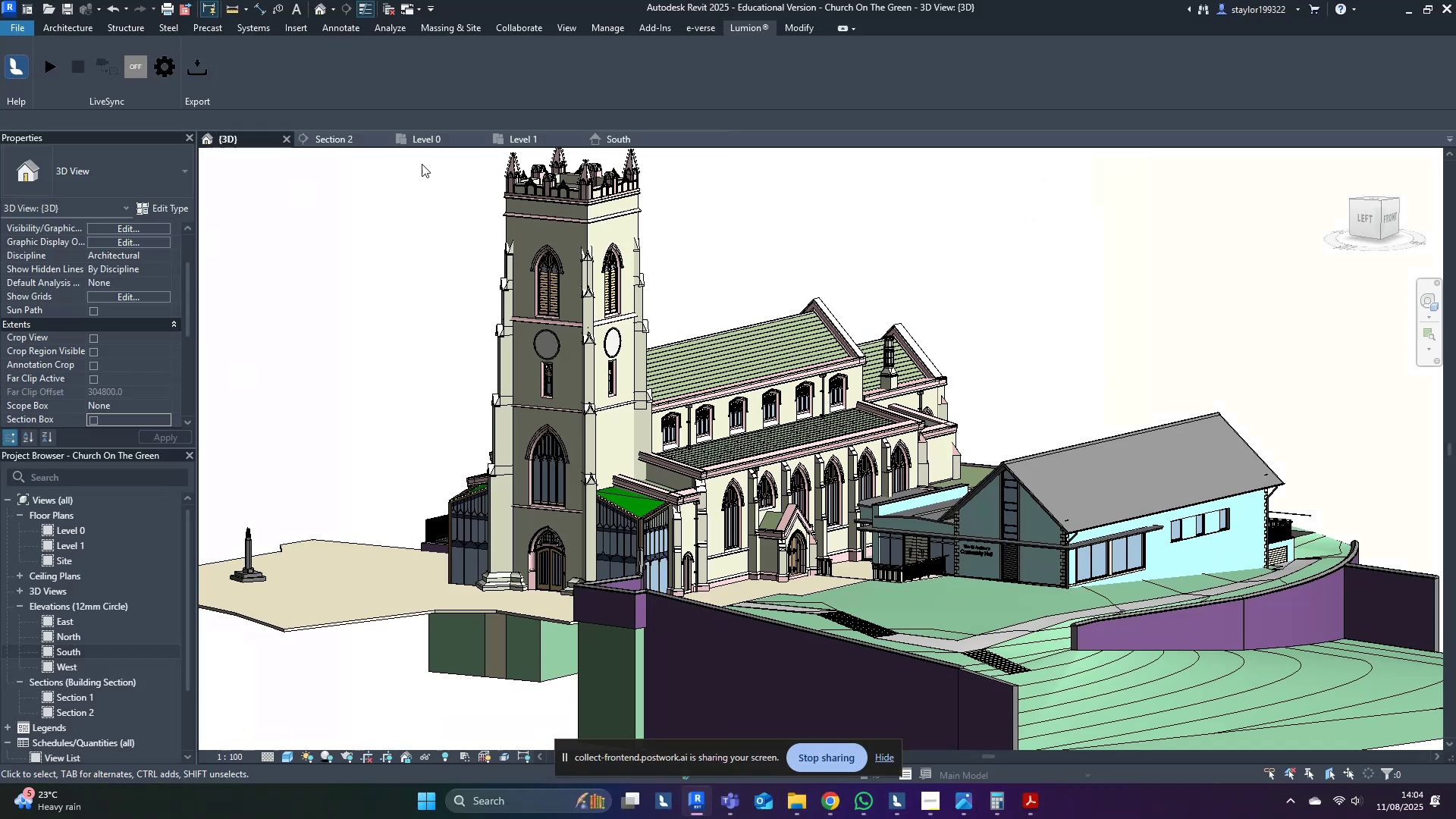 
middle_click([328, 289])
 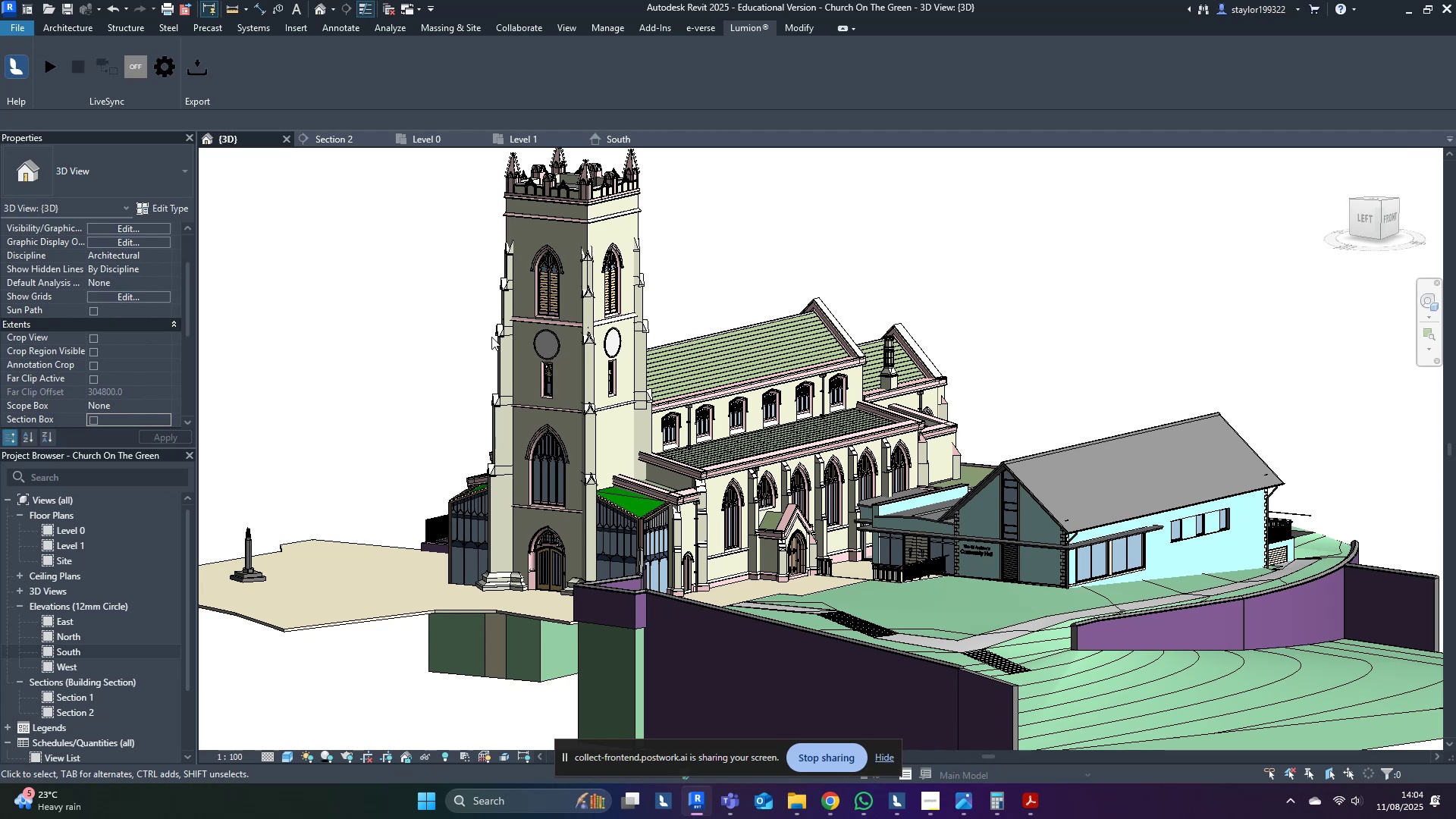 
scroll: coordinate [796, 437], scroll_direction: up, amount: 4.0
 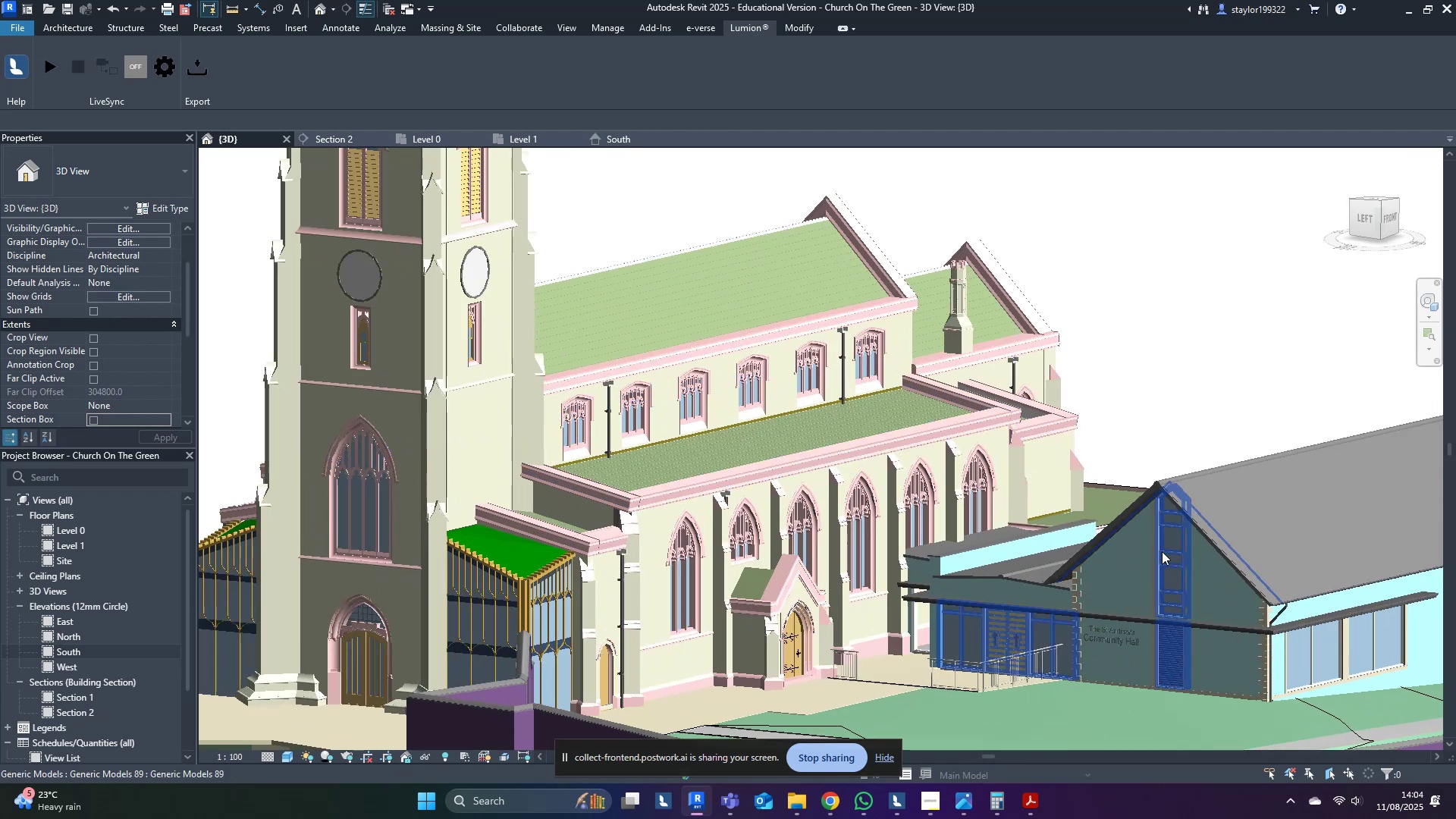 
hold_key(key=ShiftLeft, duration=0.31)
 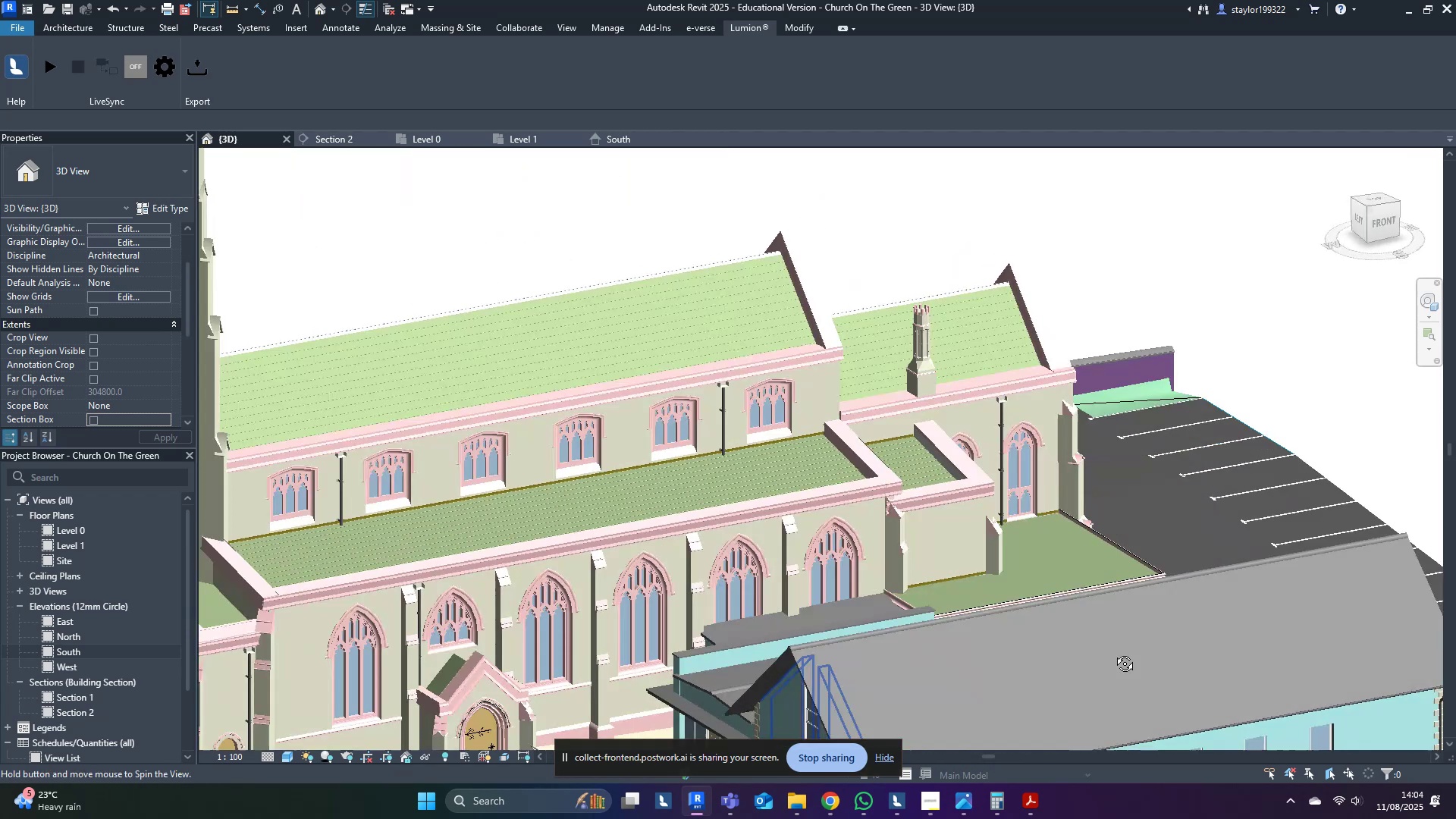 
type(wf)
 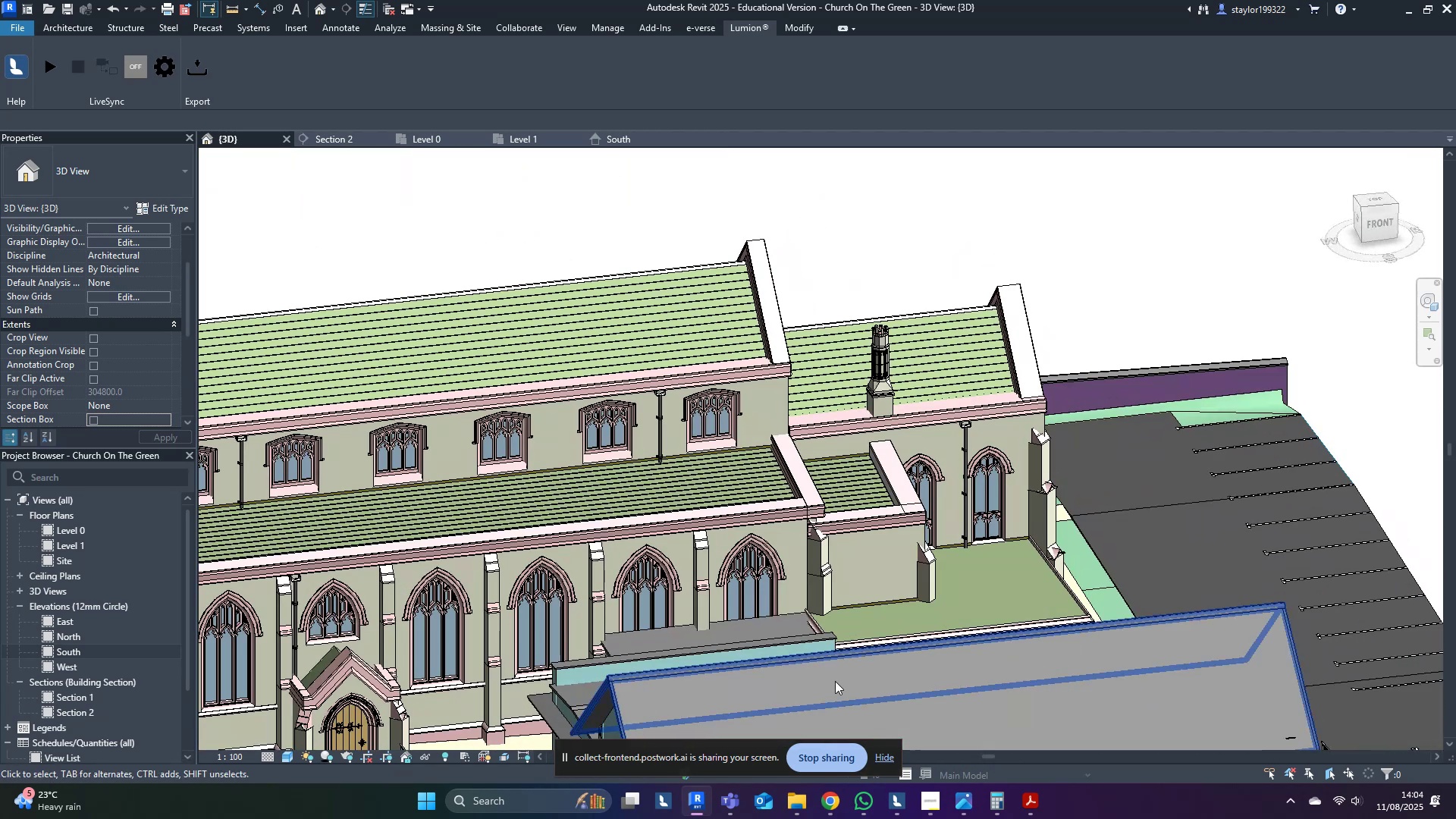 
hold_key(key=ShiftLeft, duration=1.03)
 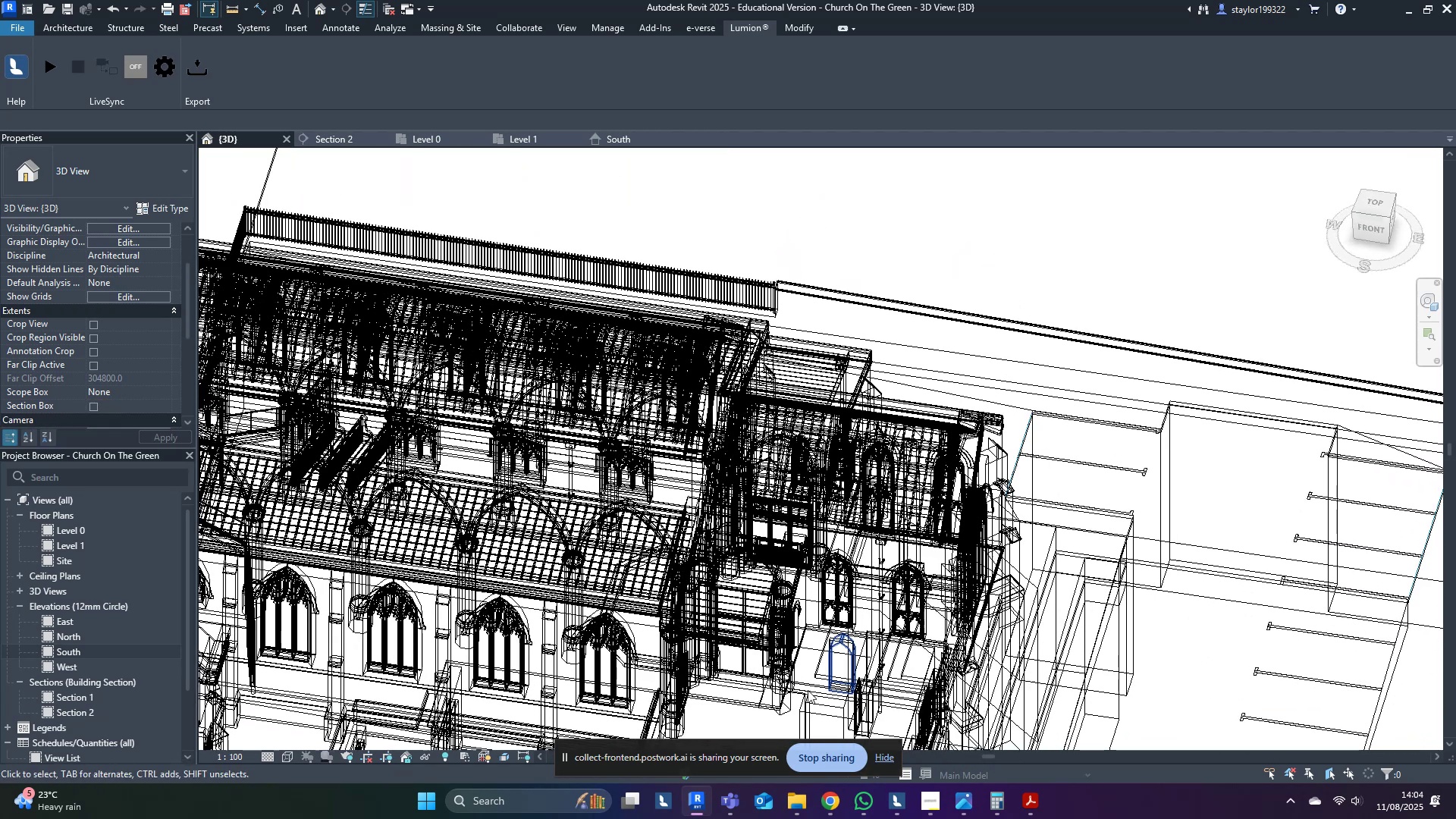 
scroll: coordinate [728, 549], scroll_direction: up, amount: 3.0
 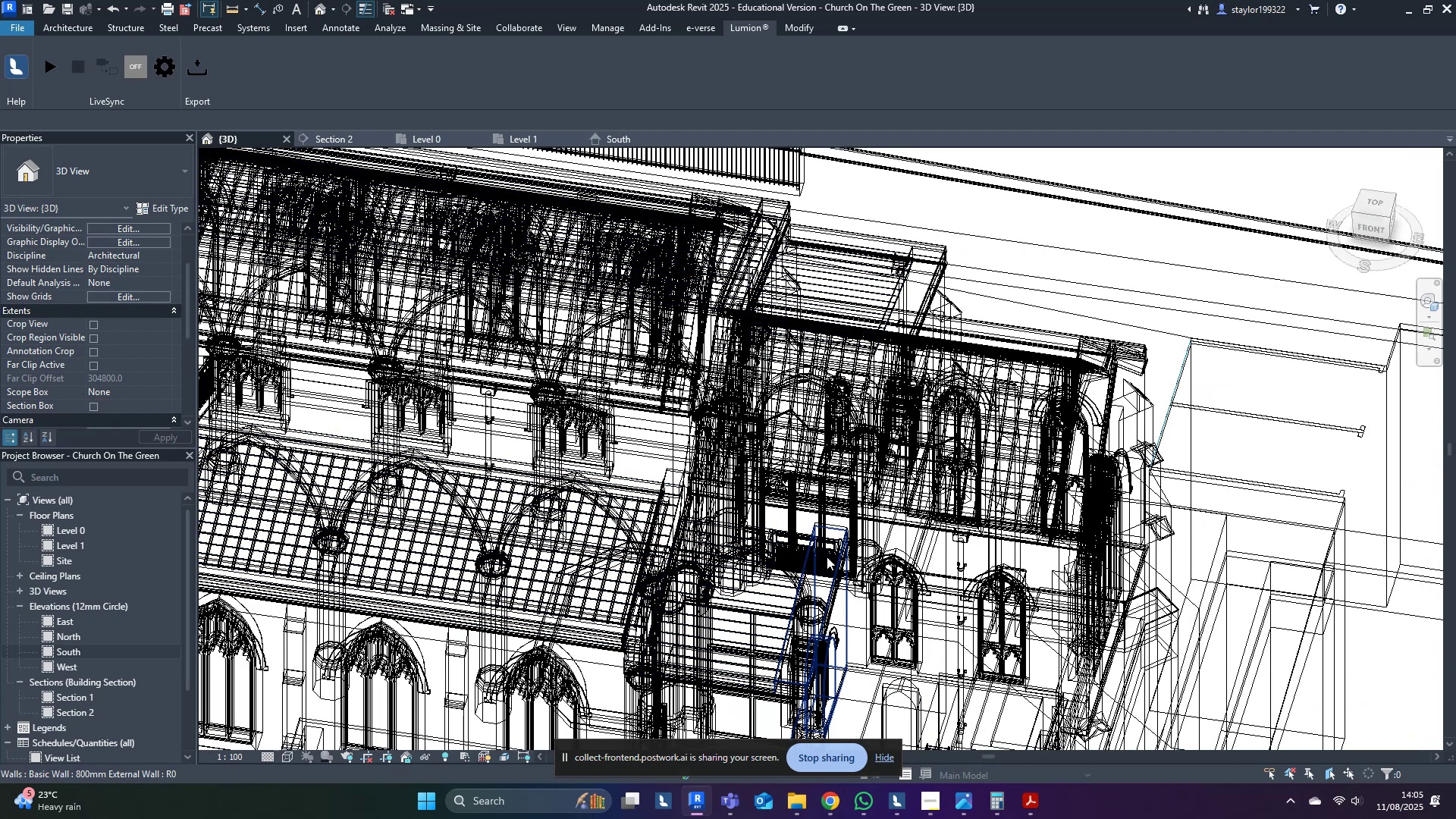 
left_click([827, 562])
 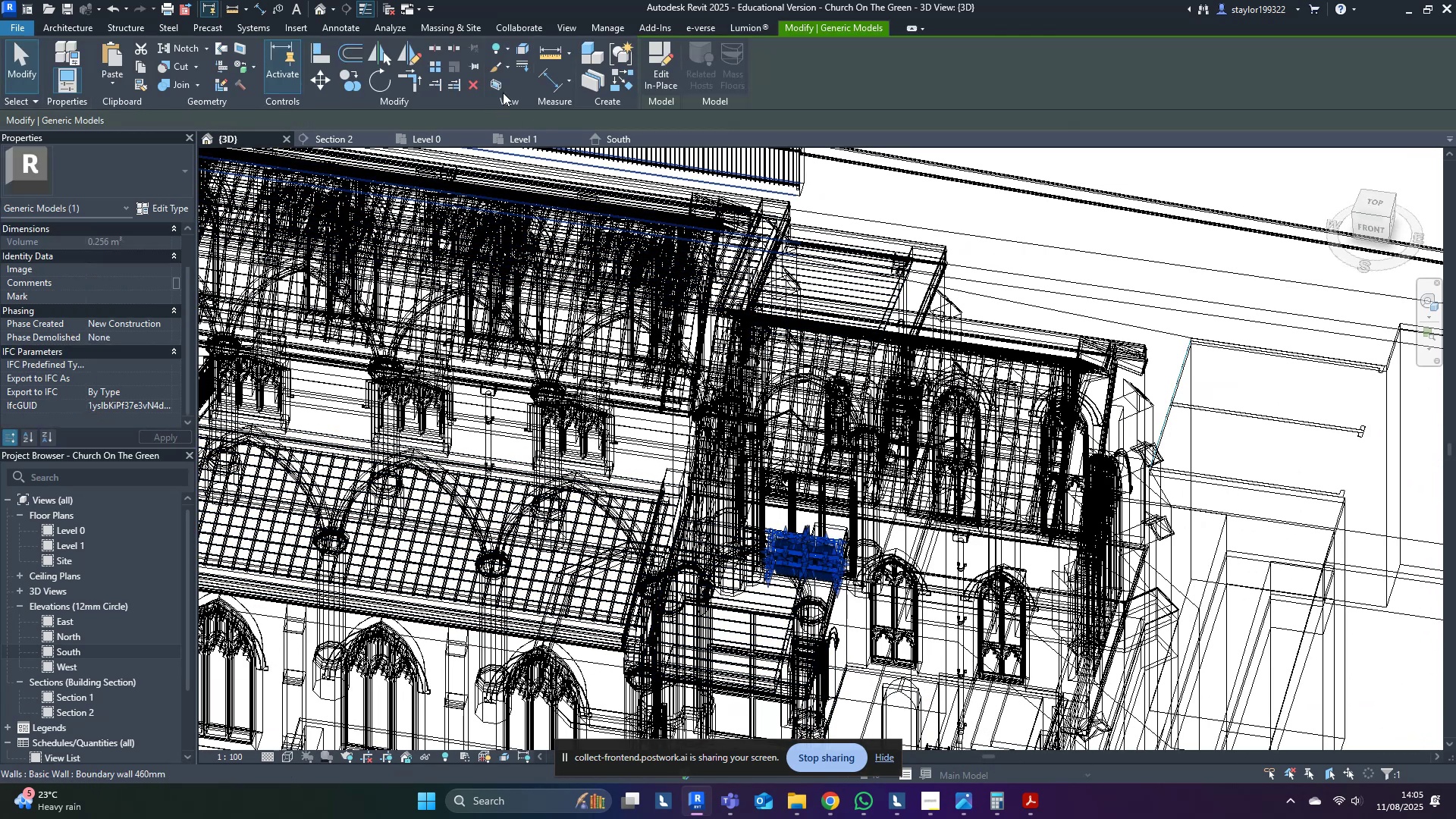 
left_click([497, 87])
 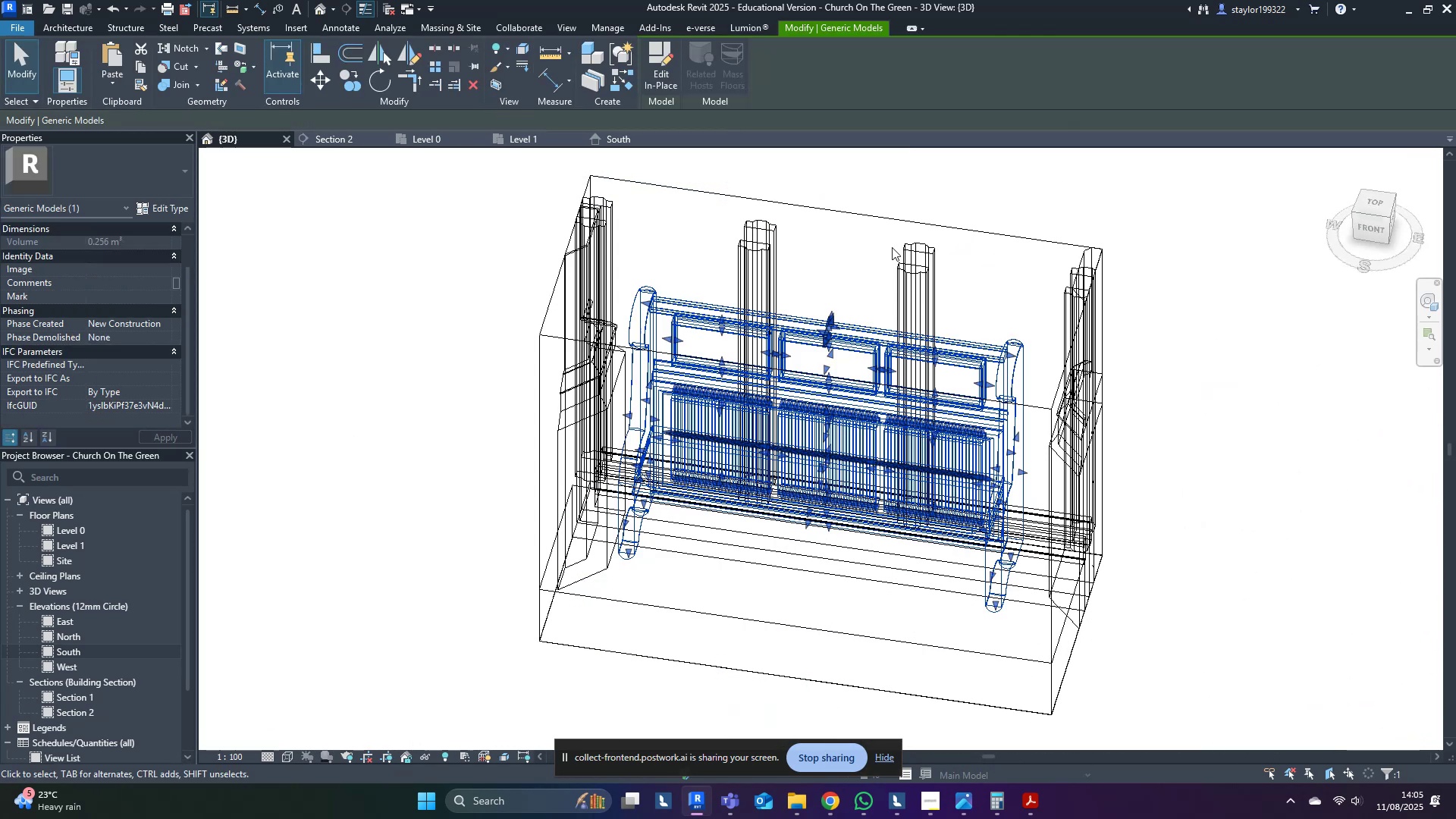 
type(sd)
 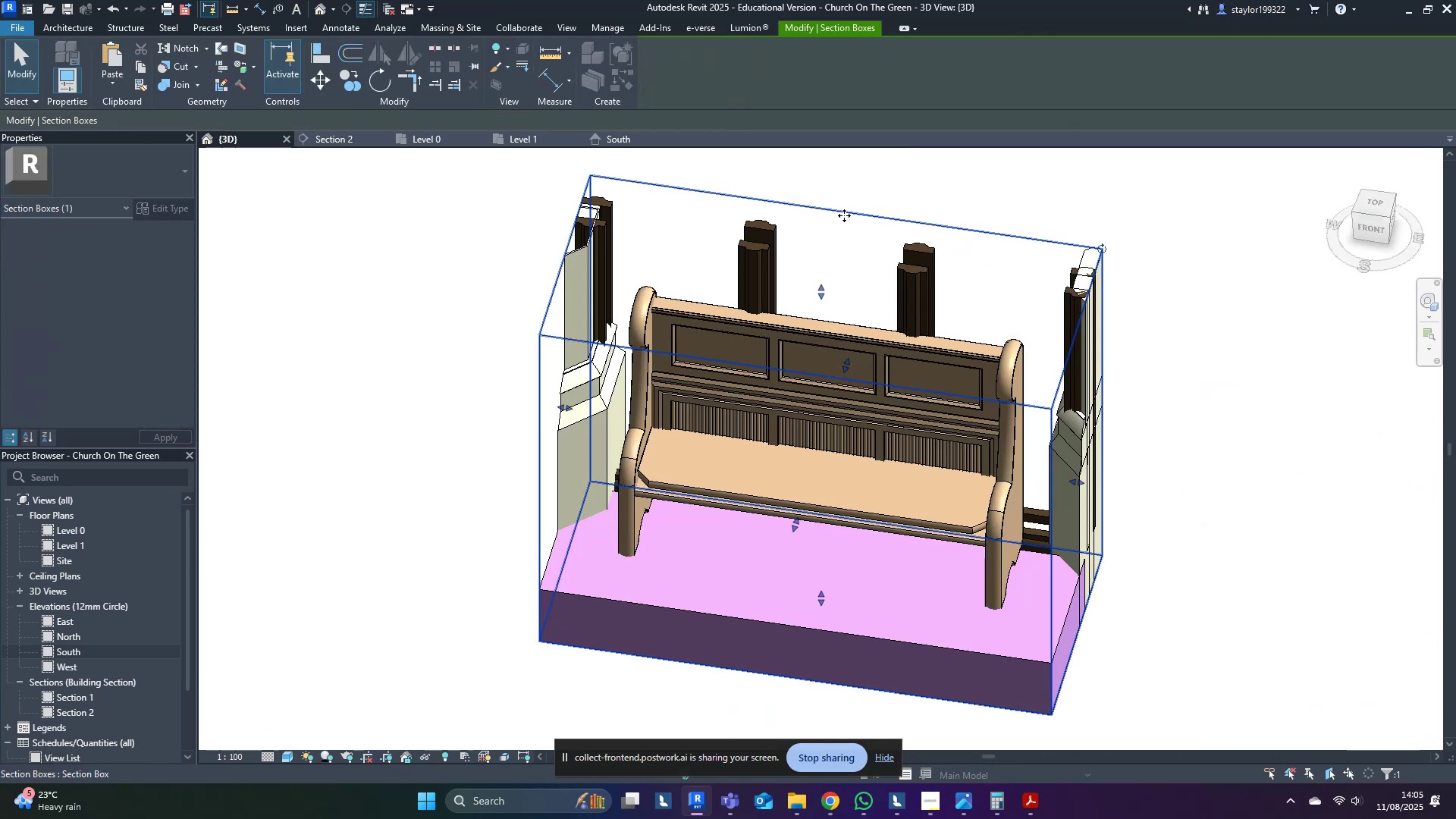 
scroll: coordinate [858, 215], scroll_direction: down, amount: 6.0
 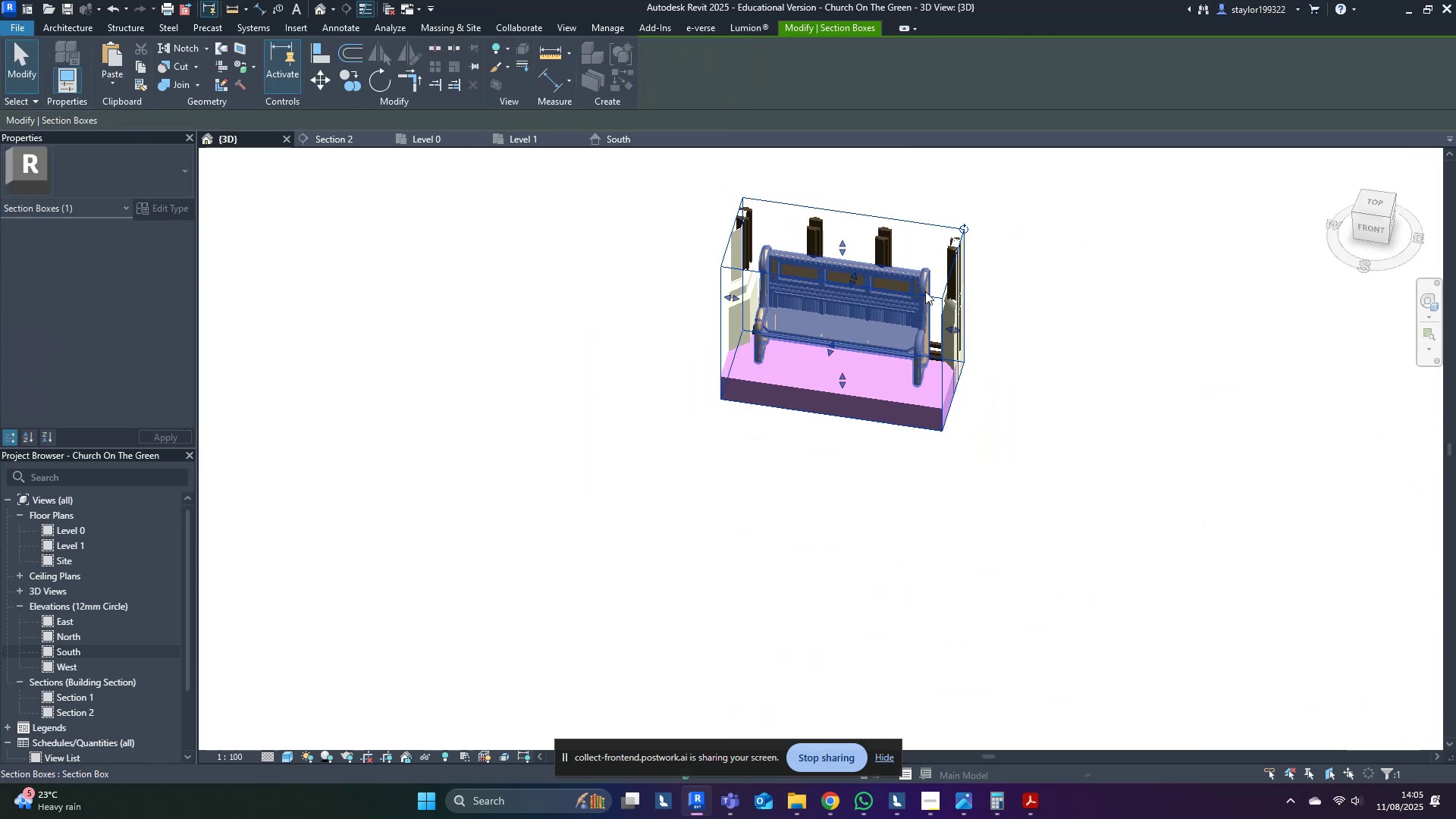 
hold_key(key=ShiftLeft, duration=0.35)
 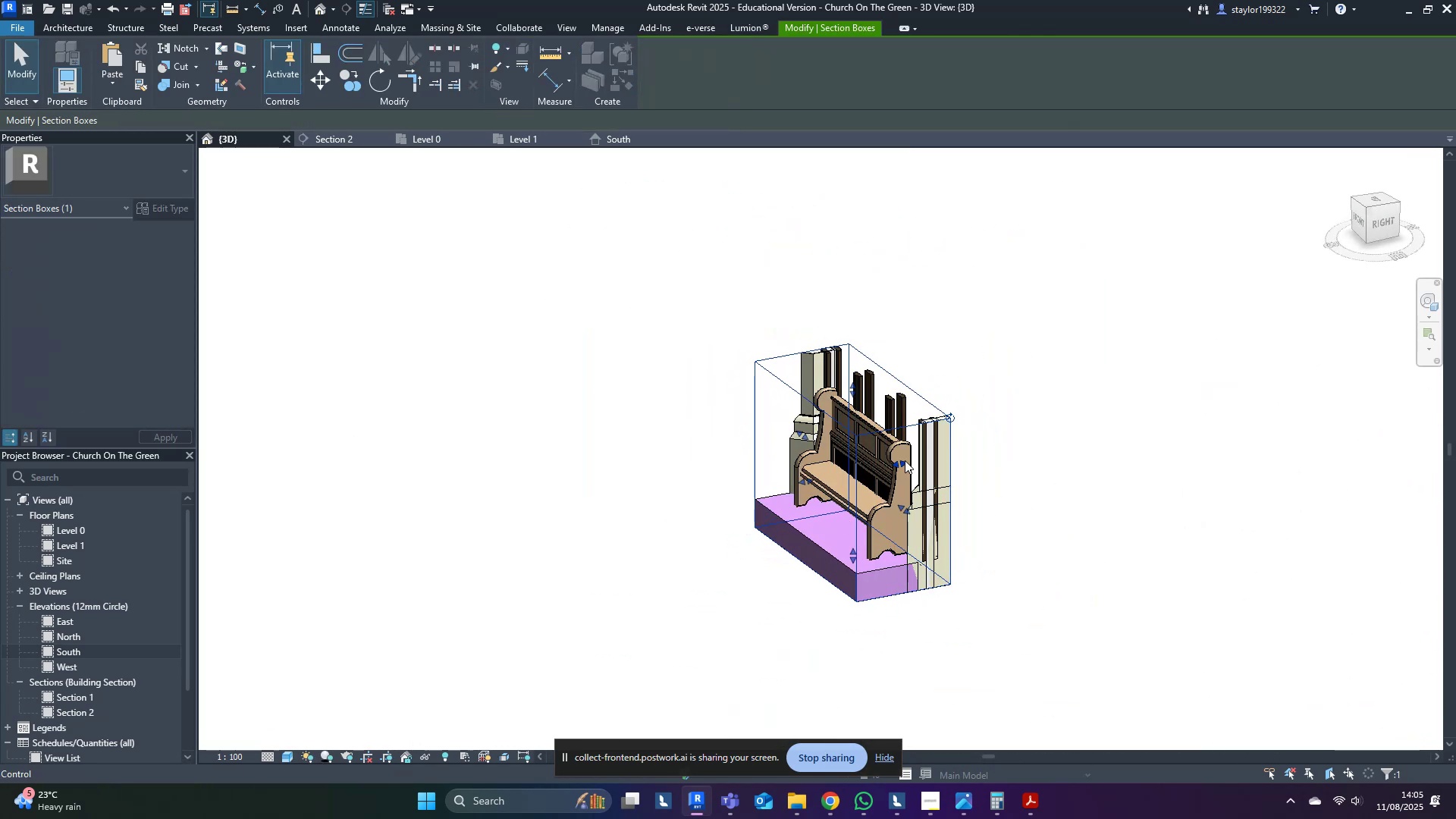 
left_click_drag(start_coordinate=[899, 458], to_coordinate=[933, 458])
 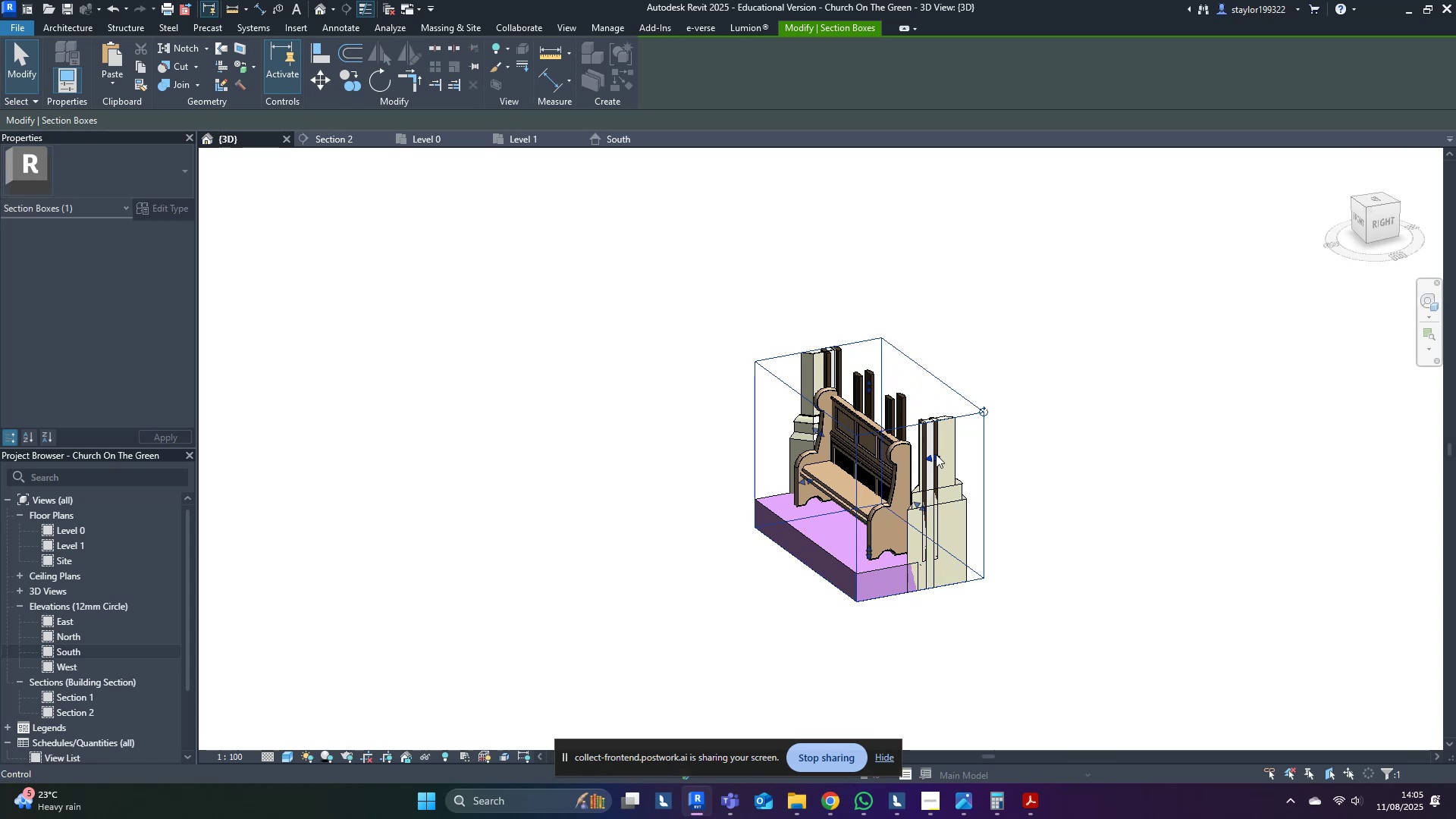 
scroll: coordinate [934, 453], scroll_direction: down, amount: 2.0
 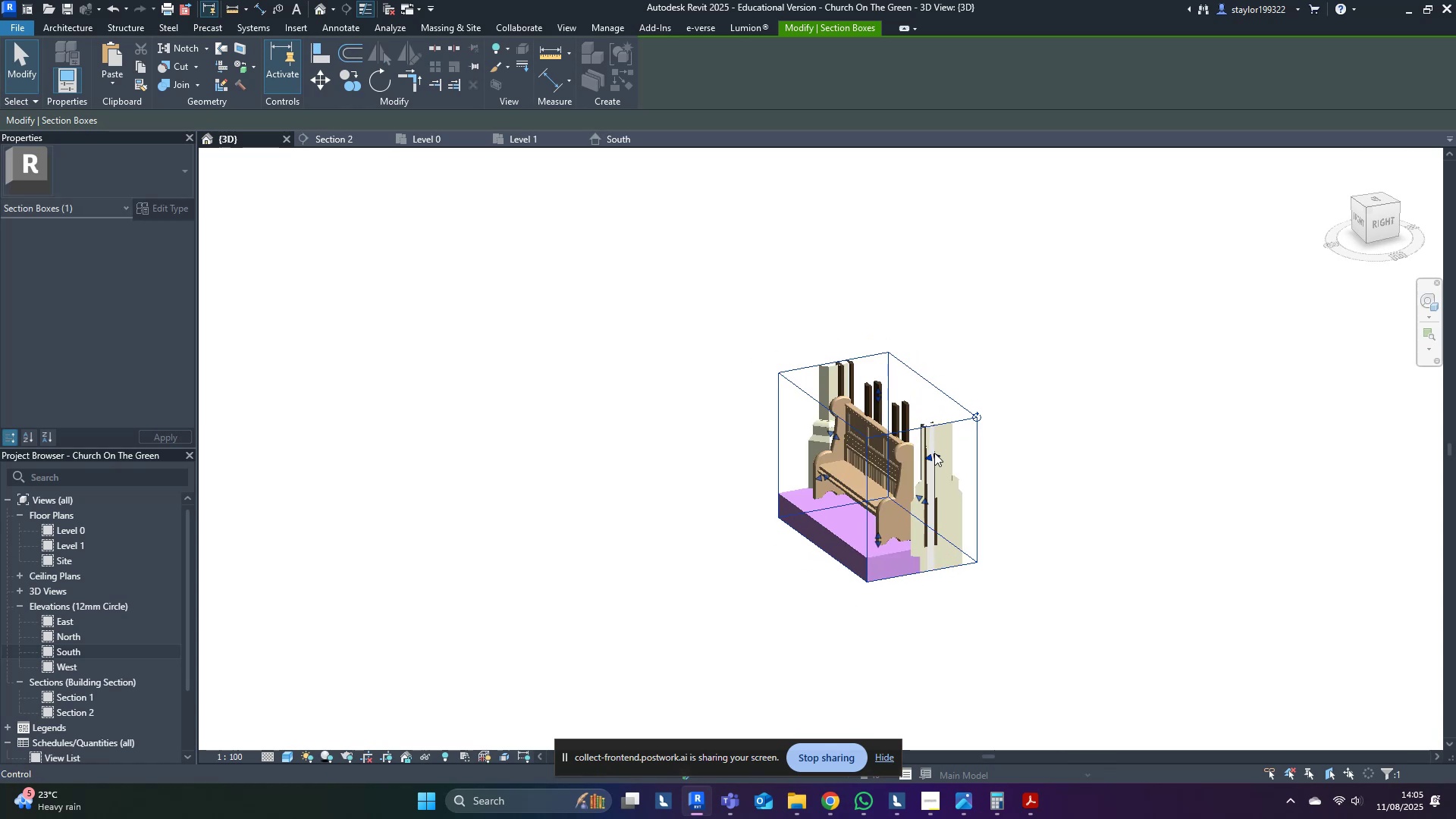 
hold_key(key=ShiftLeft, duration=0.35)
 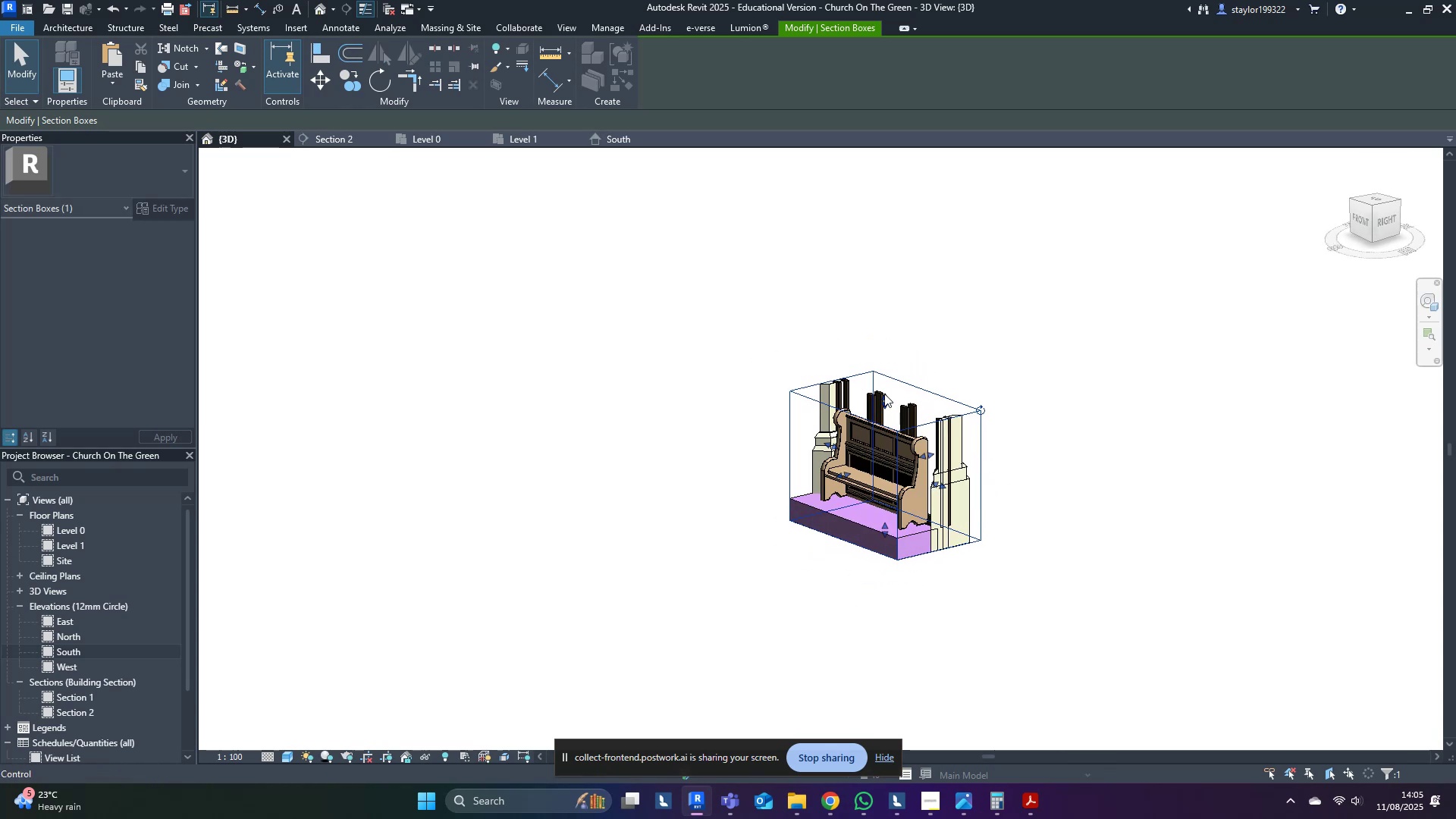 
left_click_drag(start_coordinate=[884, 395], to_coordinate=[908, 196])
 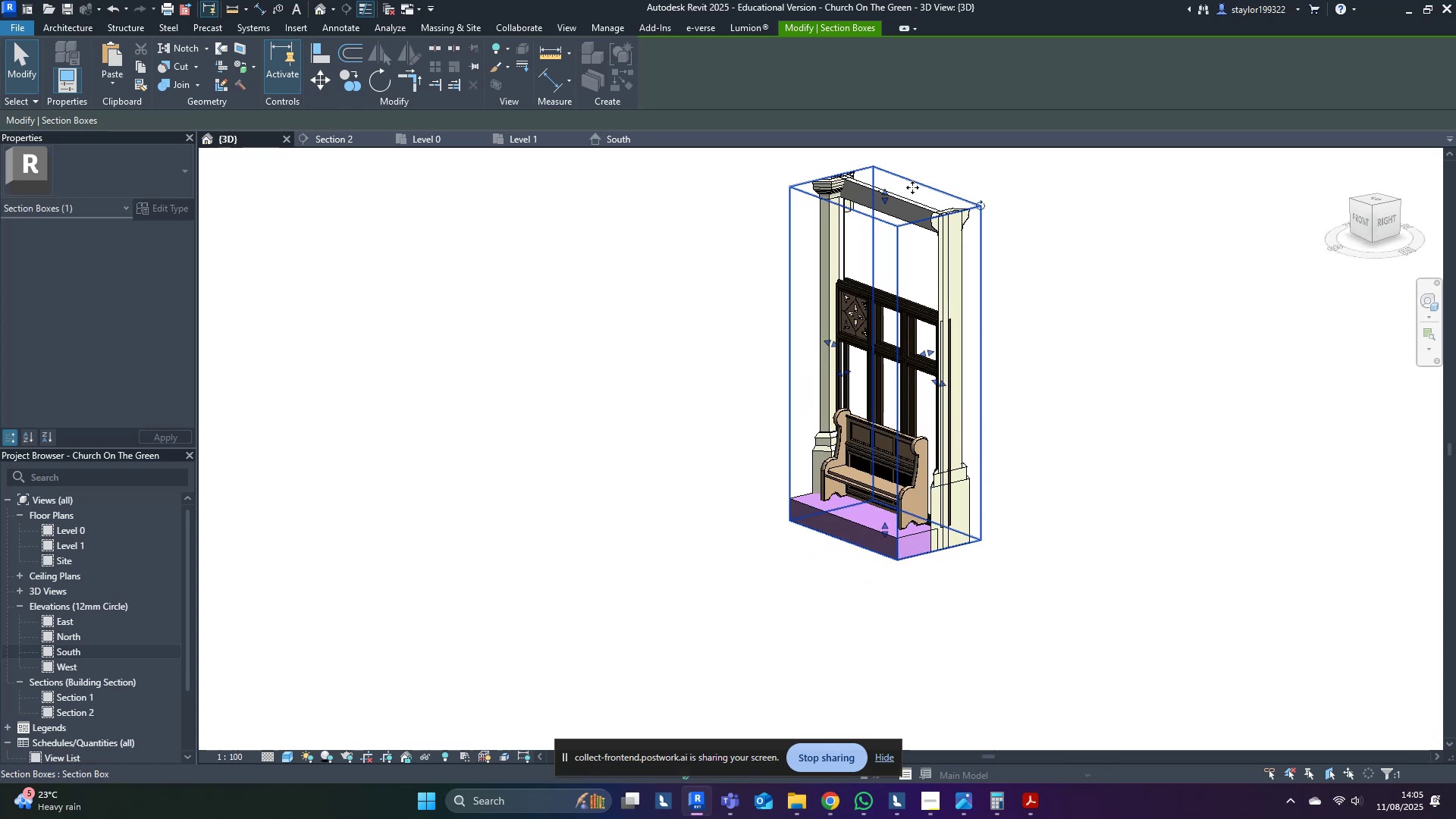 
hold_key(key=ShiftLeft, duration=0.48)
 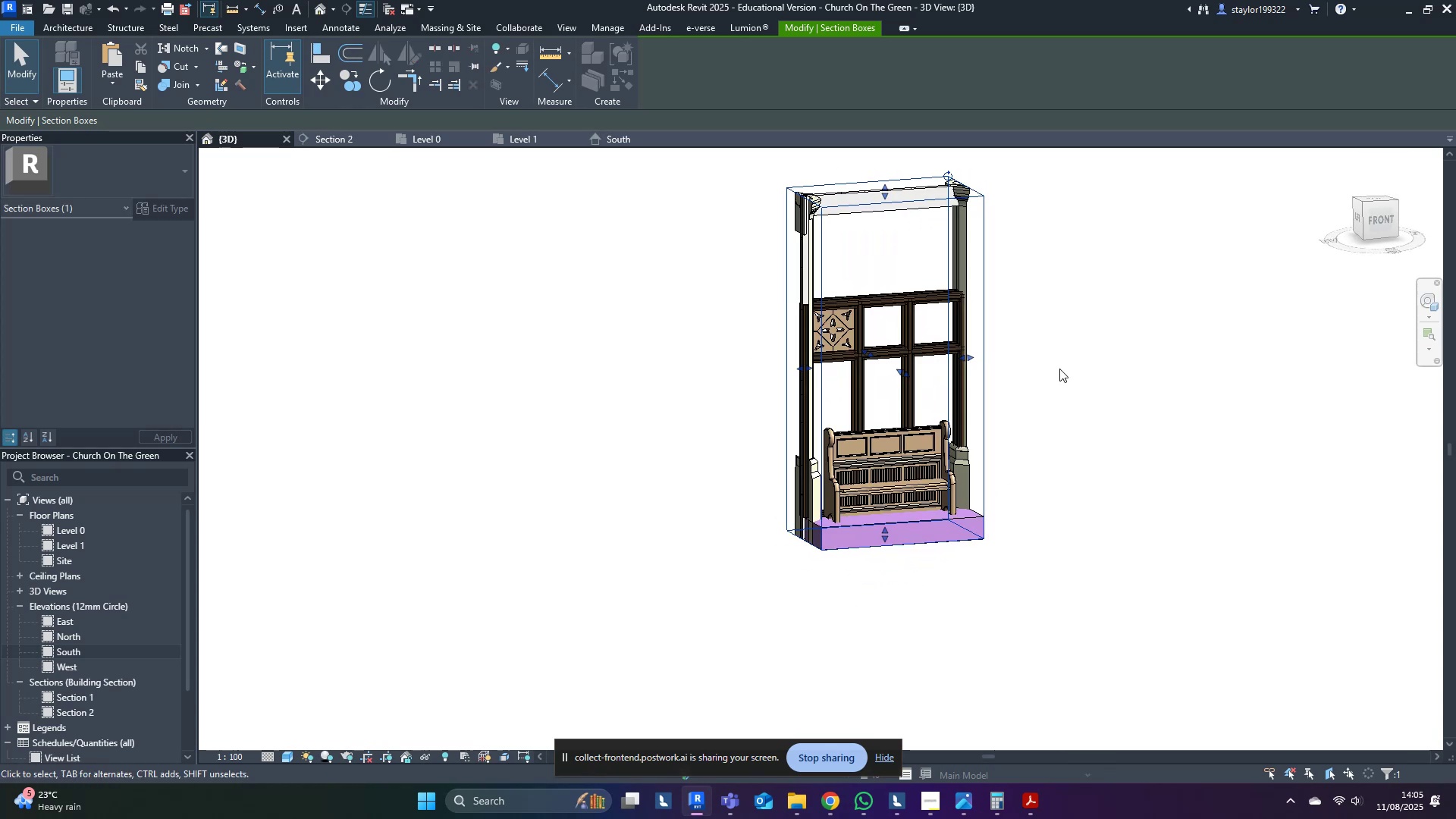 
left_click([1185, 385])
 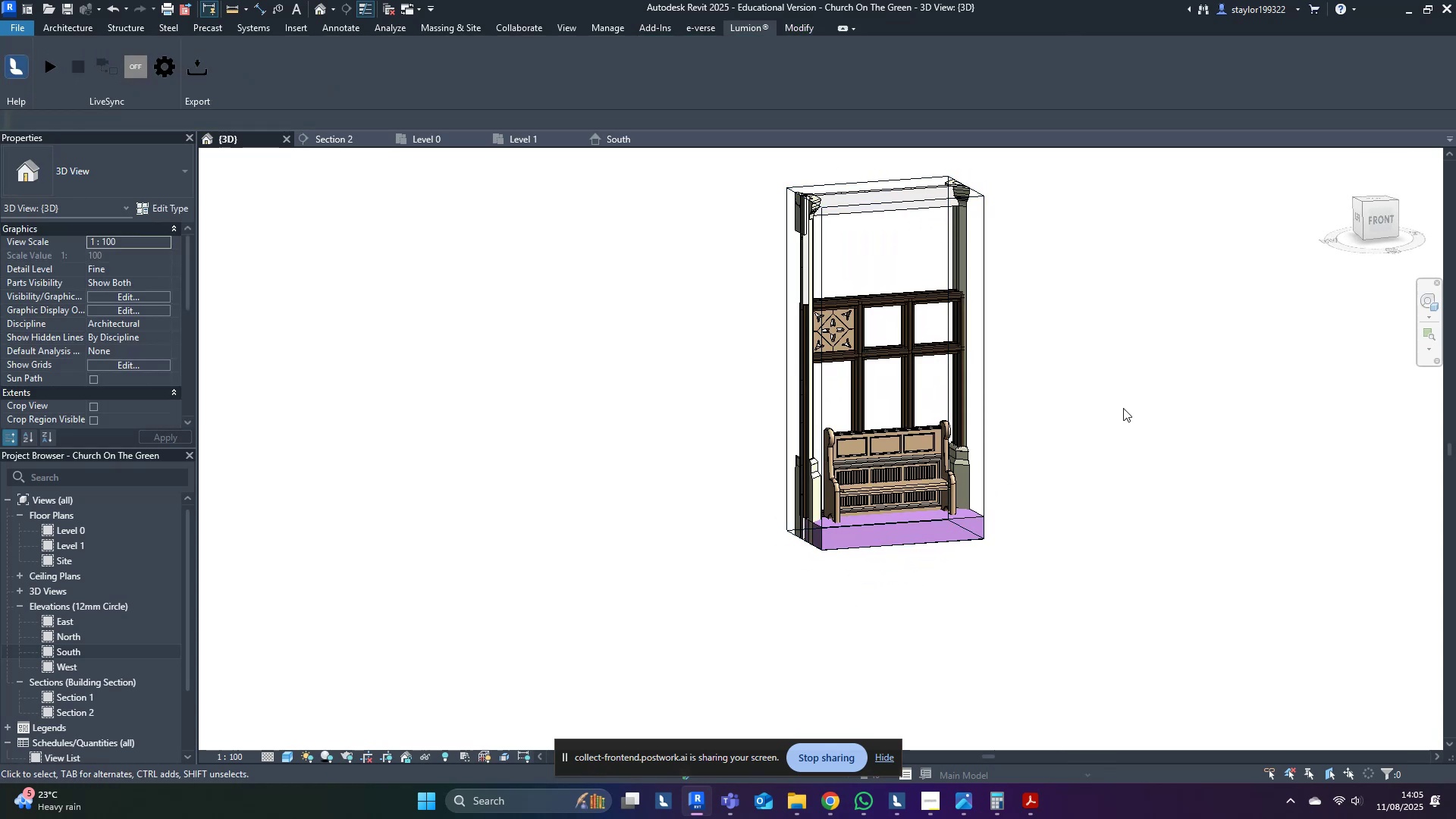 
scroll: coordinate [939, 491], scroll_direction: up, amount: 3.0
 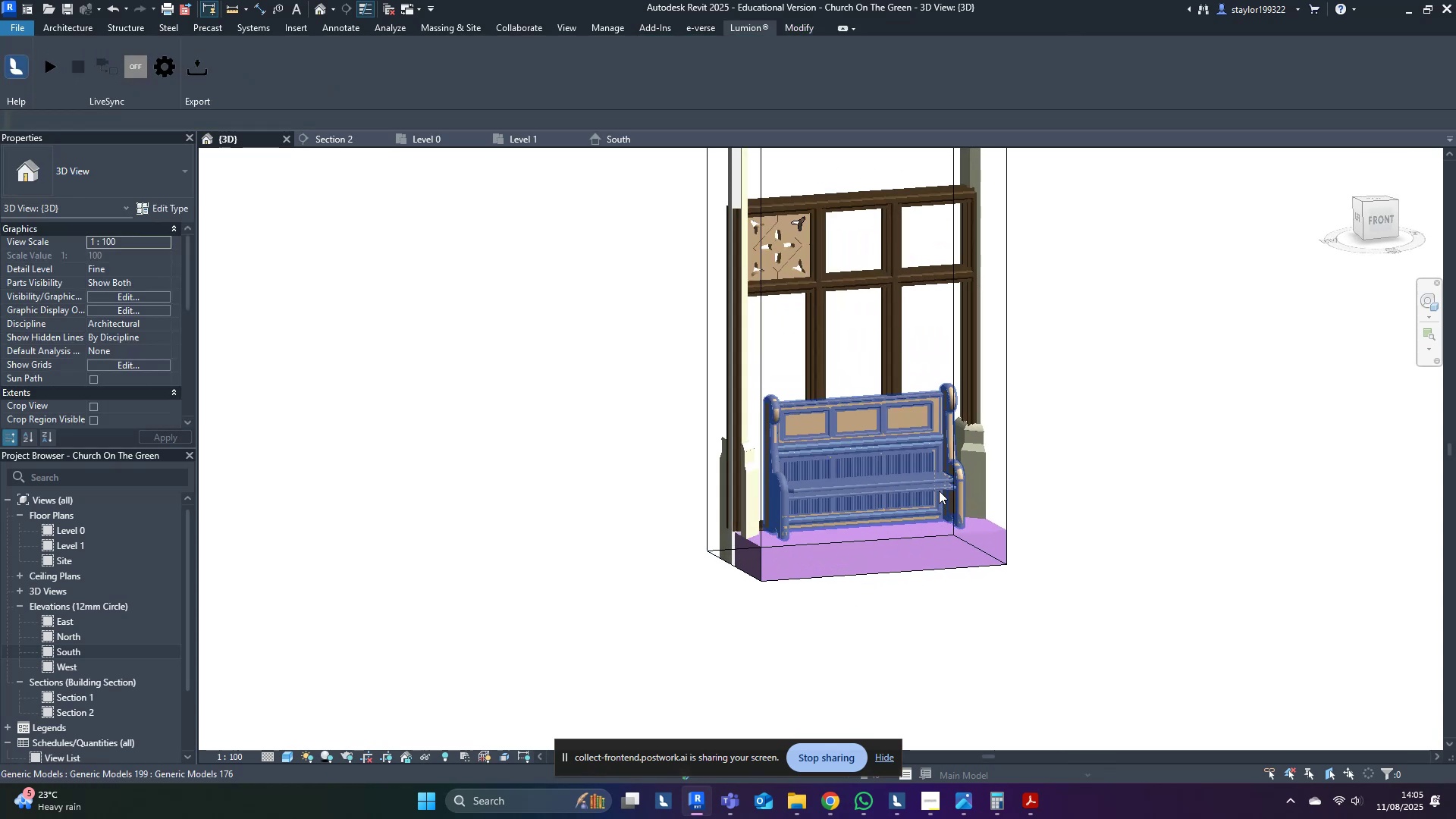 
type(hr)
 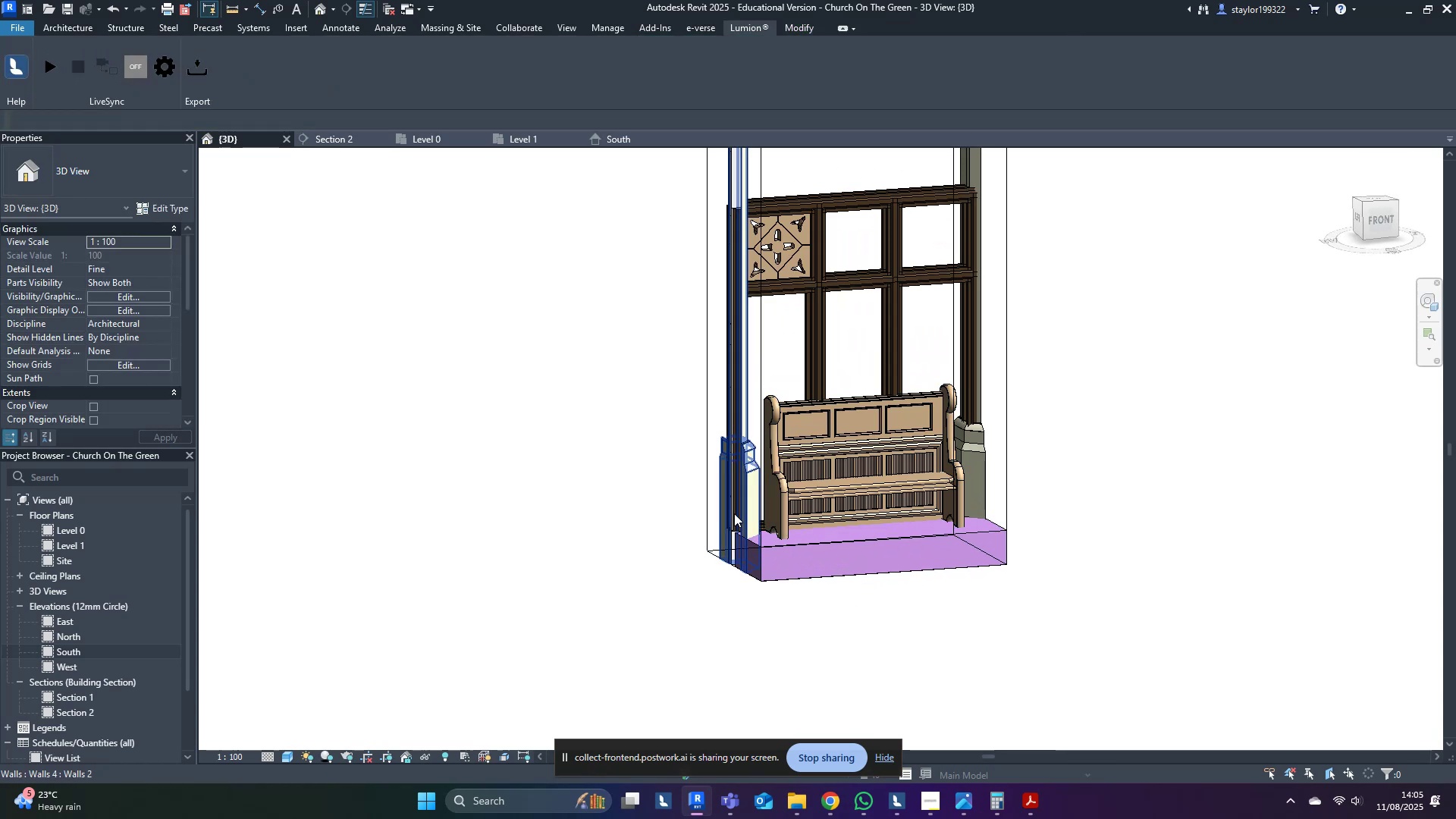 
scroll: coordinate [674, 384], scroll_direction: up, amount: 1.0
 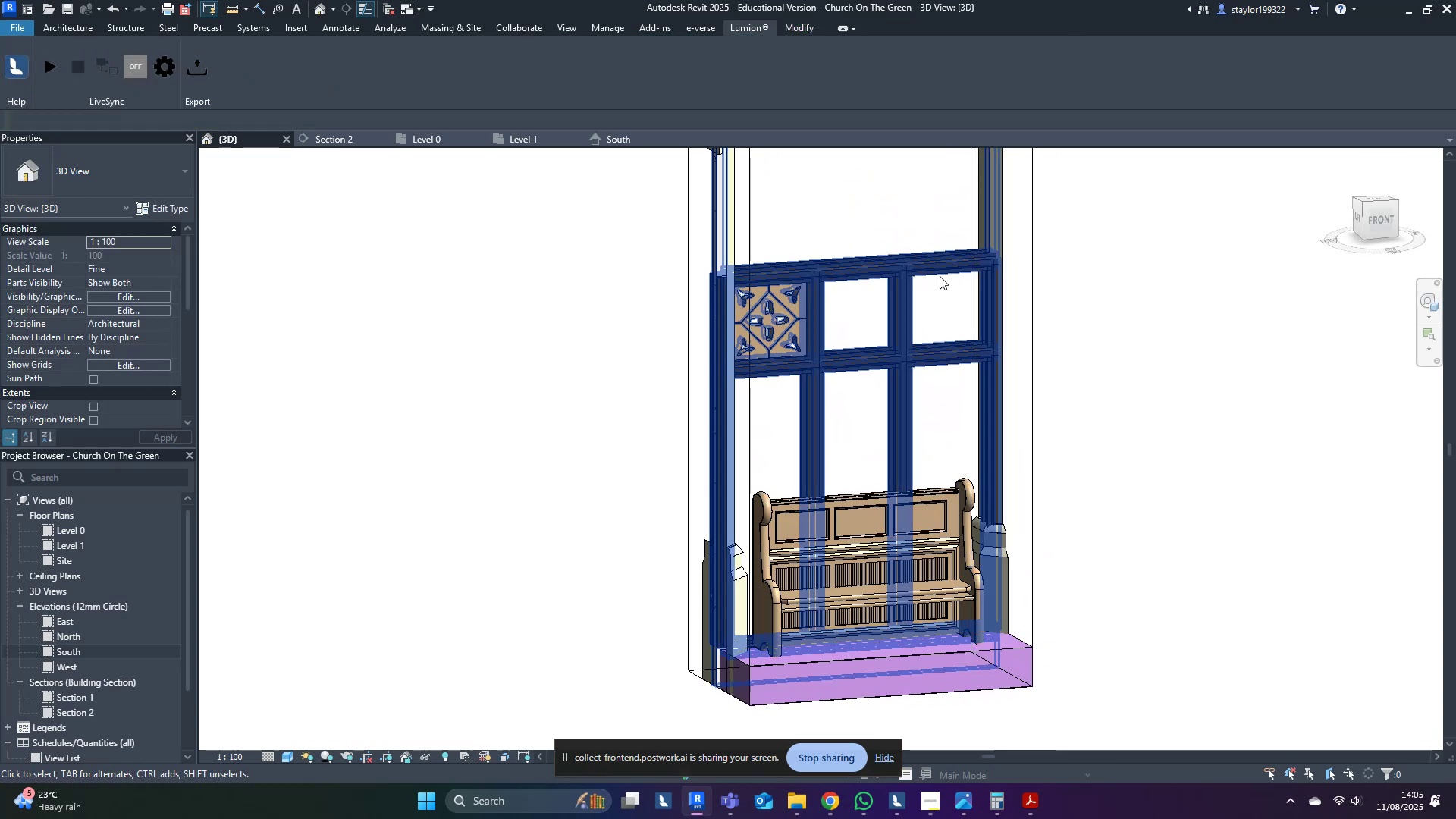 
left_click_drag(start_coordinate=[945, 0], to_coordinate=[0, 281])
 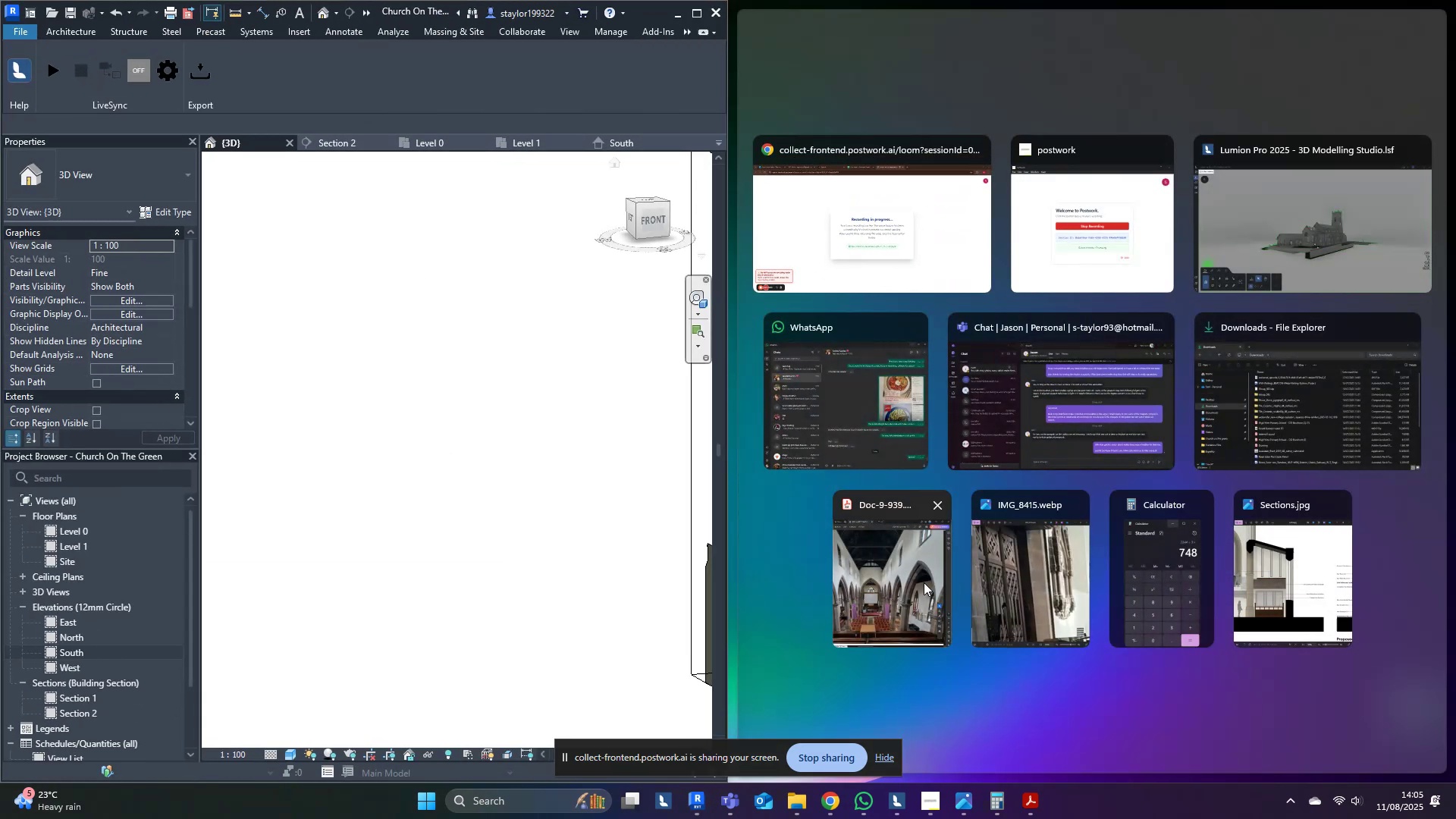 
left_click([1049, 585])
 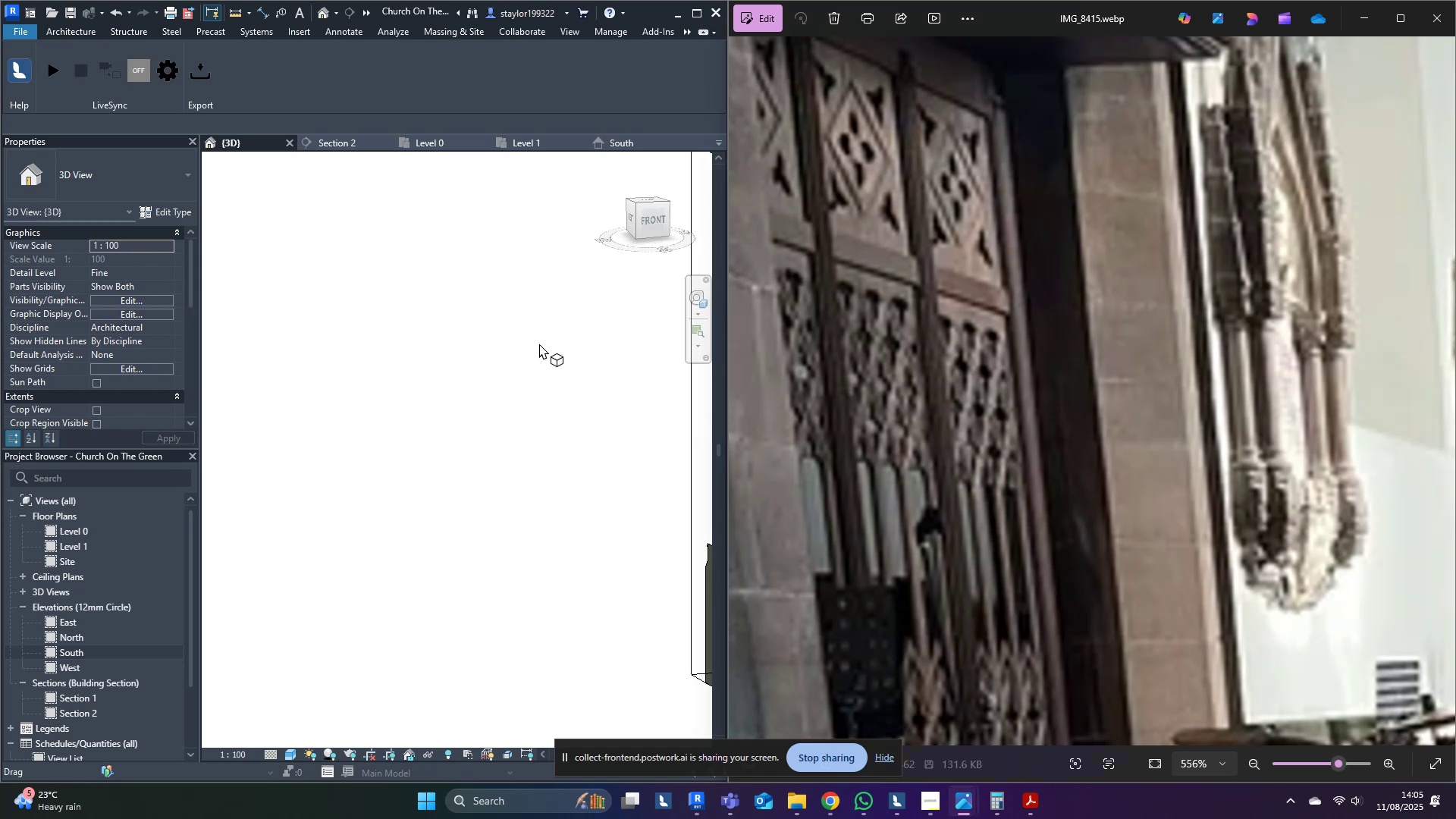 
scroll: coordinate [503, 354], scroll_direction: down, amount: 5.0
 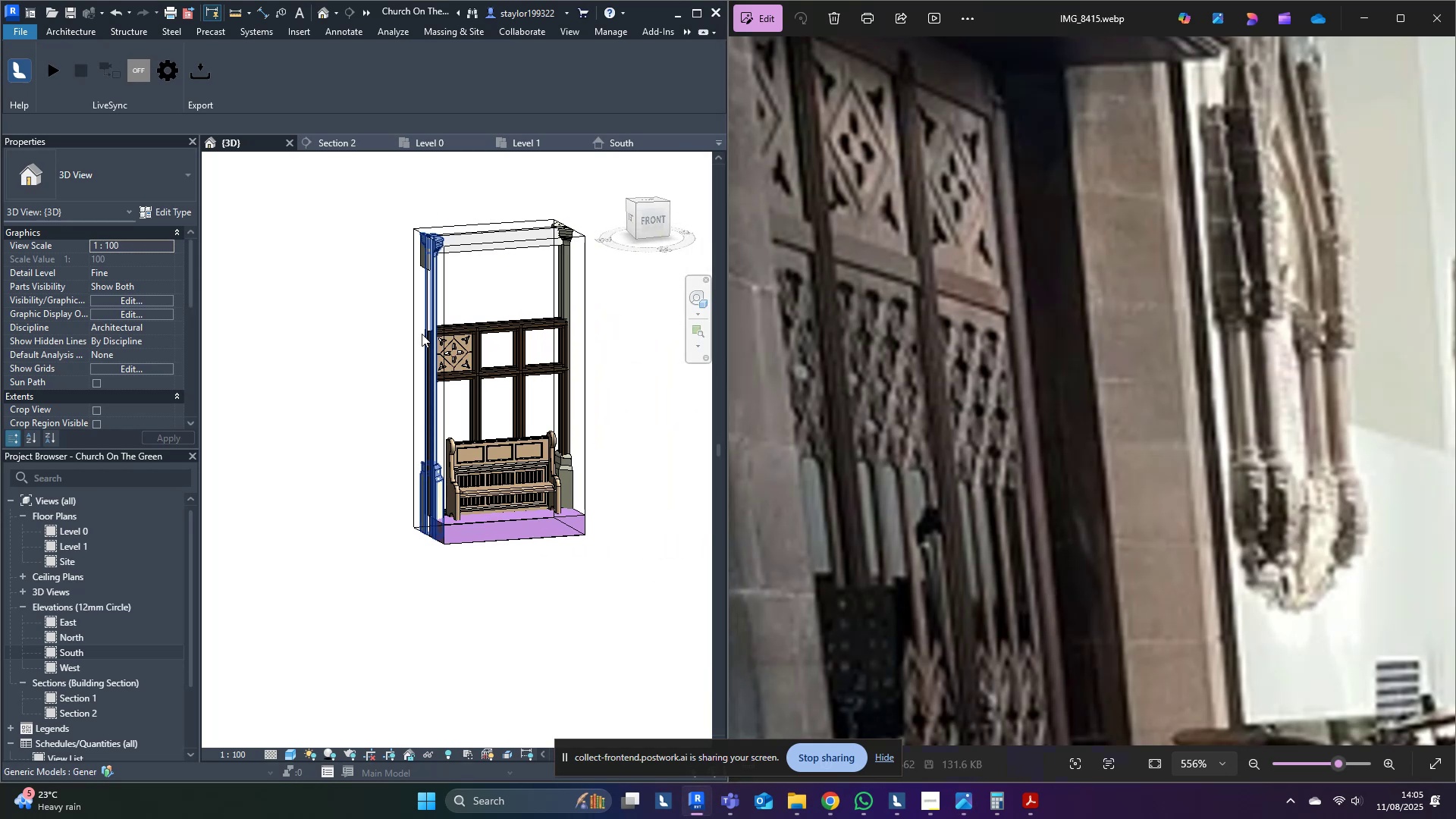 
scroll: coordinate [497, 363], scroll_direction: up, amount: 4.0
 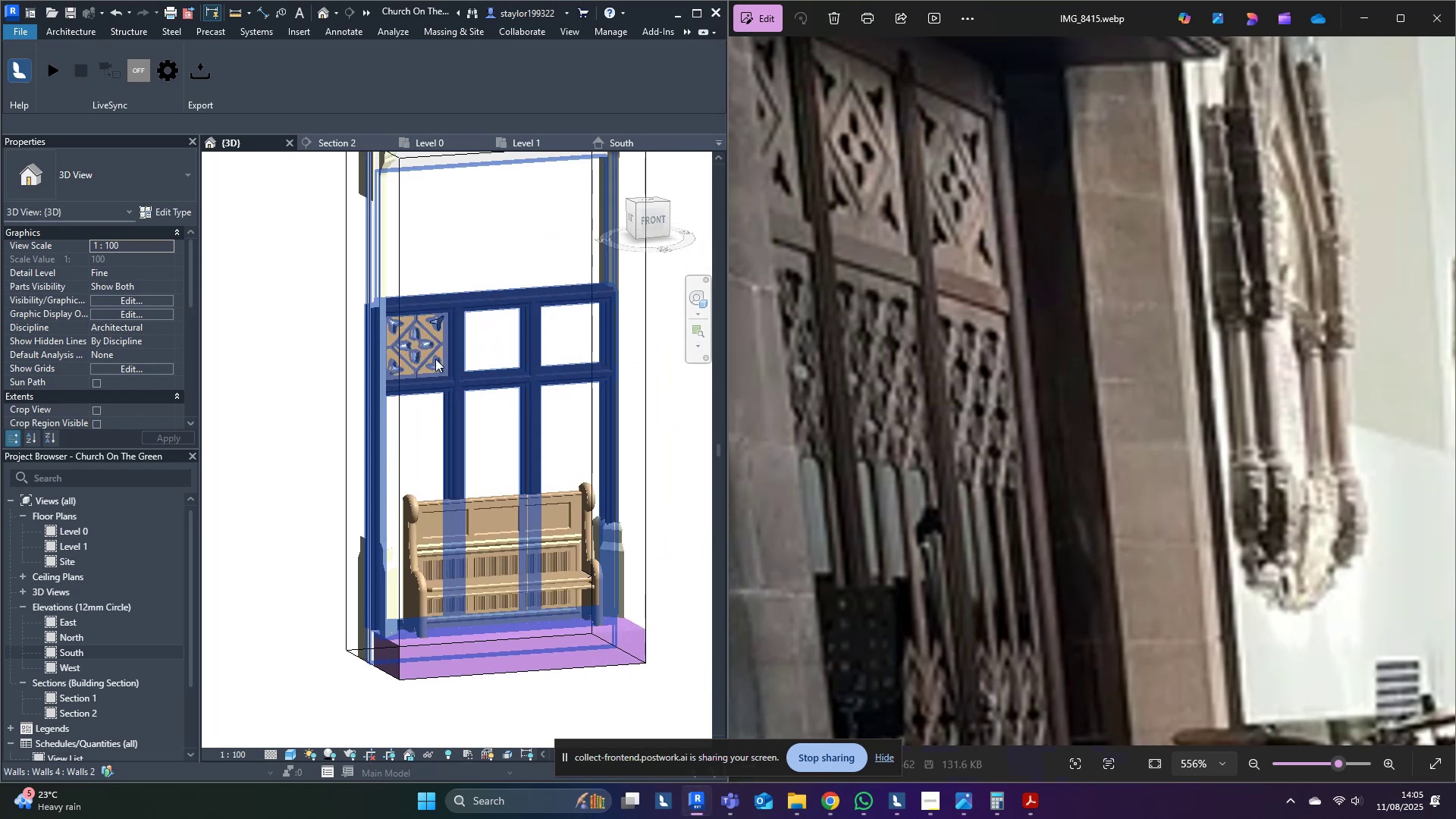 
left_click([435, 359])
 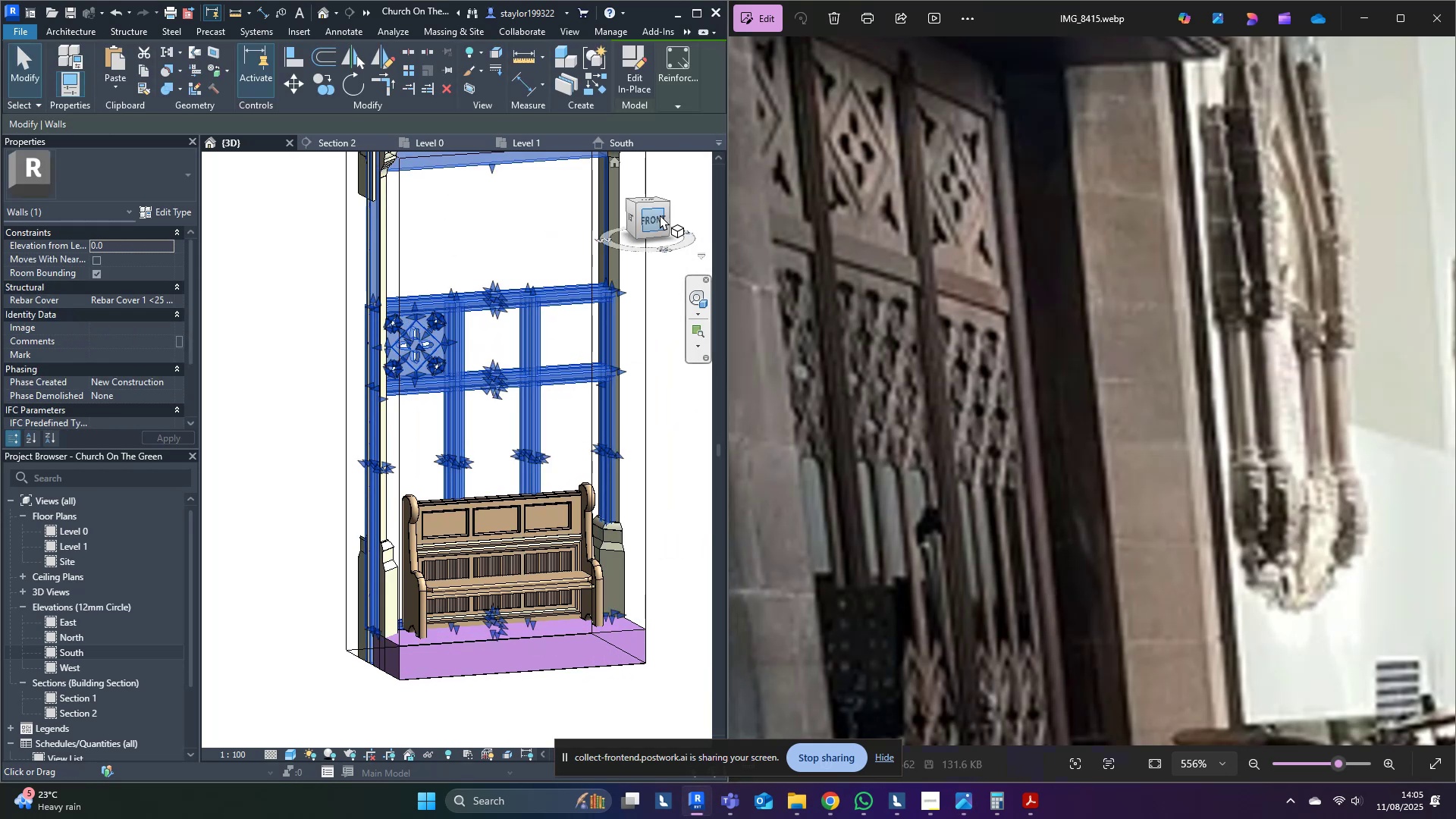 
left_click([651, 227])
 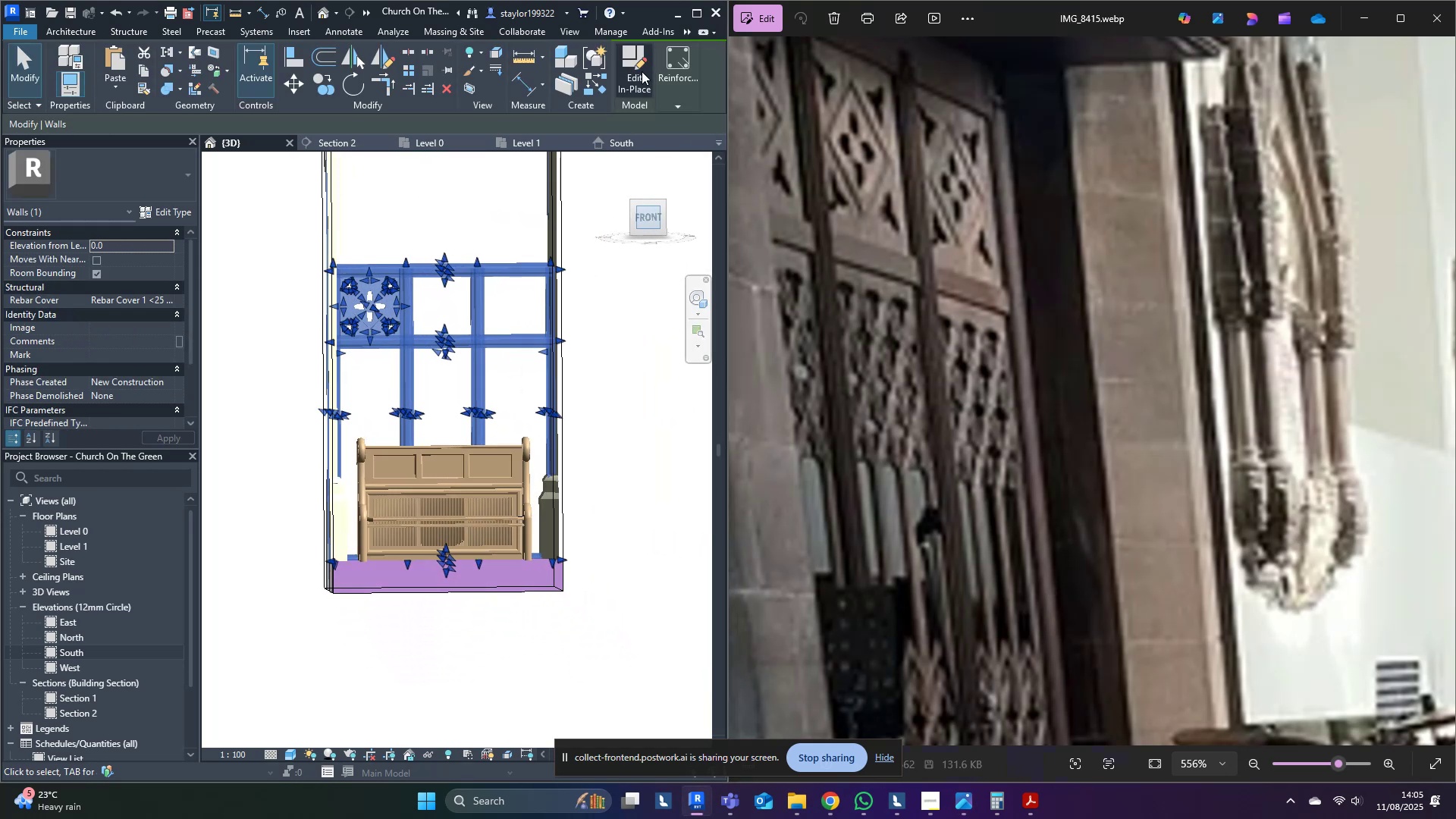 
left_click([636, 67])
 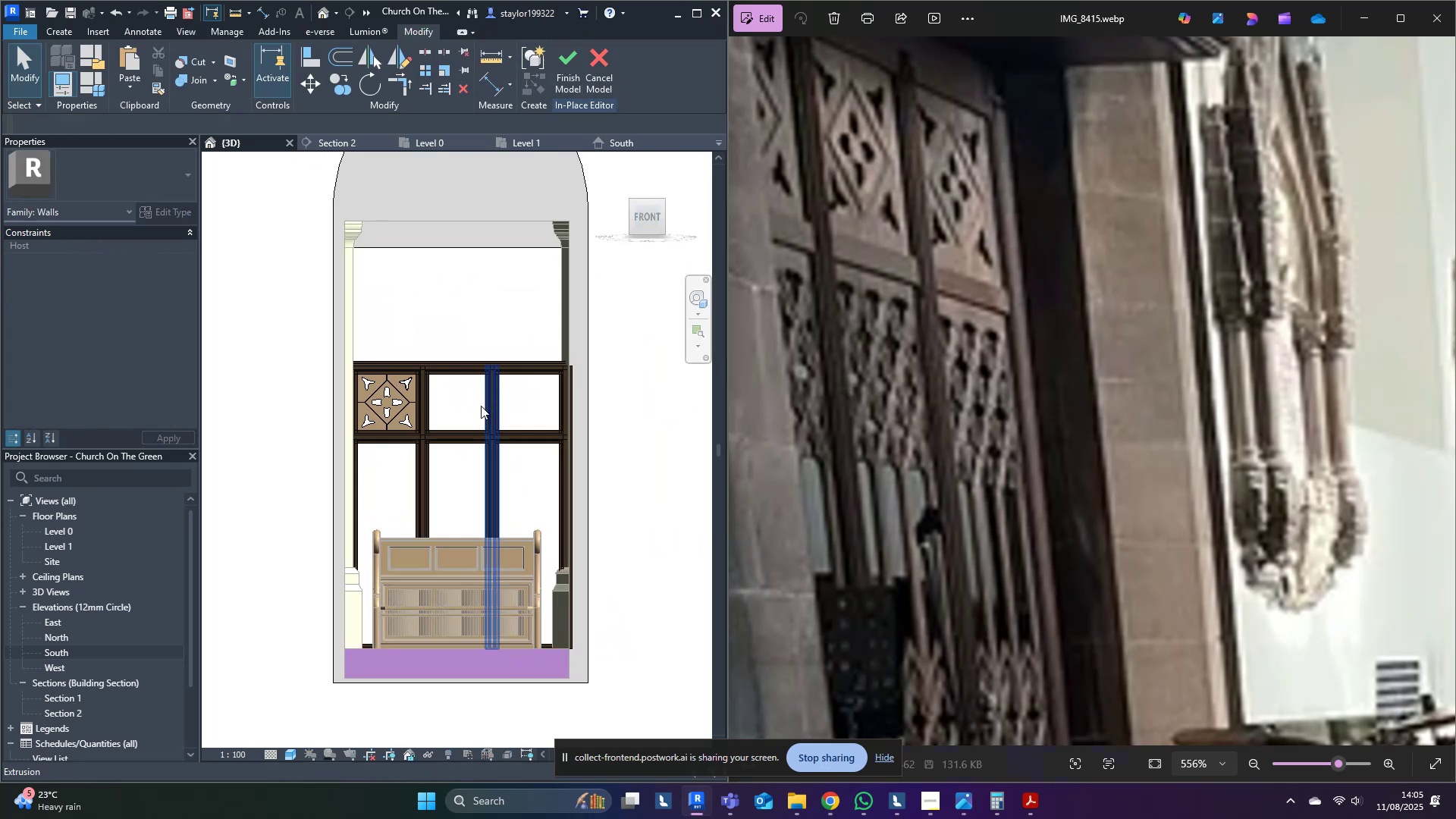 
scroll: coordinate [406, 394], scroll_direction: up, amount: 4.0
 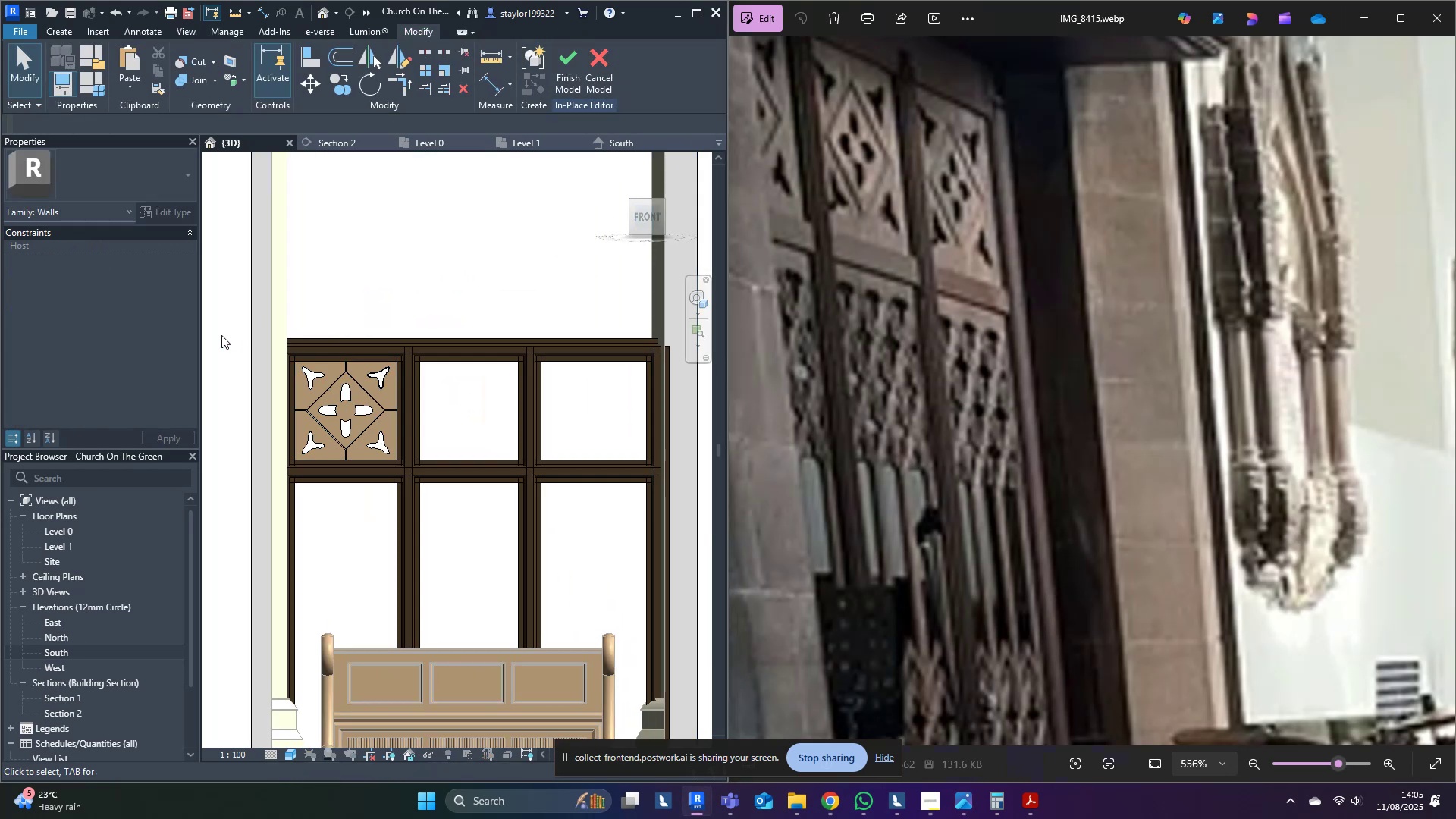 
left_click_drag(start_coordinate=[205, 316], to_coordinate=[557, 532])
 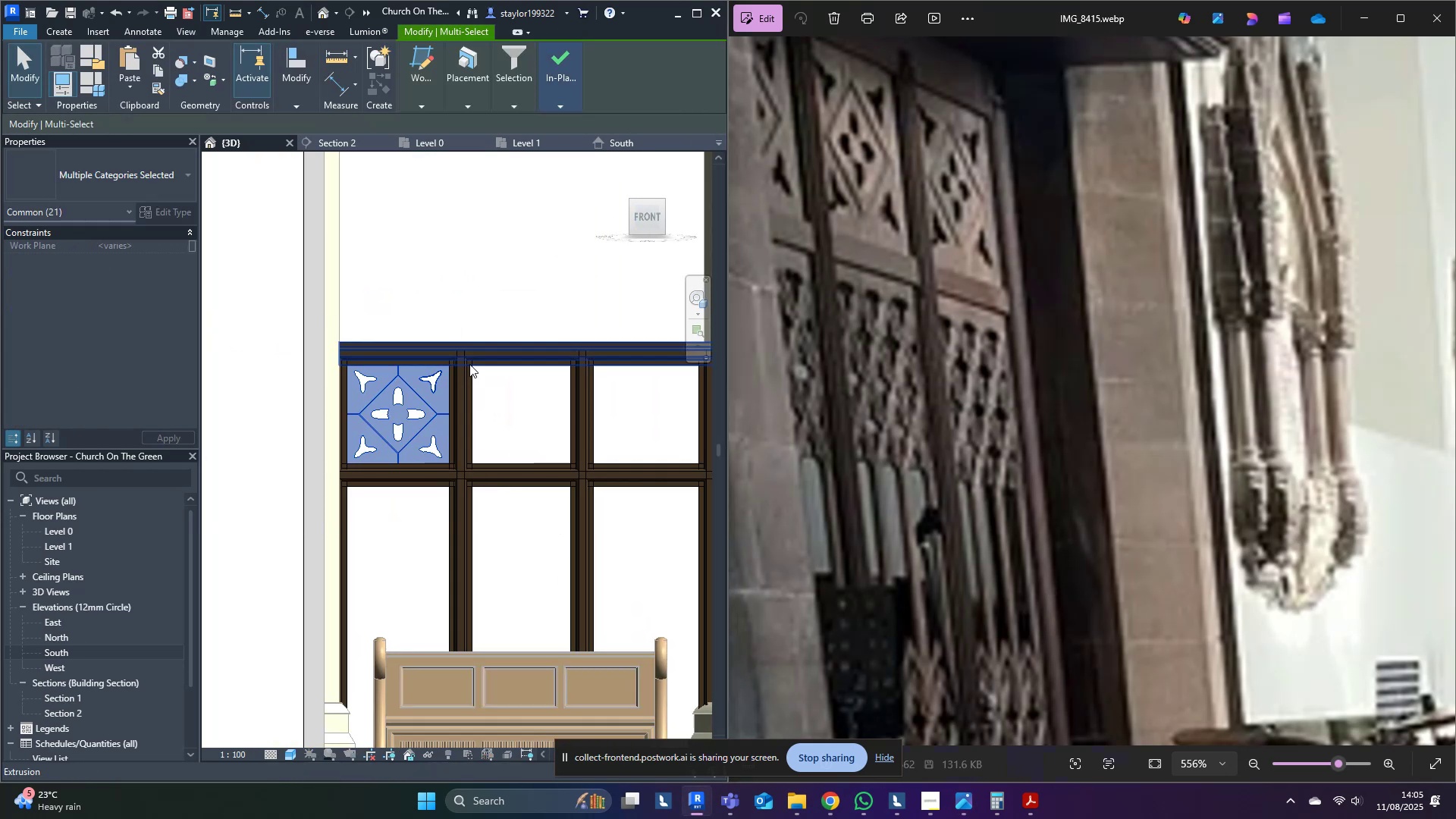 
scroll: coordinate [422, 284], scroll_direction: up, amount: 5.0
 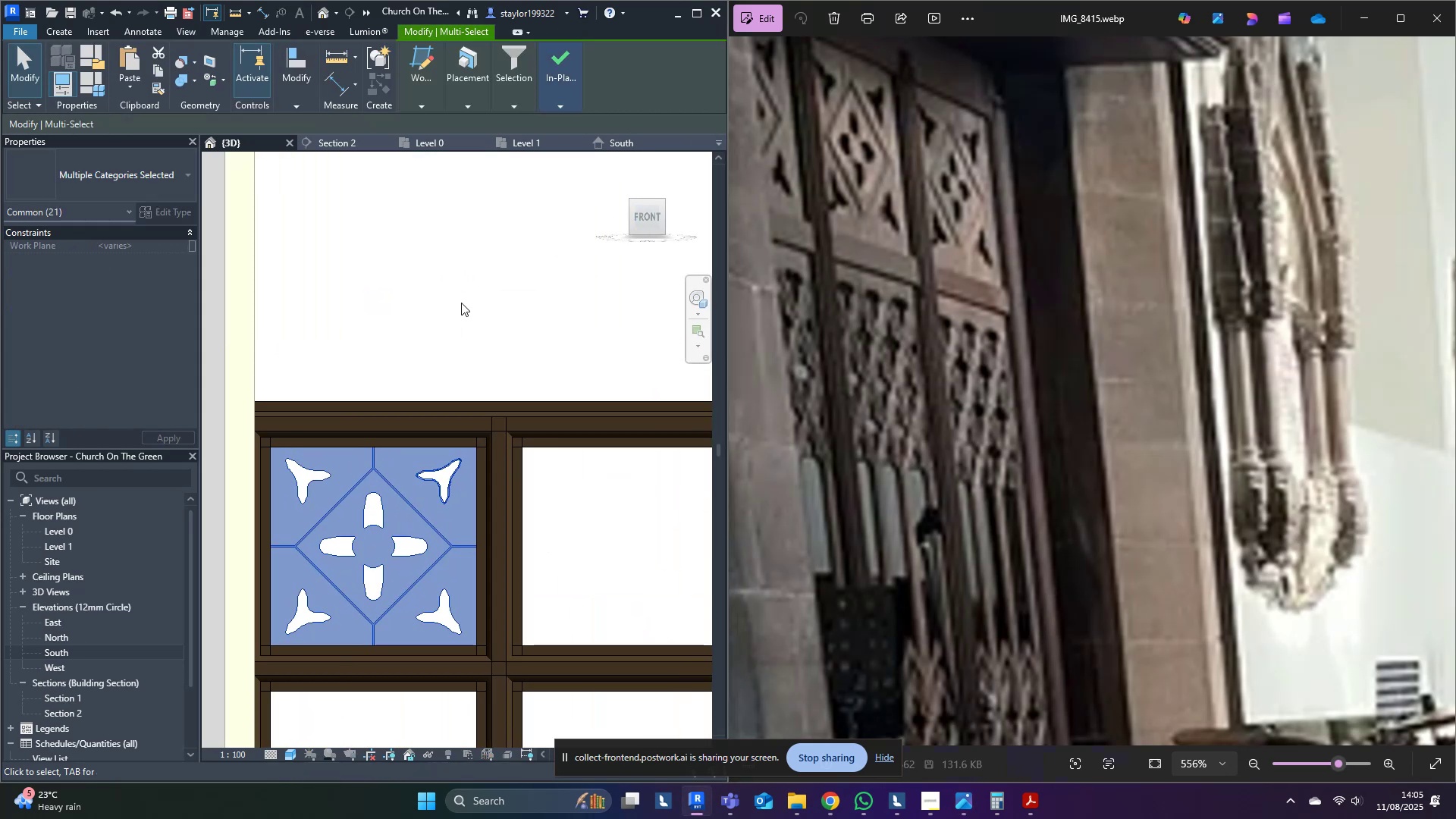 
type(mv)
 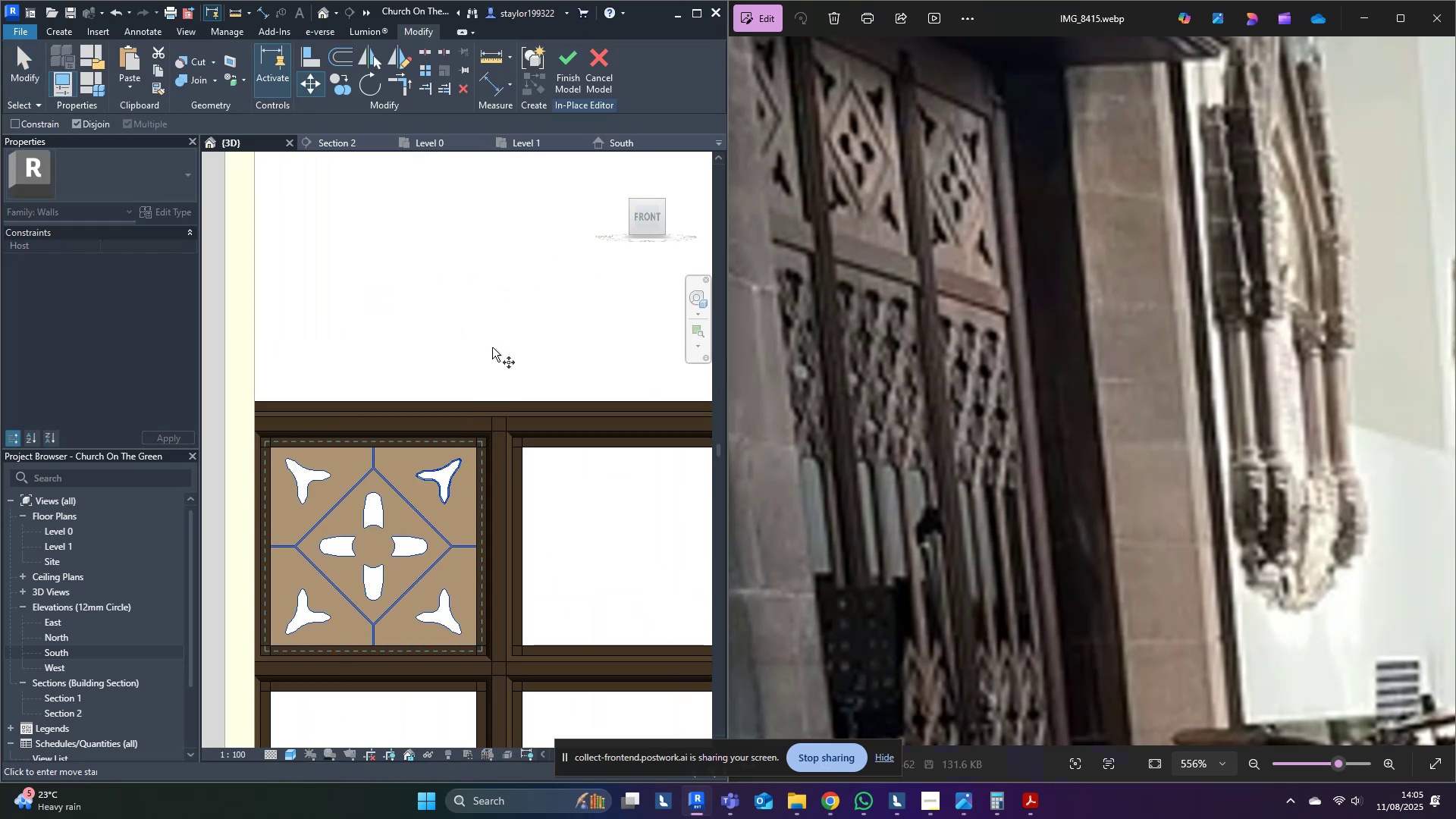 
scroll: coordinate [481, 538], scroll_direction: up, amount: 3.0
 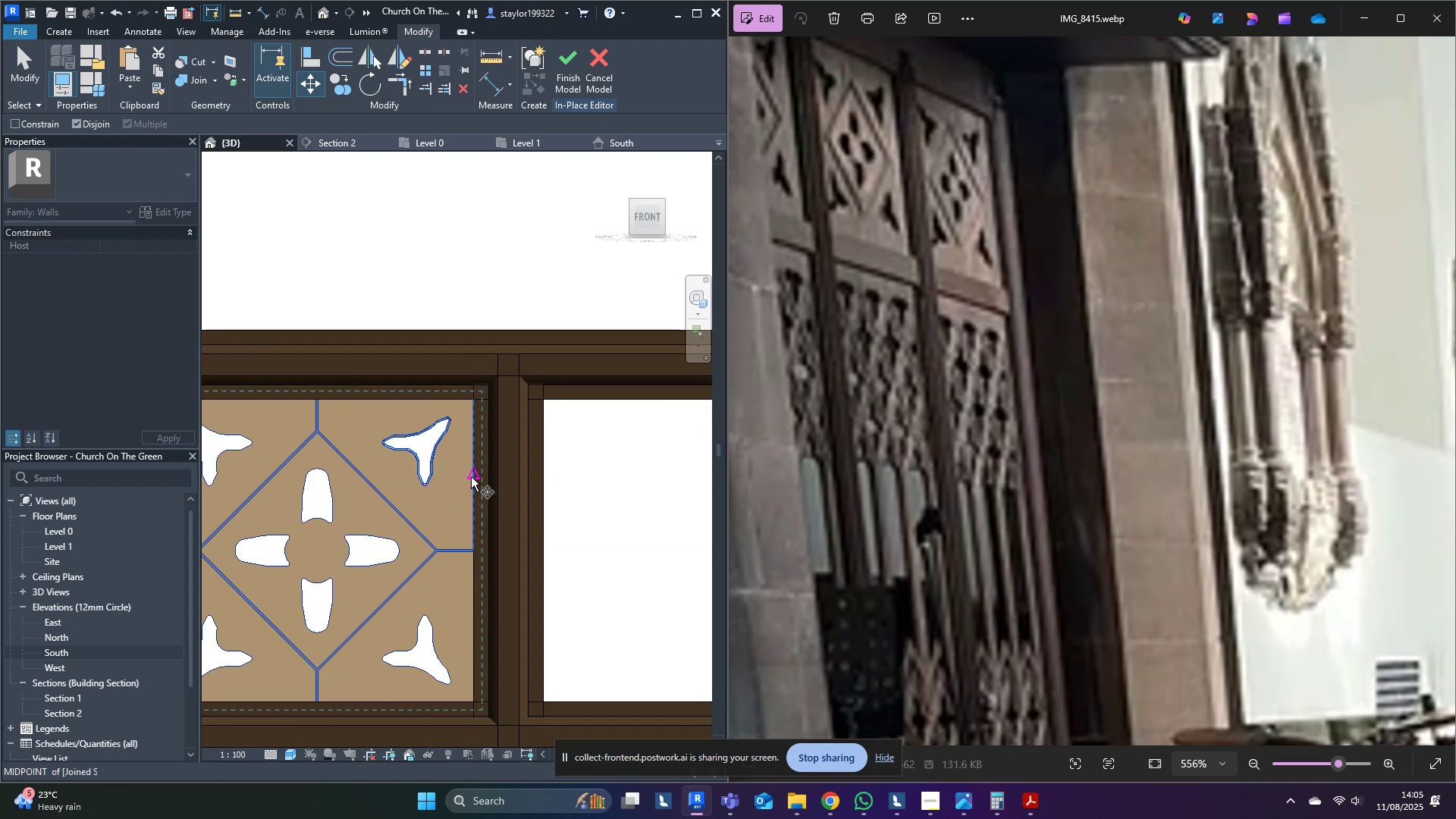 
left_click([471, 477])
 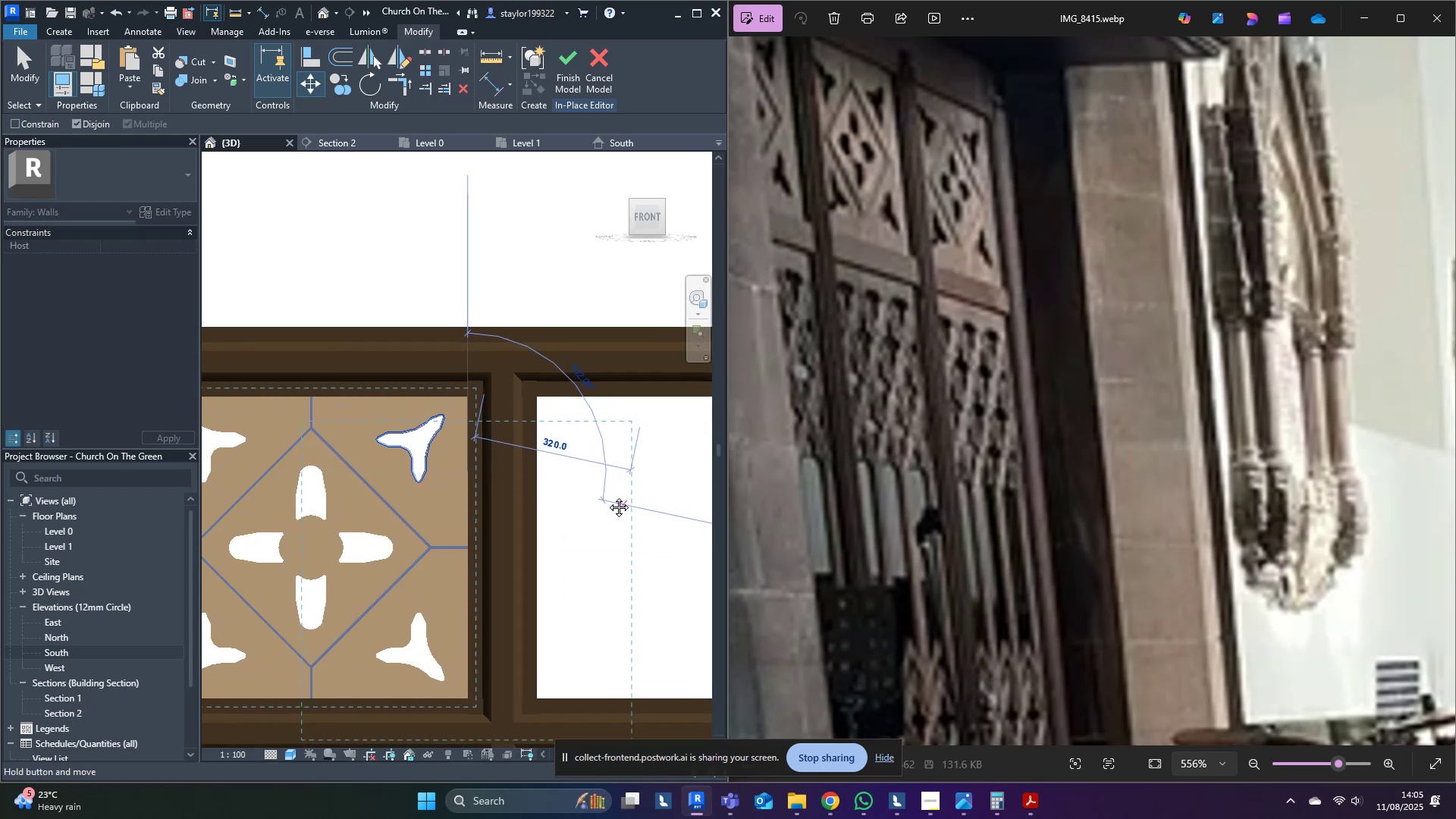 
hold_key(key=ControlLeft, duration=1.52)
 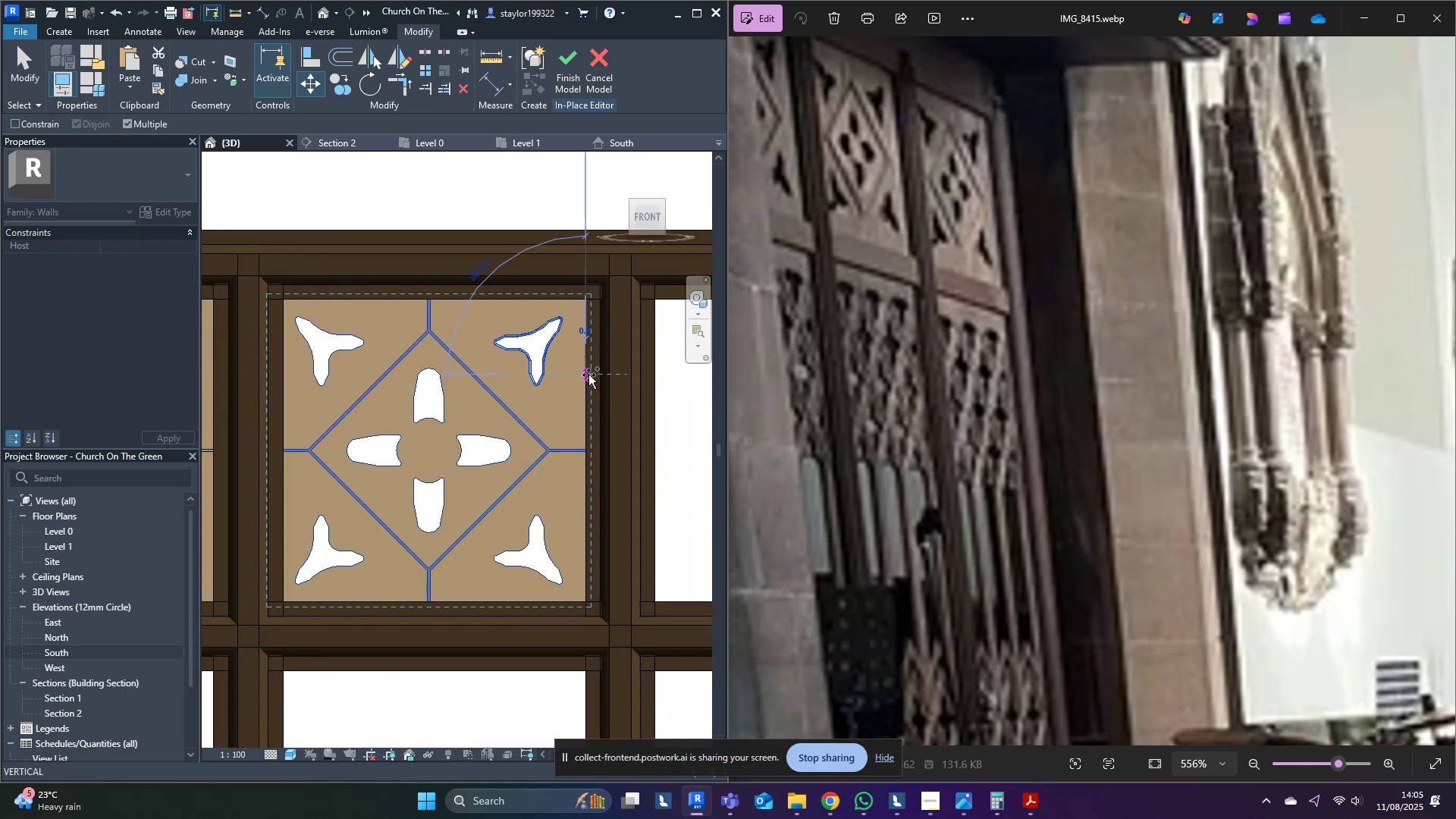 
hold_key(key=ControlLeft, duration=0.68)
left_click([588, 375])
 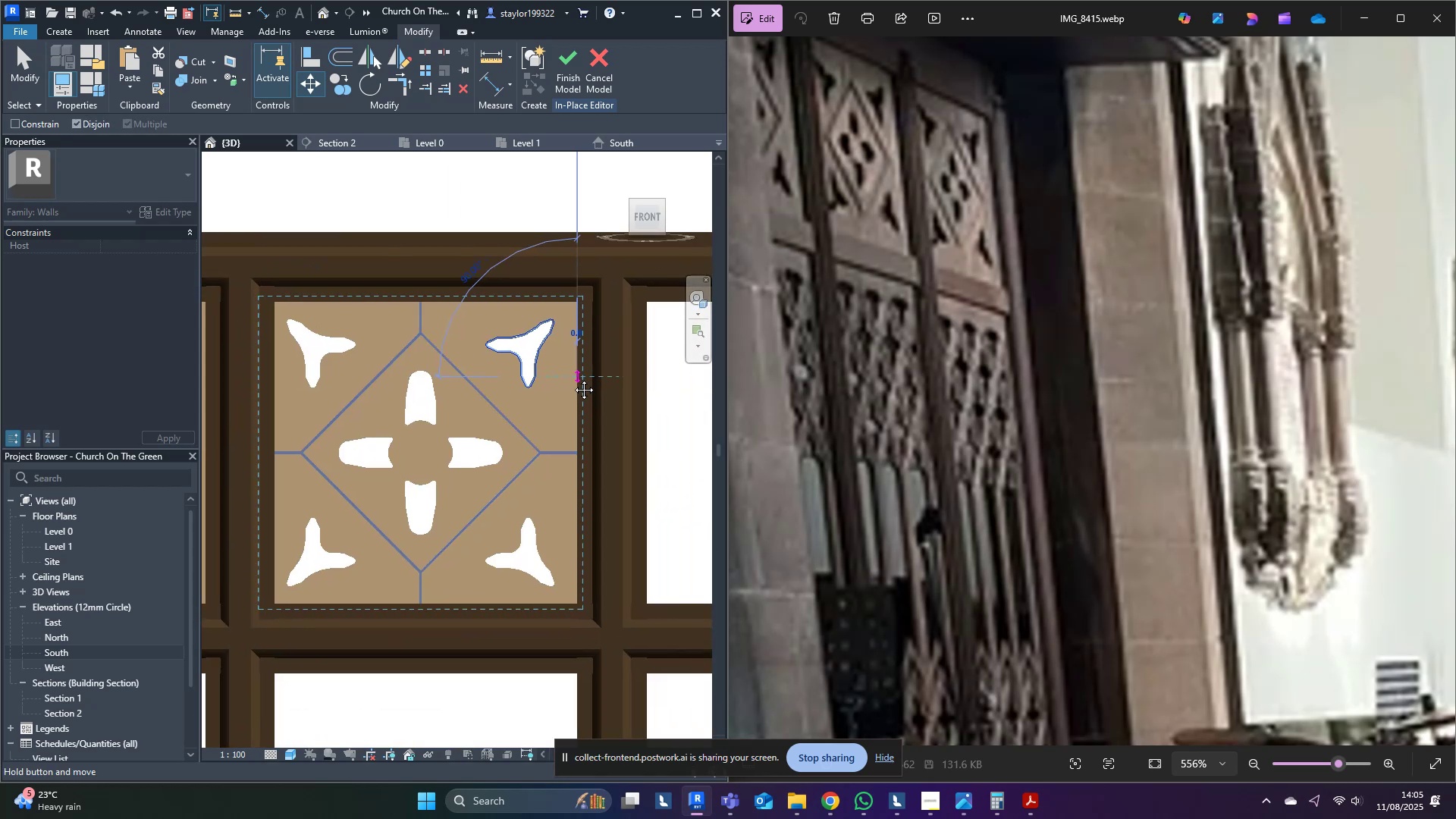 
hold_key(key=ControlLeft, duration=1.53)
 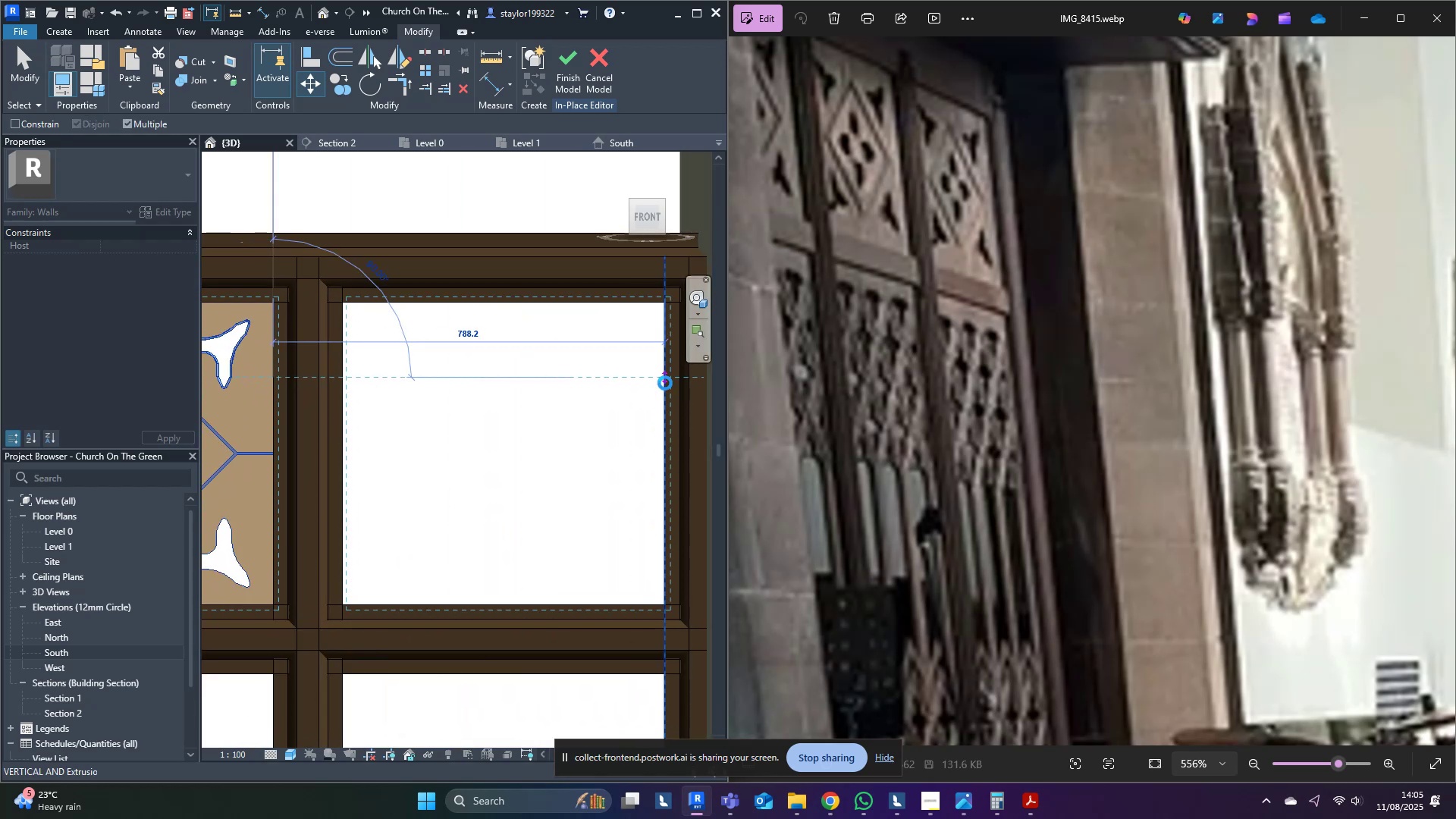 
hold_key(key=ControlLeft, duration=0.86)
left_click([665, 383])
 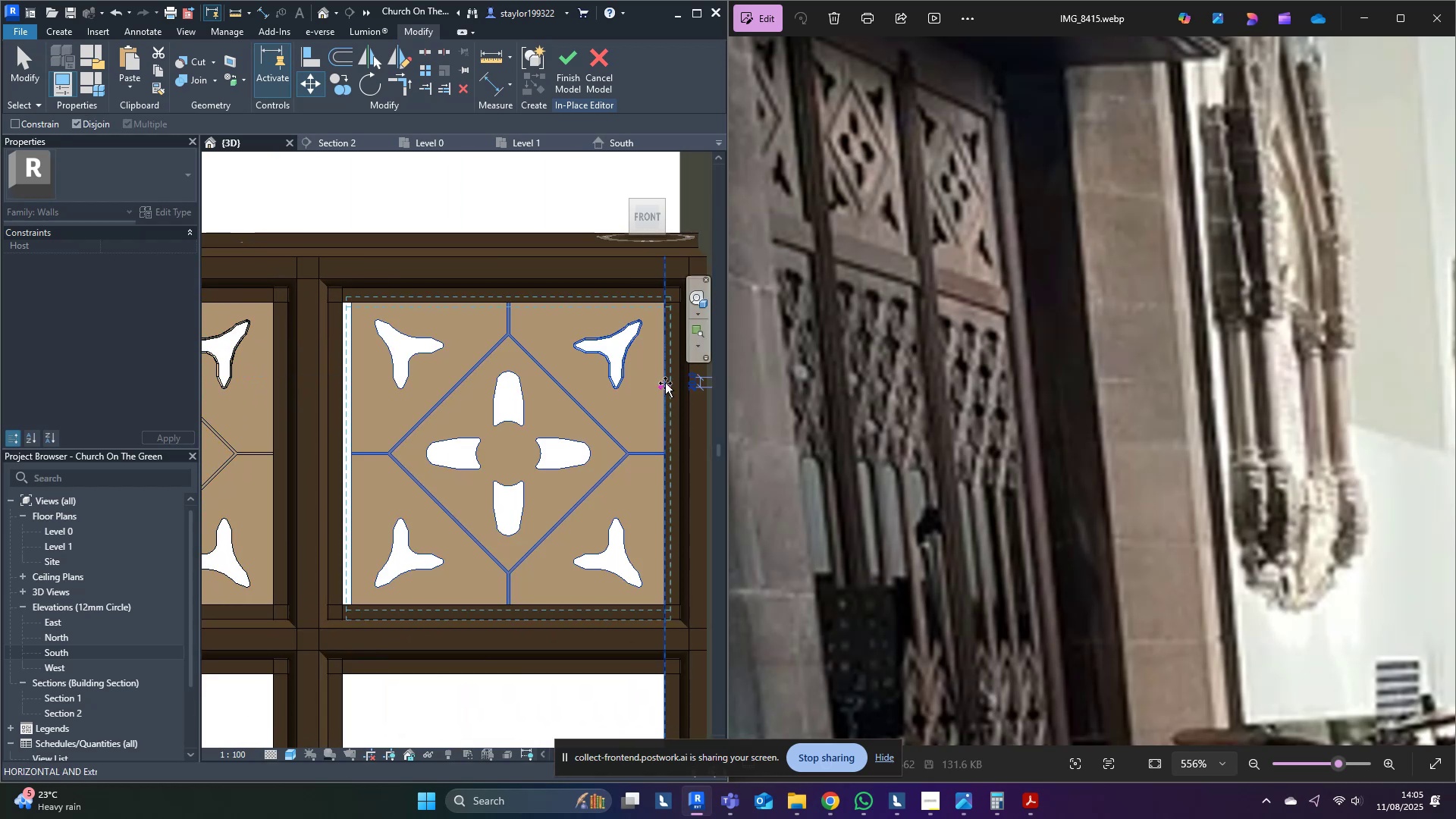 
key(Escape)
 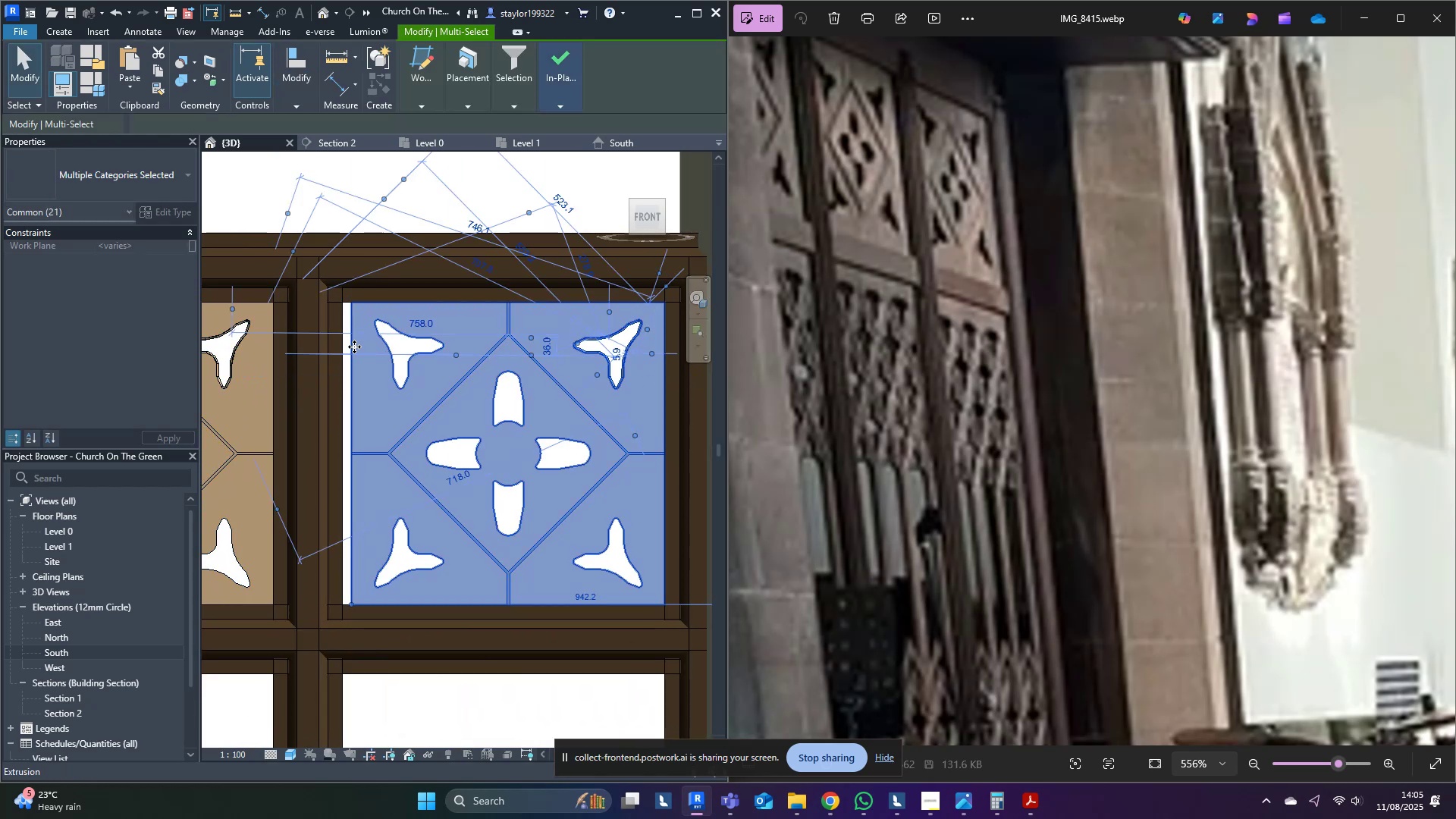 
scroll: coordinate [353, 378], scroll_direction: down, amount: 3.0
 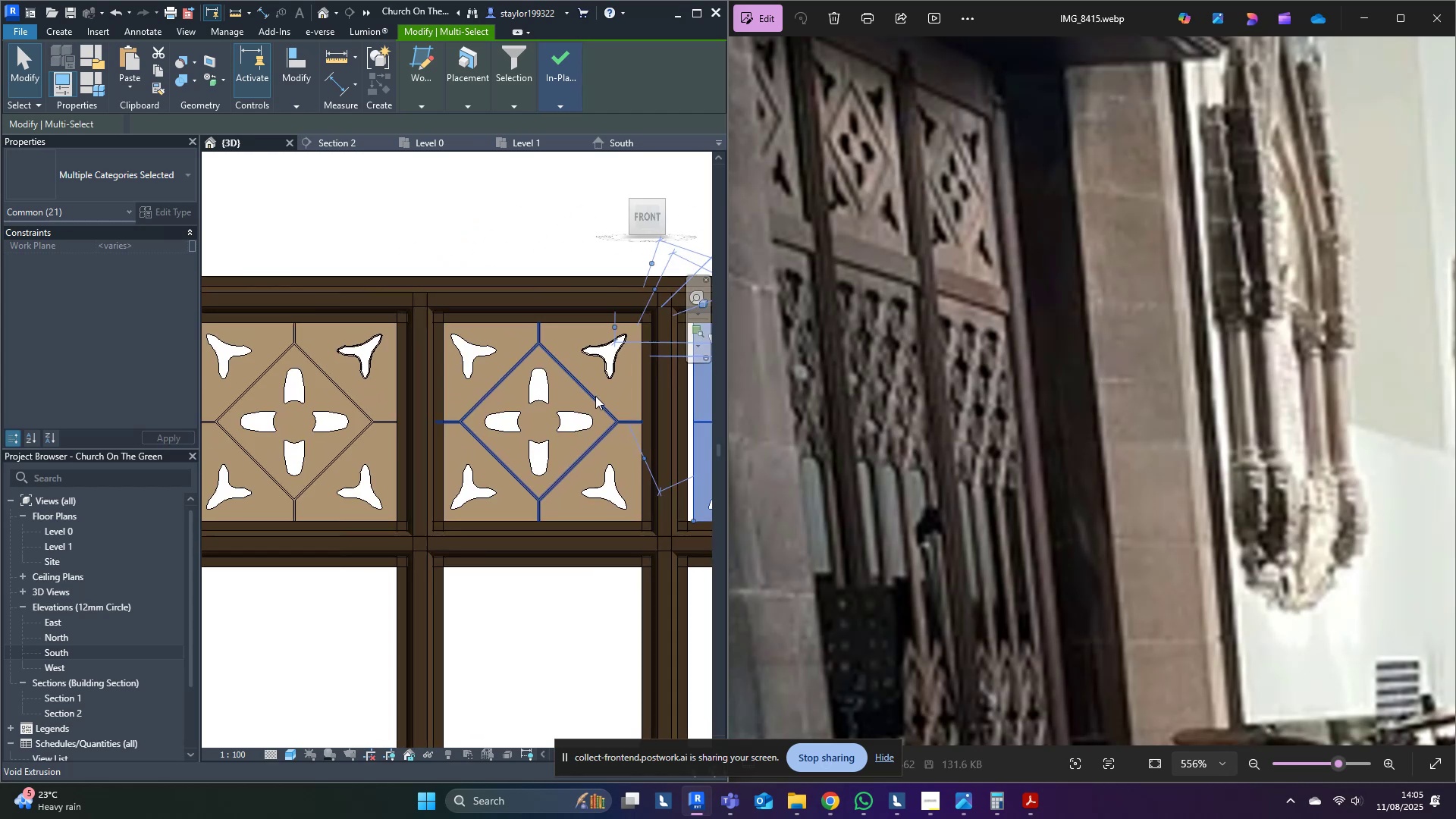 
scroll: coordinate [541, 359], scroll_direction: up, amount: 7.0
 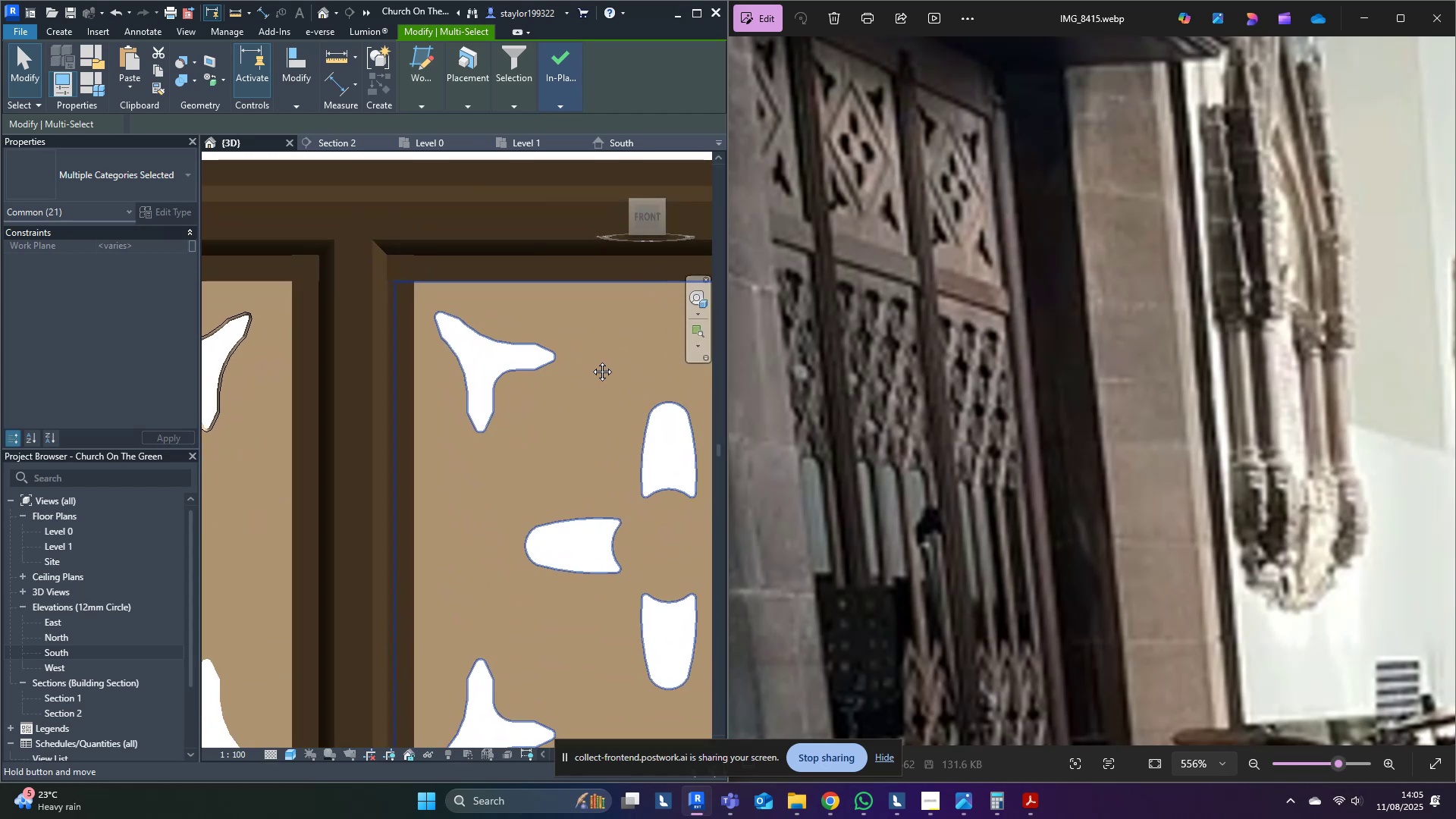 
scroll: coordinate [444, 359], scroll_direction: down, amount: 3.0
 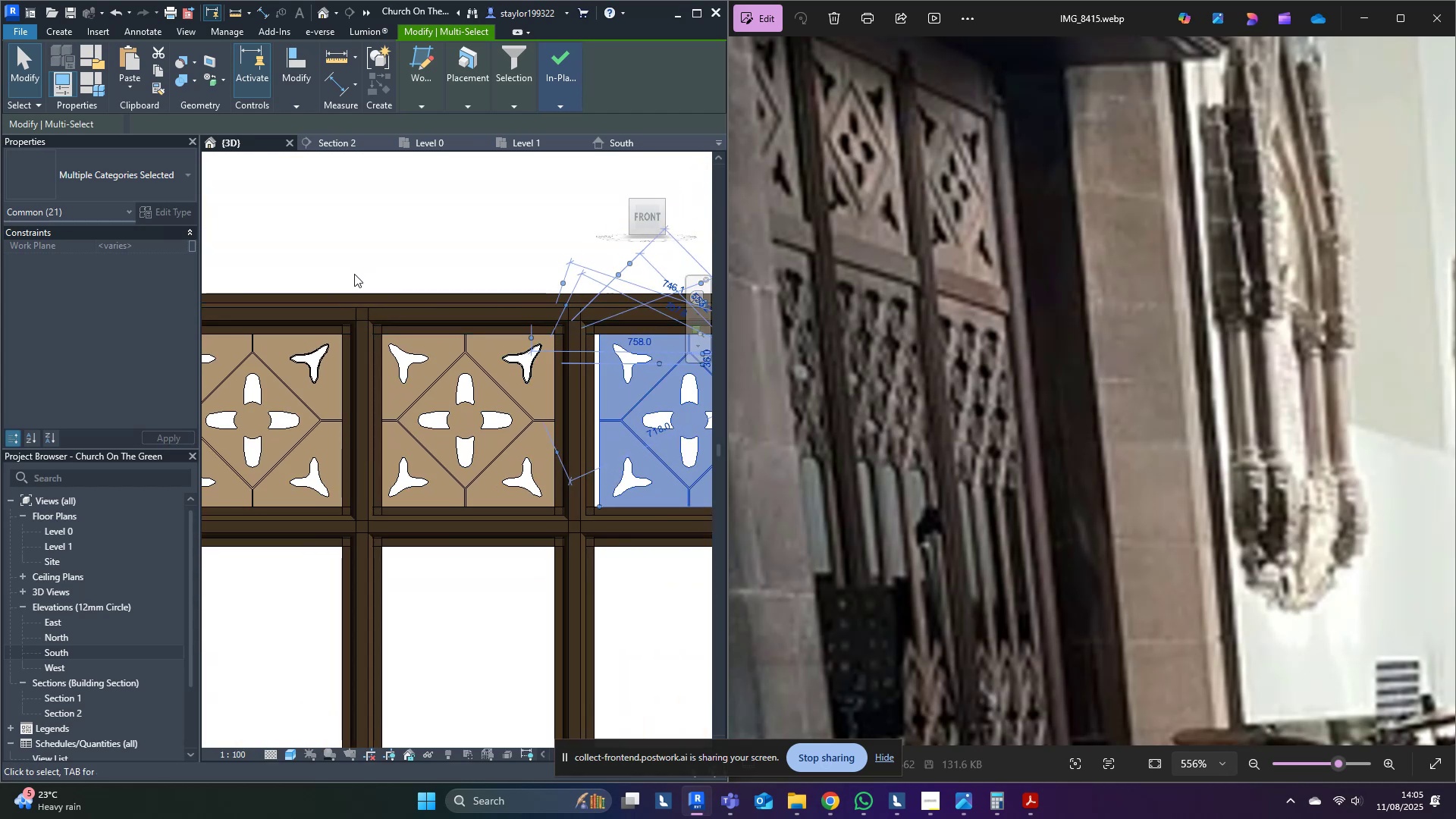 
scroll: coordinate [540, 387], scroll_direction: up, amount: 4.0
 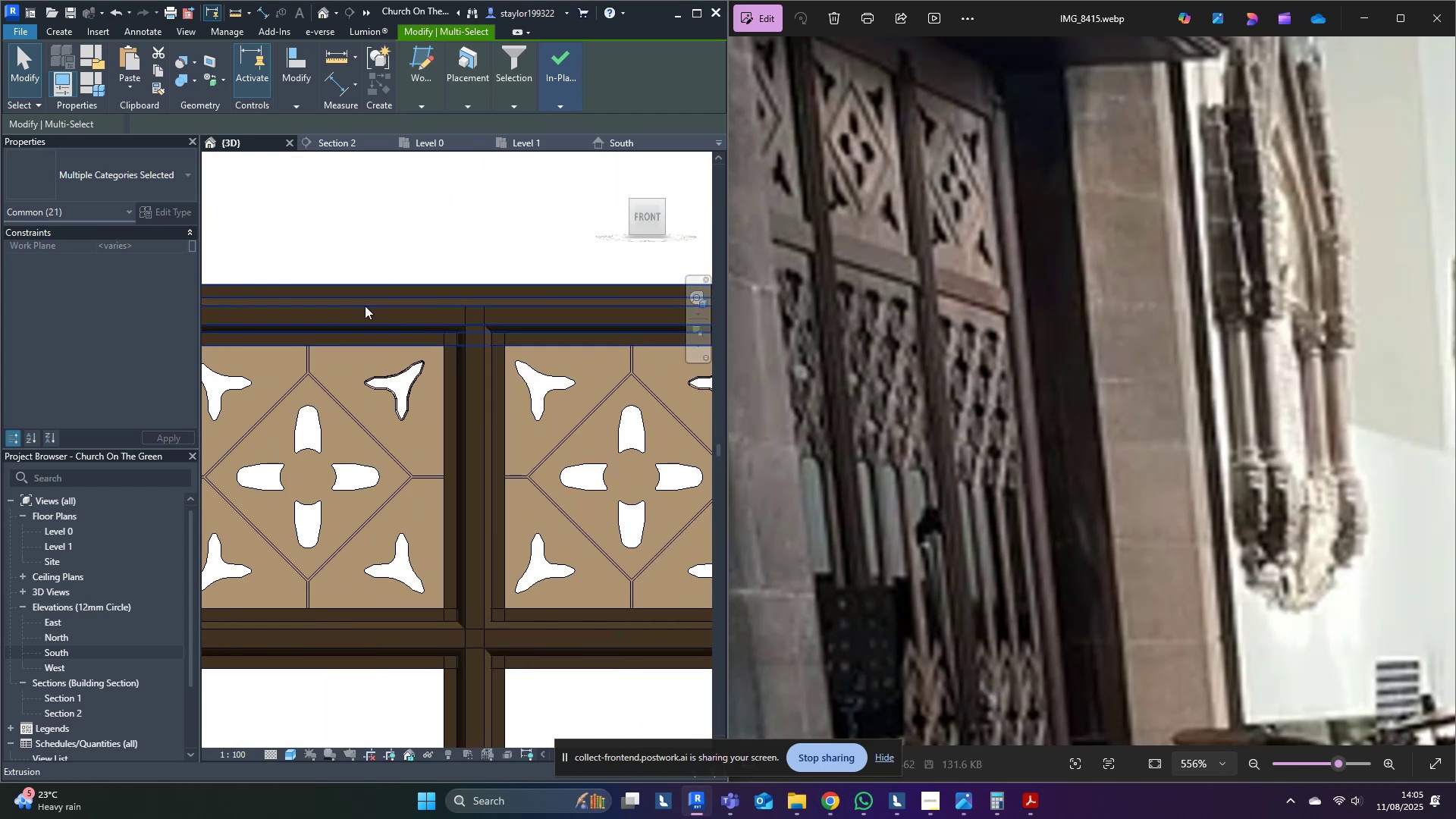 
scroll: coordinate [202, 292], scroll_direction: down, amount: 2.0
 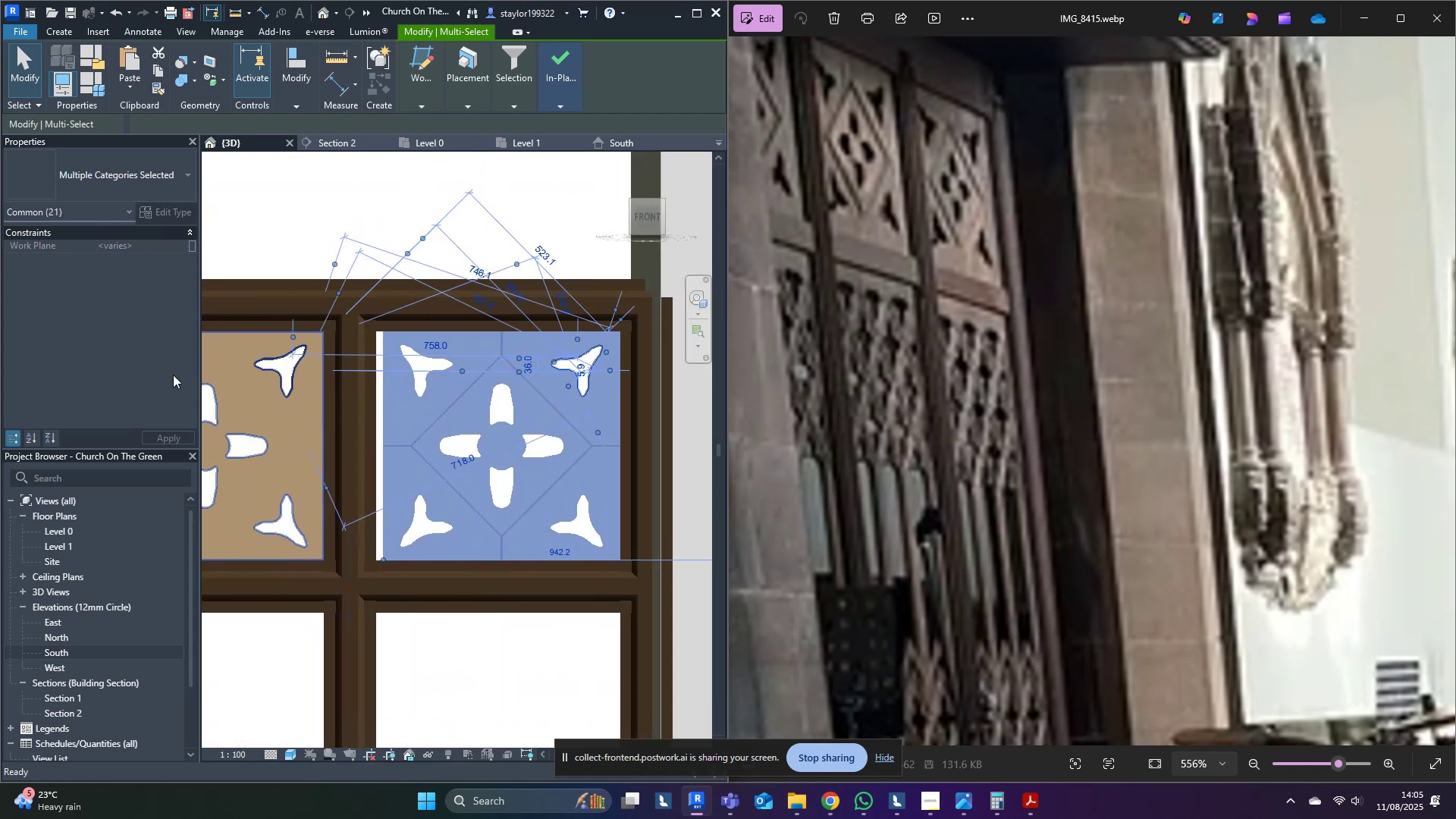 
scroll: coordinate [508, 387], scroll_direction: up, amount: 2.0
 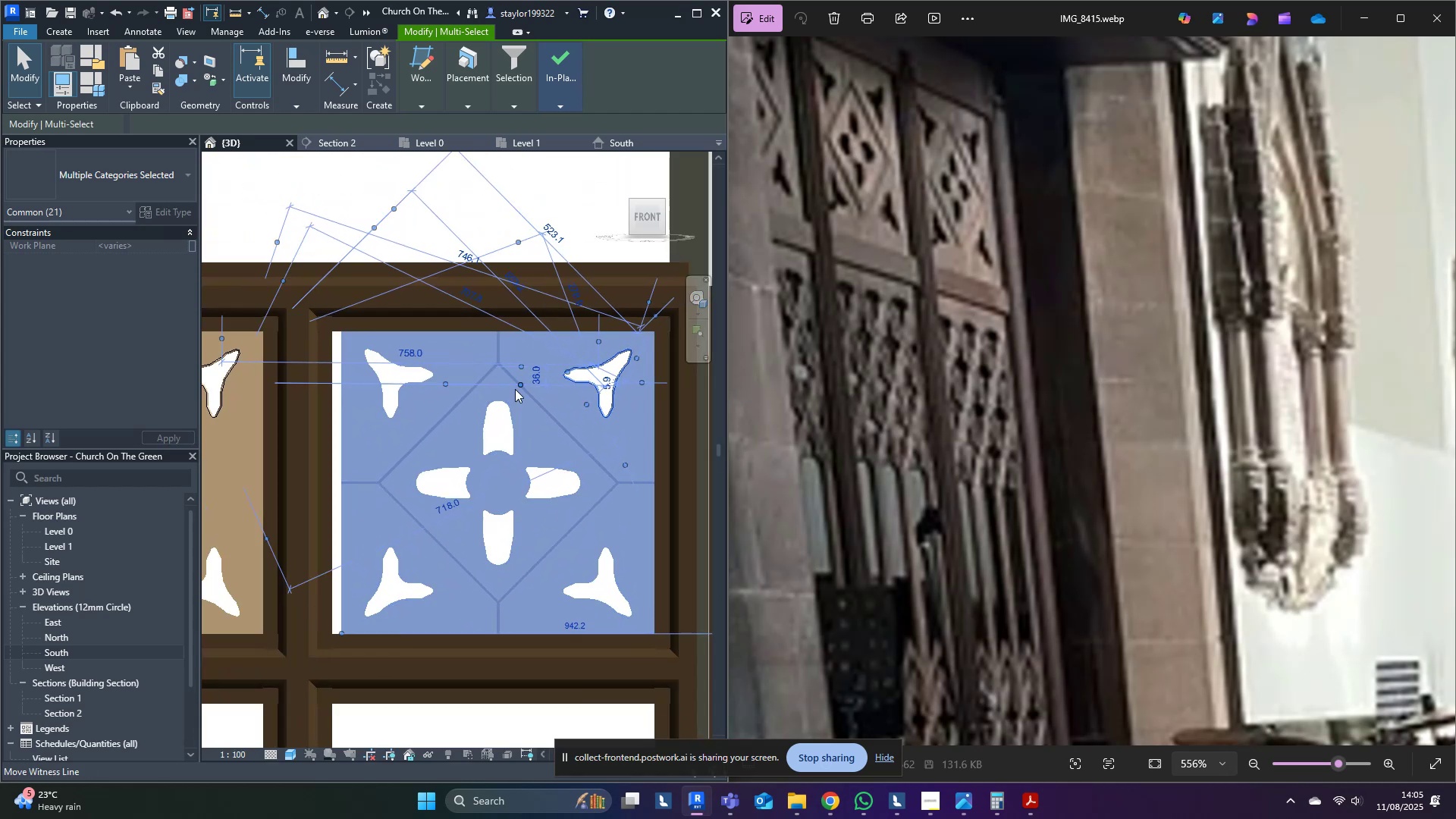 
key(ArrowLeft)
 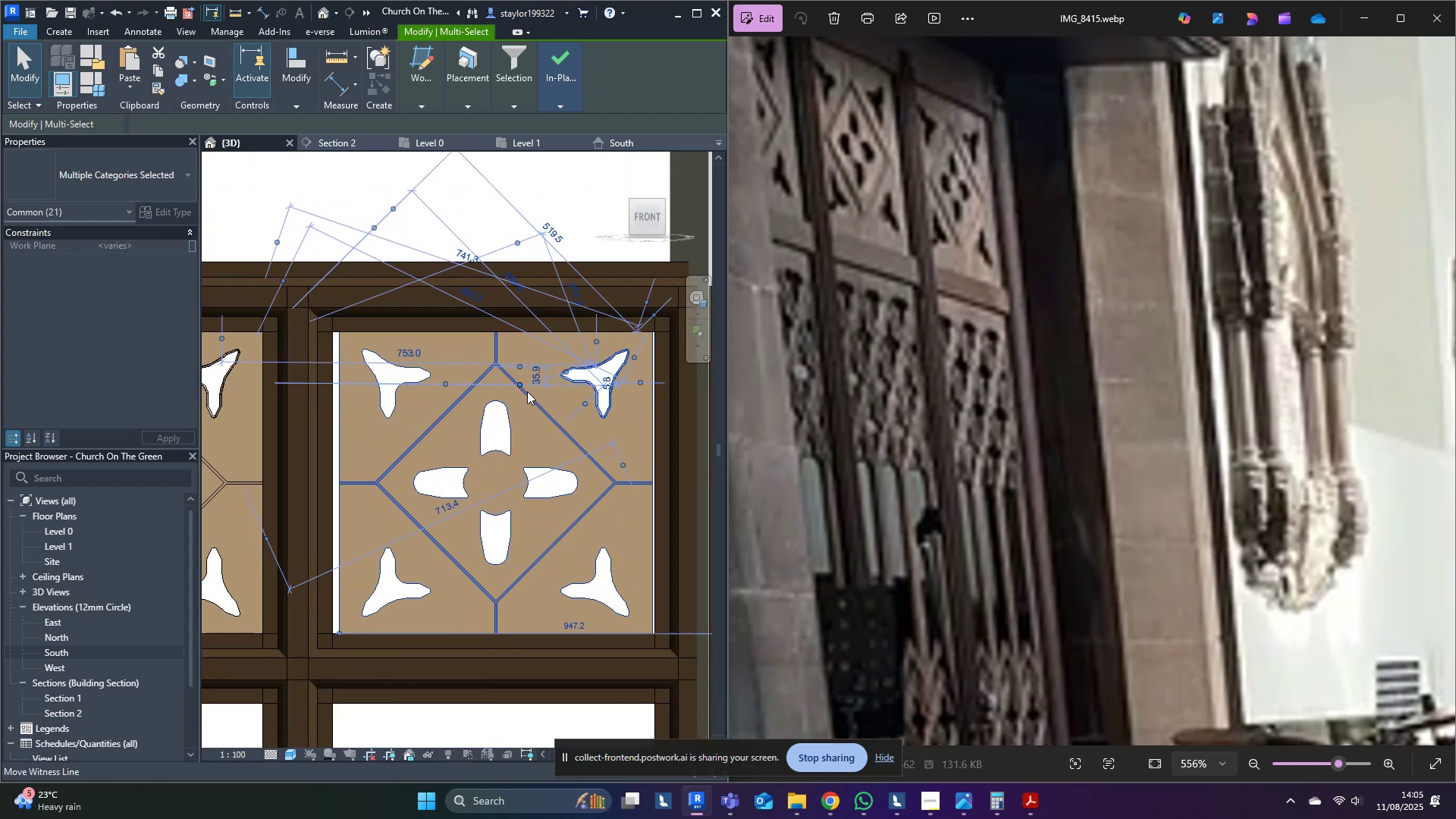 
key(ArrowLeft)
 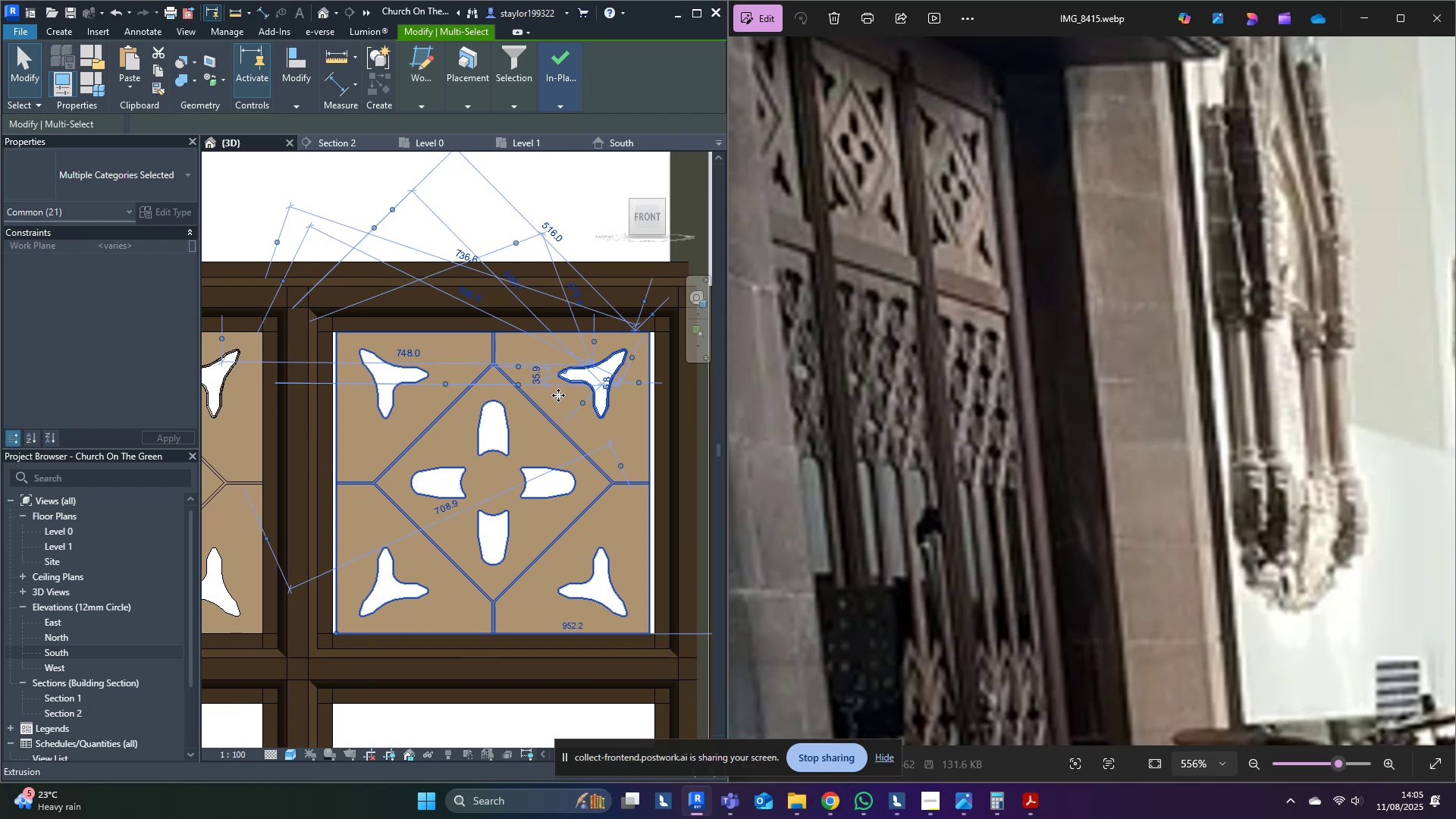 
scroll: coordinate [530, 393], scroll_direction: up, amount: 4.0
 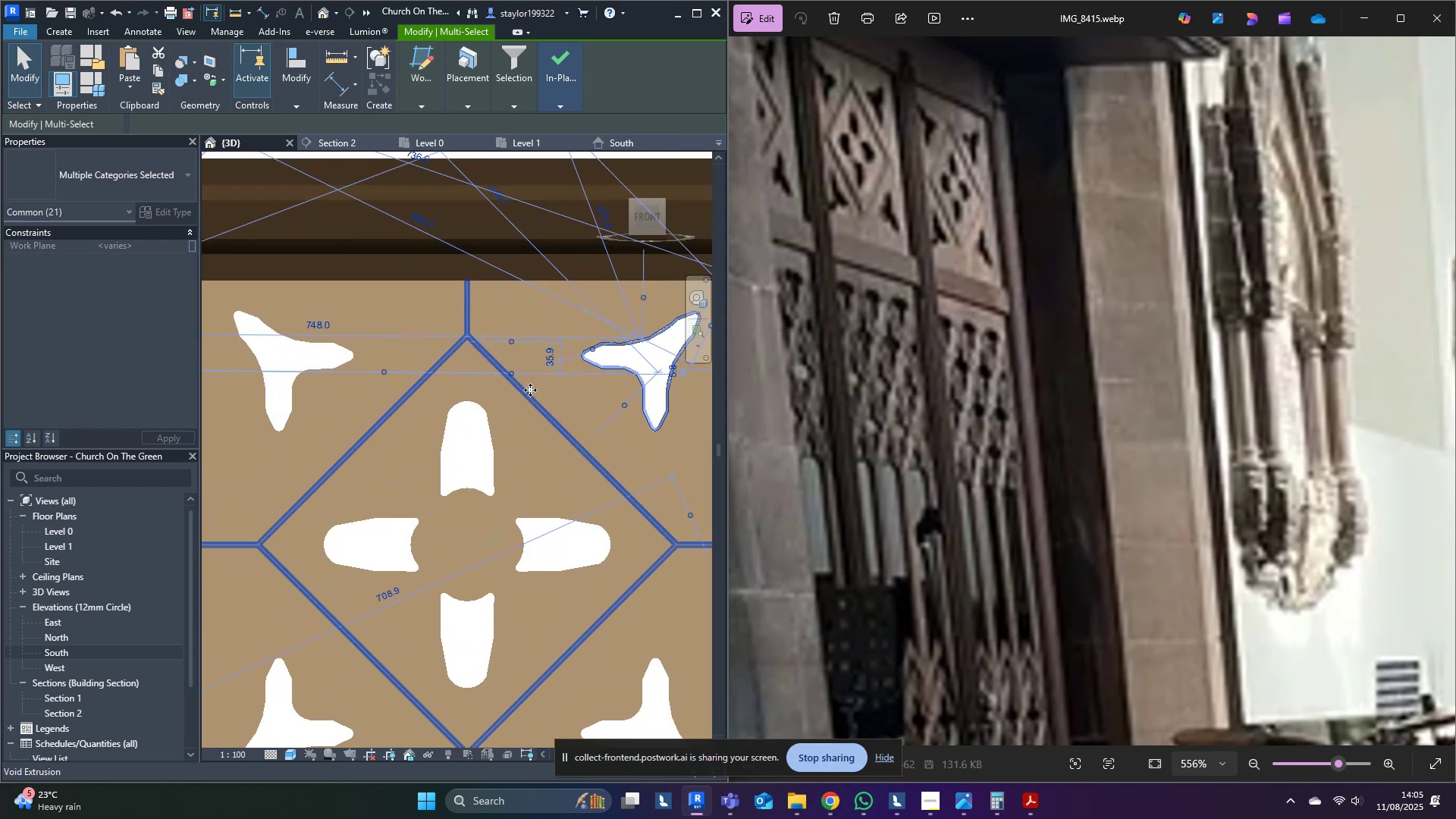 
key(ArrowRight)
 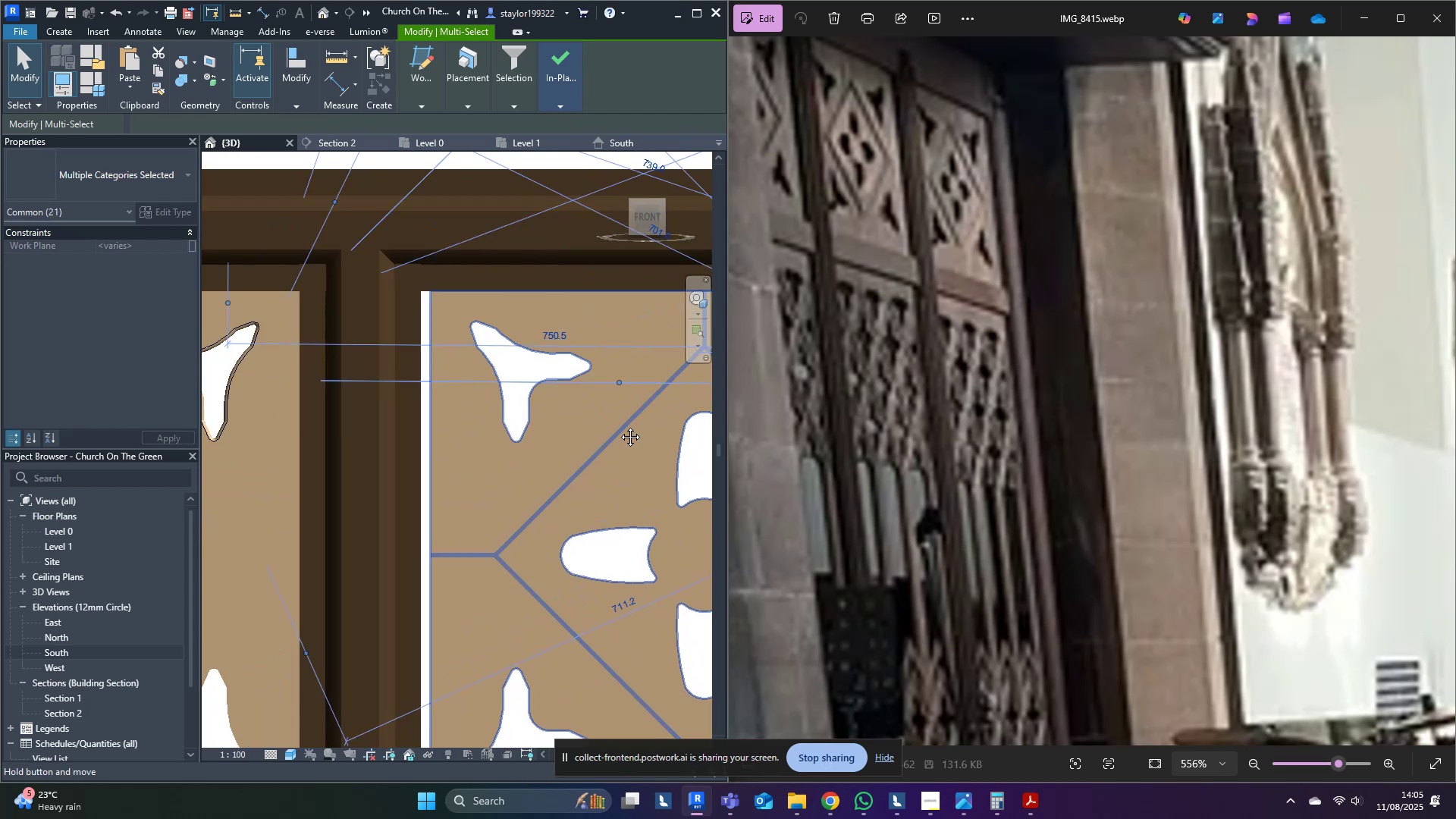 
key(Escape)
 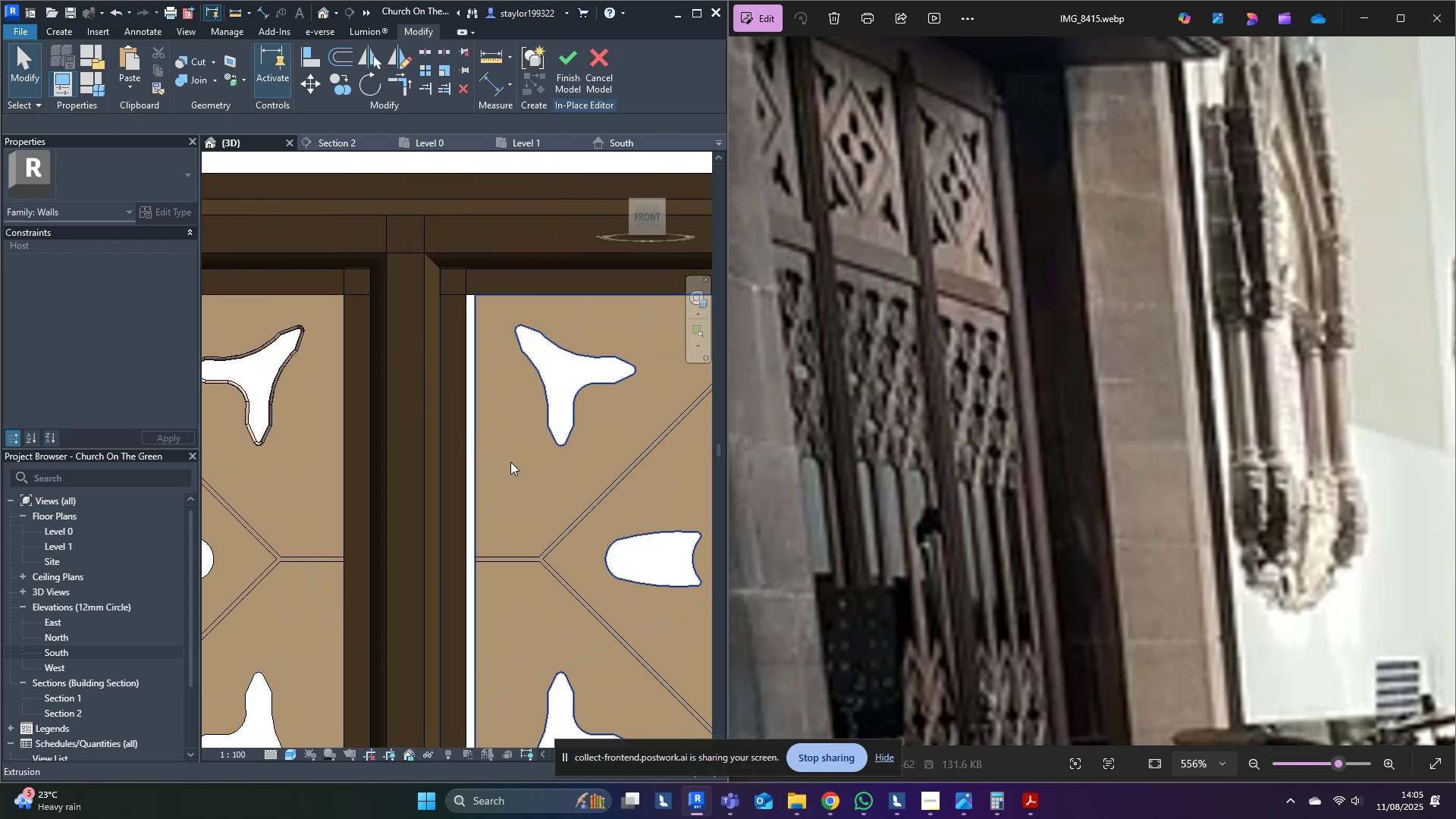 
left_click([515, 468])
 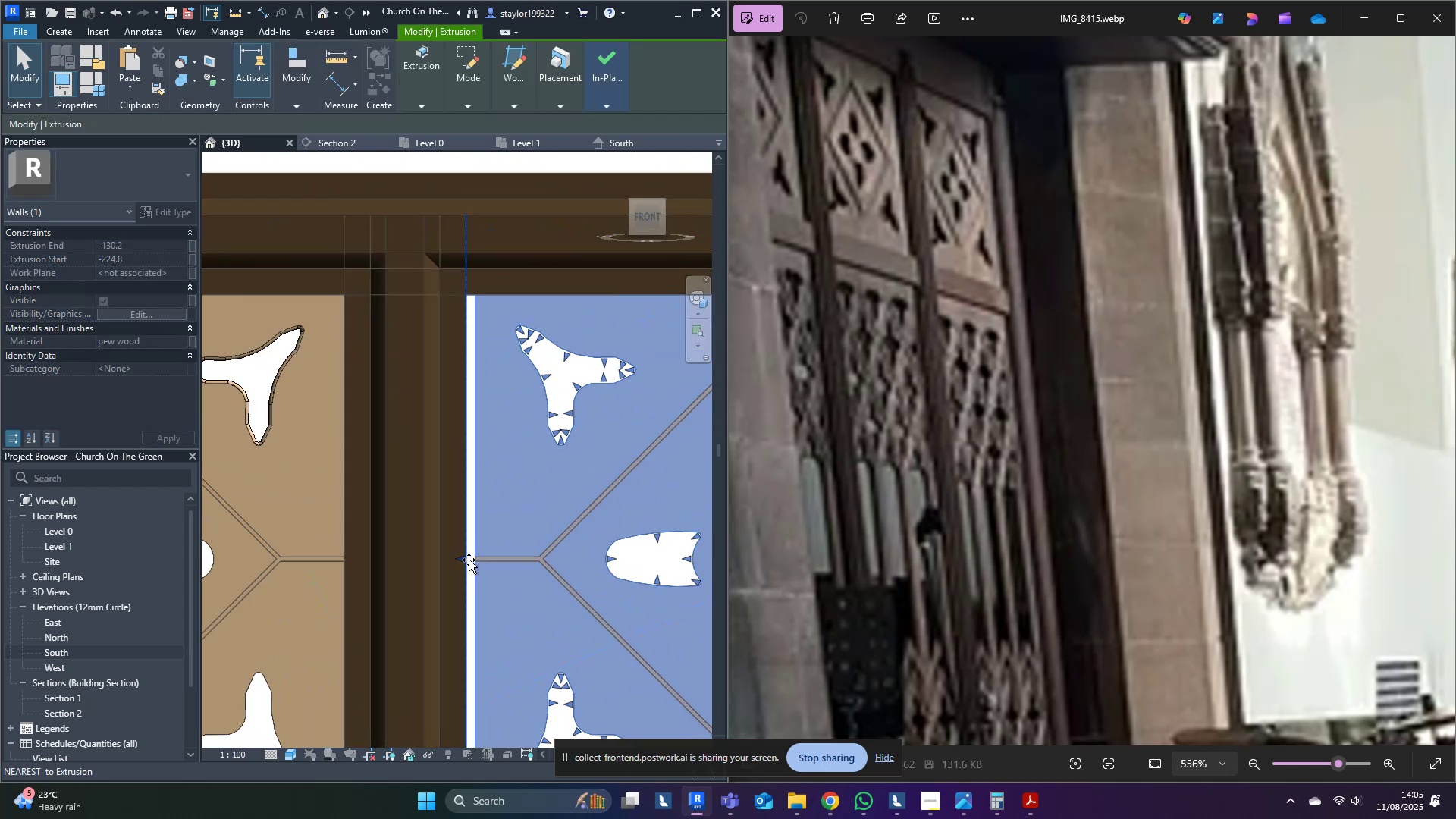 
scroll: coordinate [468, 565], scroll_direction: down, amount: 3.0
 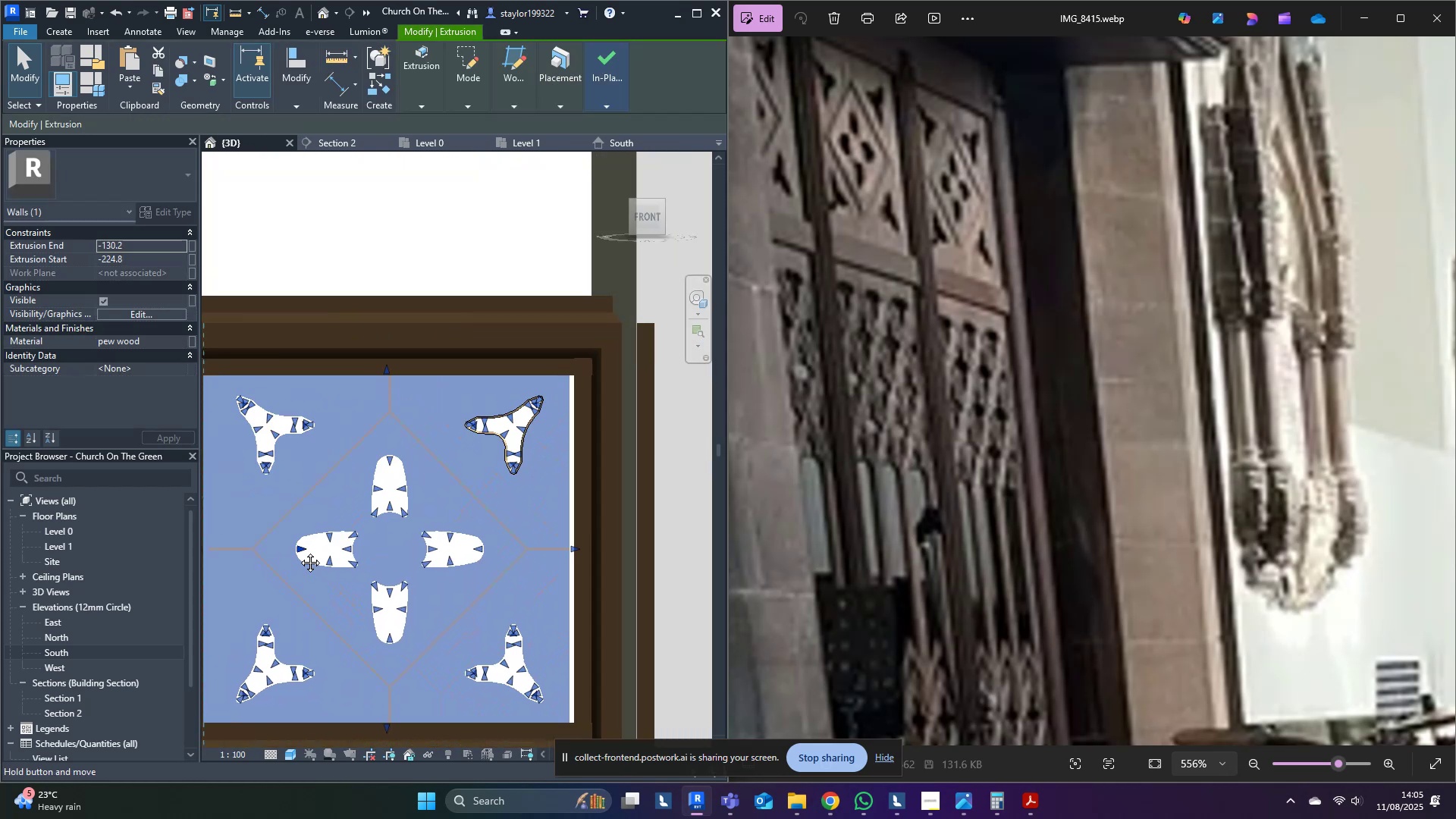 
scroll: coordinate [494, 528], scroll_direction: up, amount: 3.0
 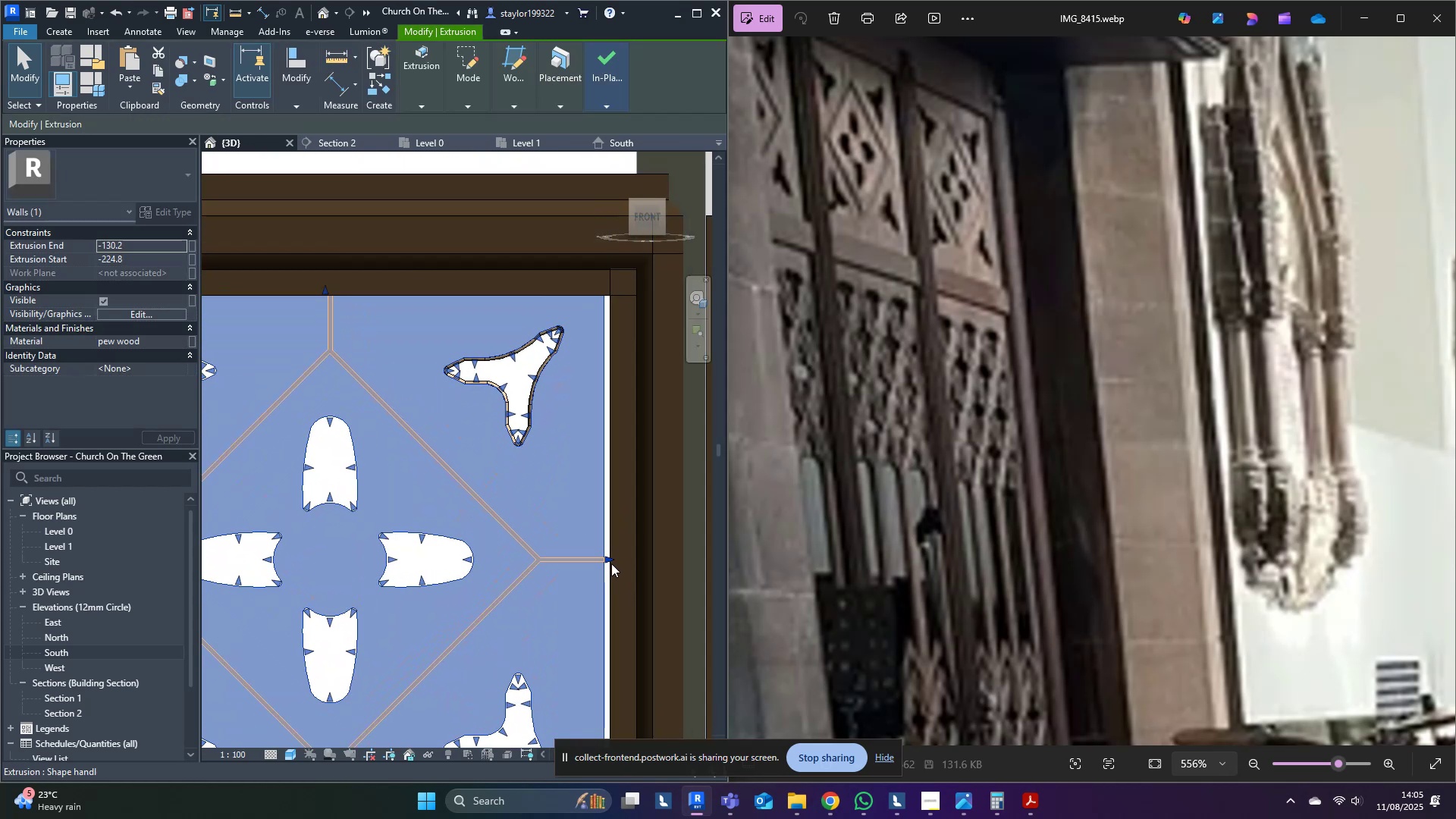 
left_click([610, 563])
 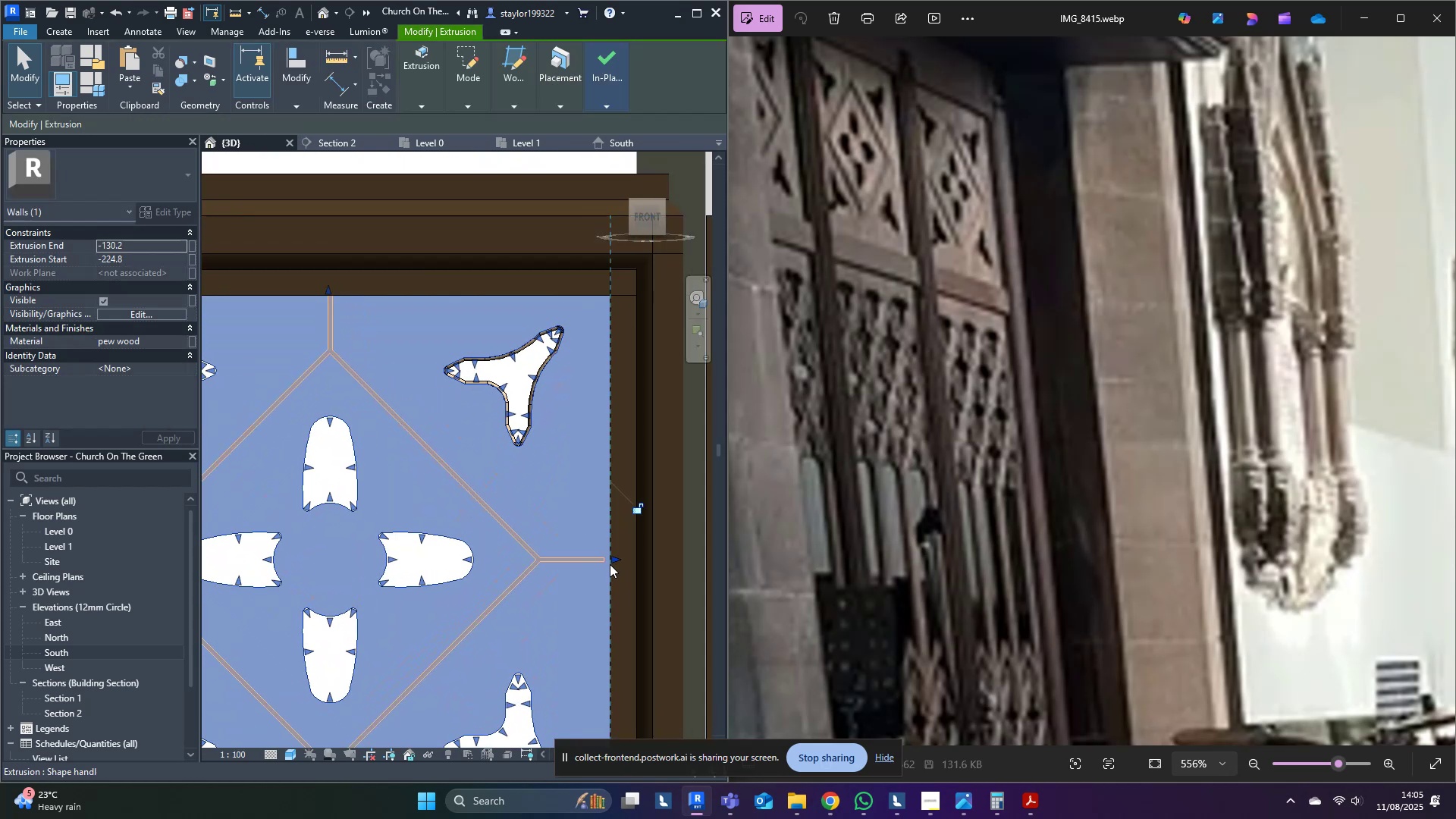 
scroll: coordinate [605, 567], scroll_direction: up, amount: 4.0
 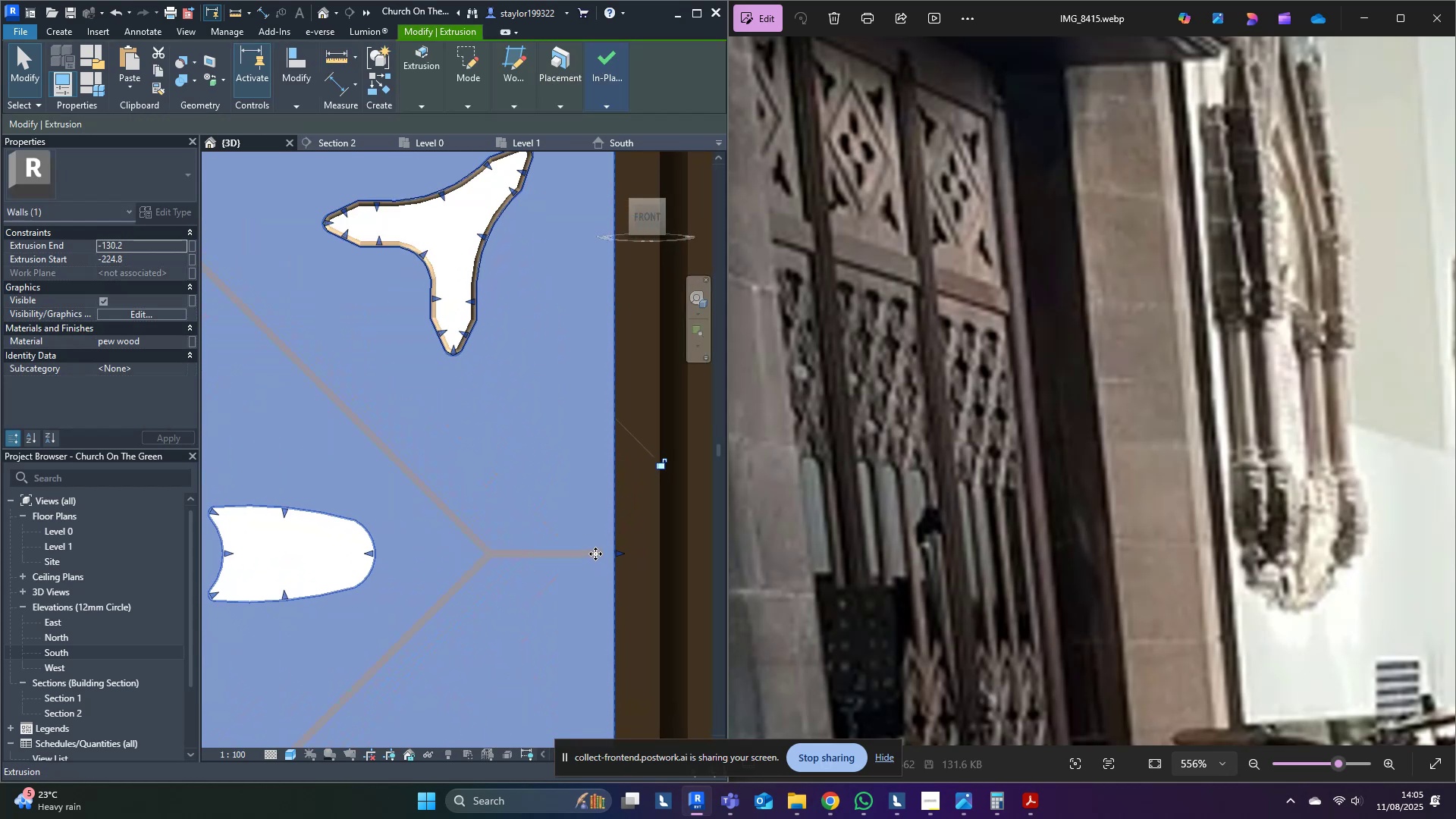 
left_click([595, 554])
 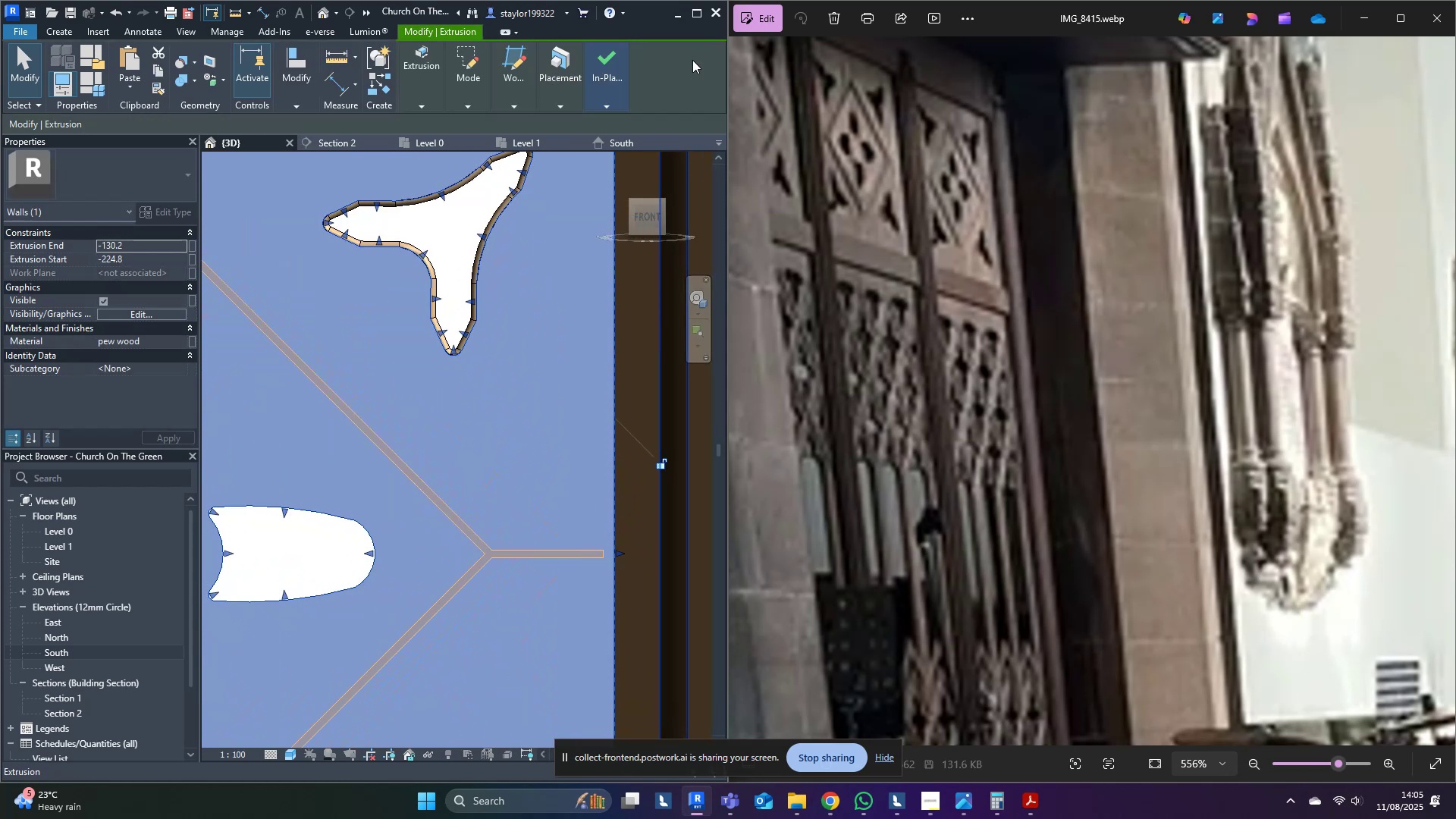 
left_click([698, 16])
 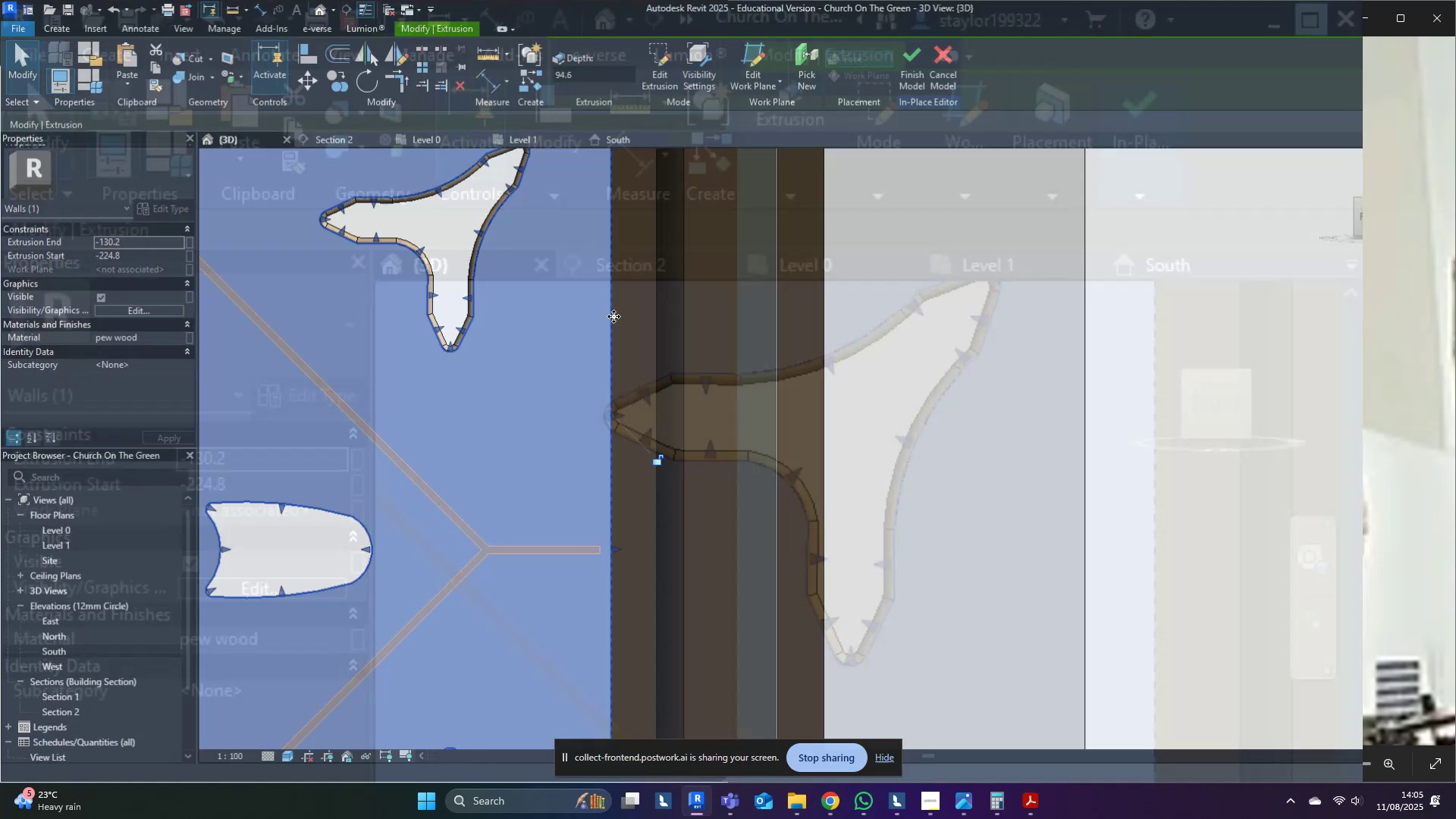 
middle_click([622, 457])
 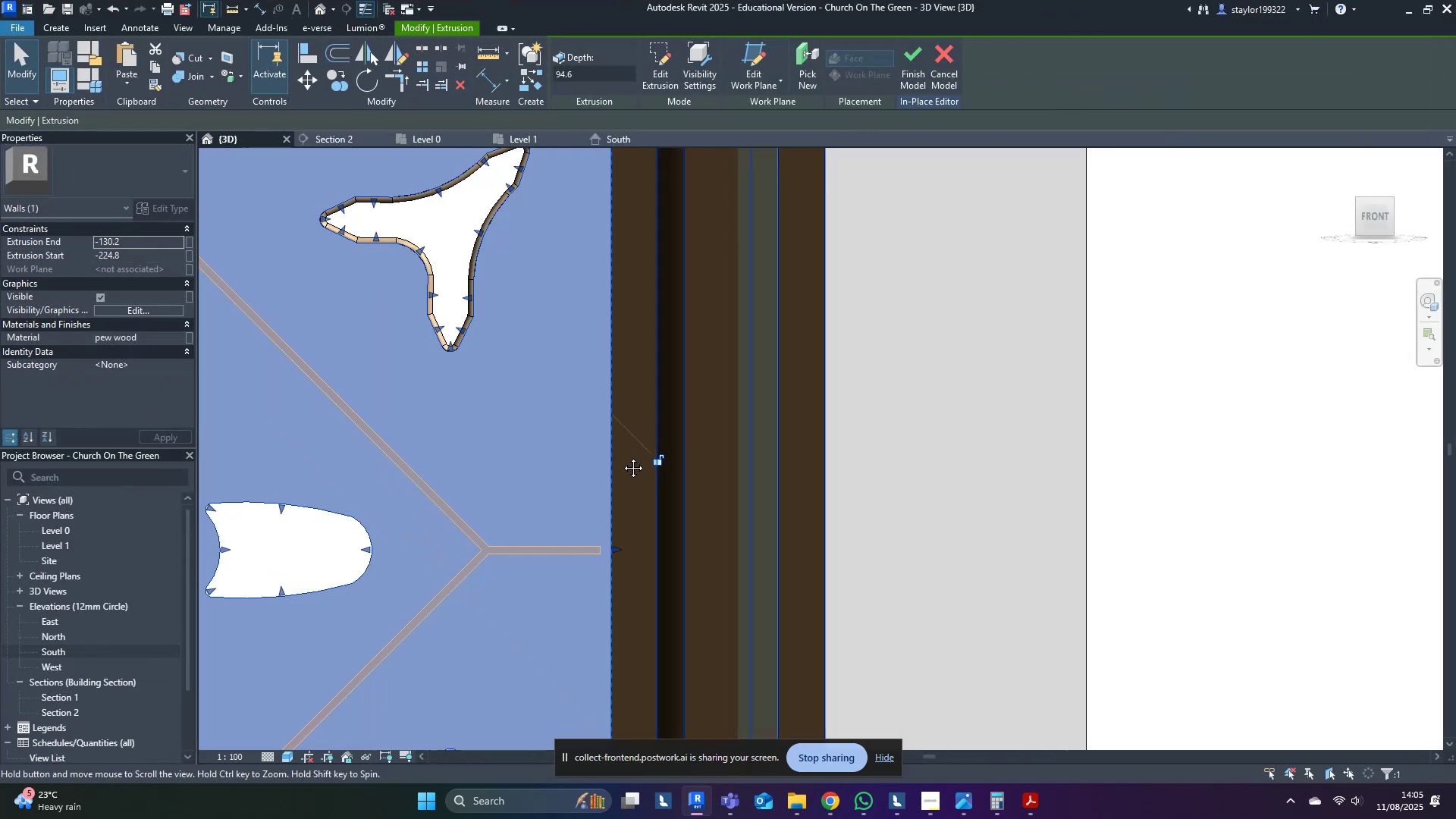 
key(Escape)
 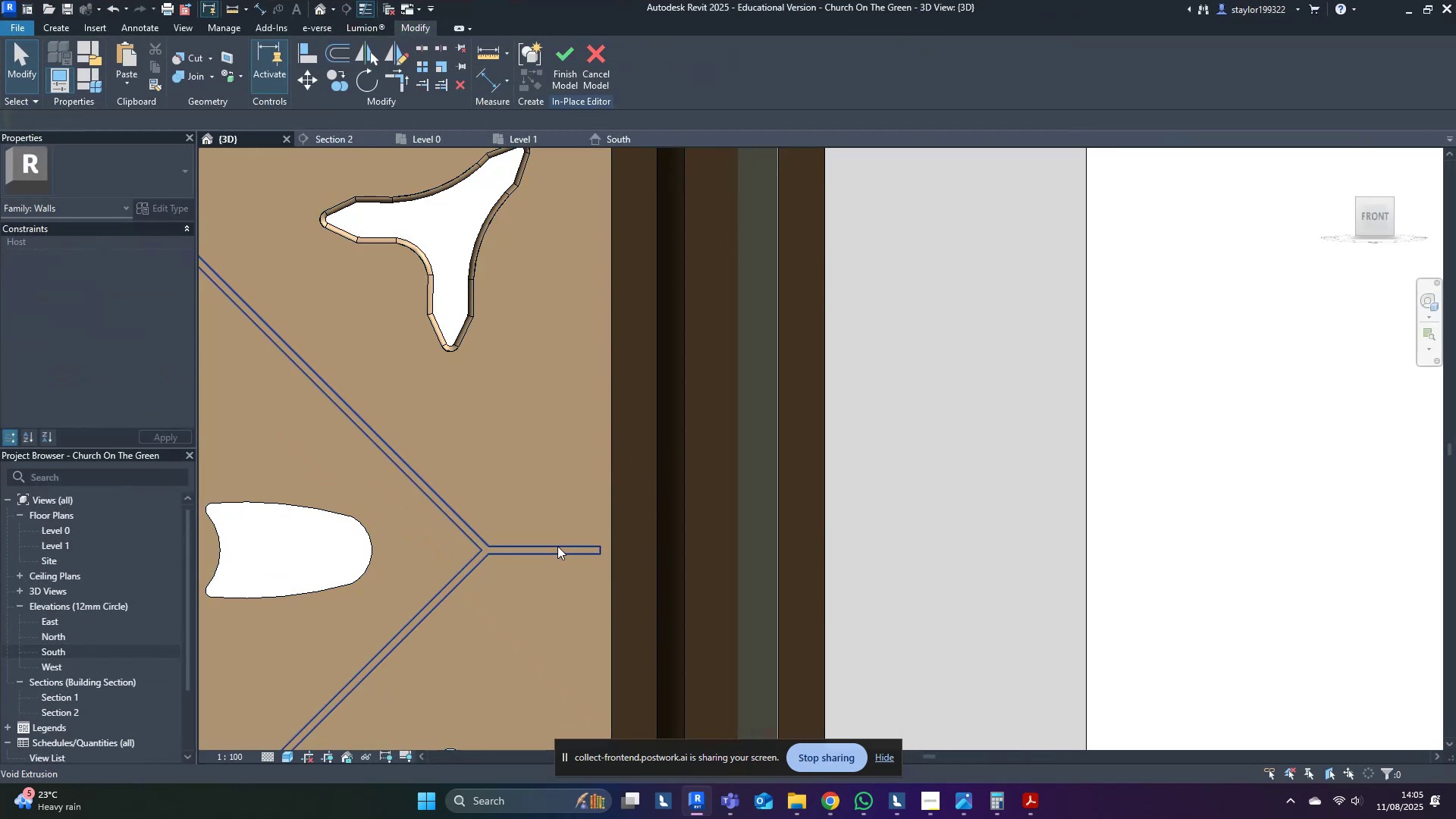 
left_click([555, 548])
 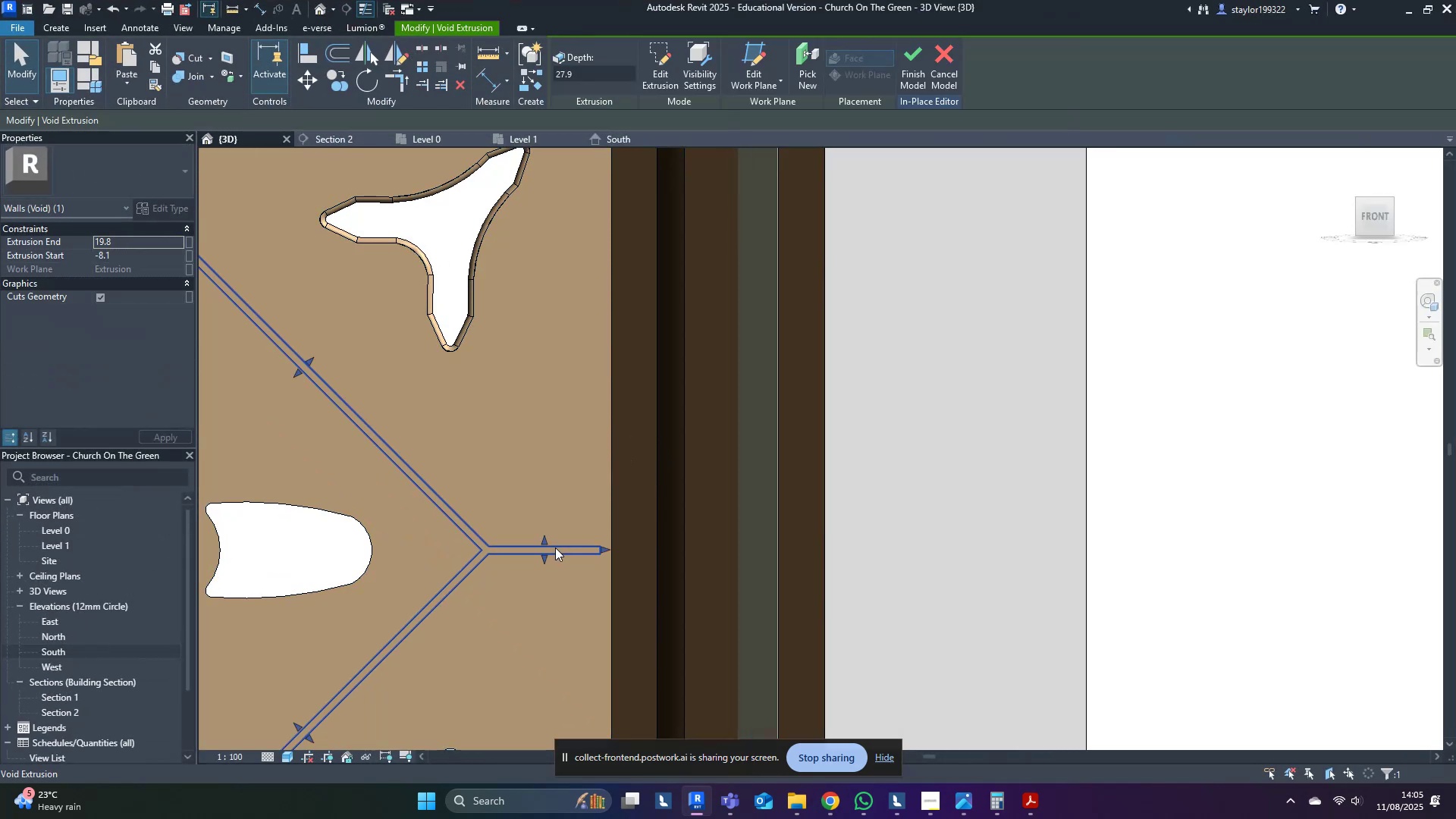 
scroll: coordinate [606, 554], scroll_direction: up, amount: 5.0
 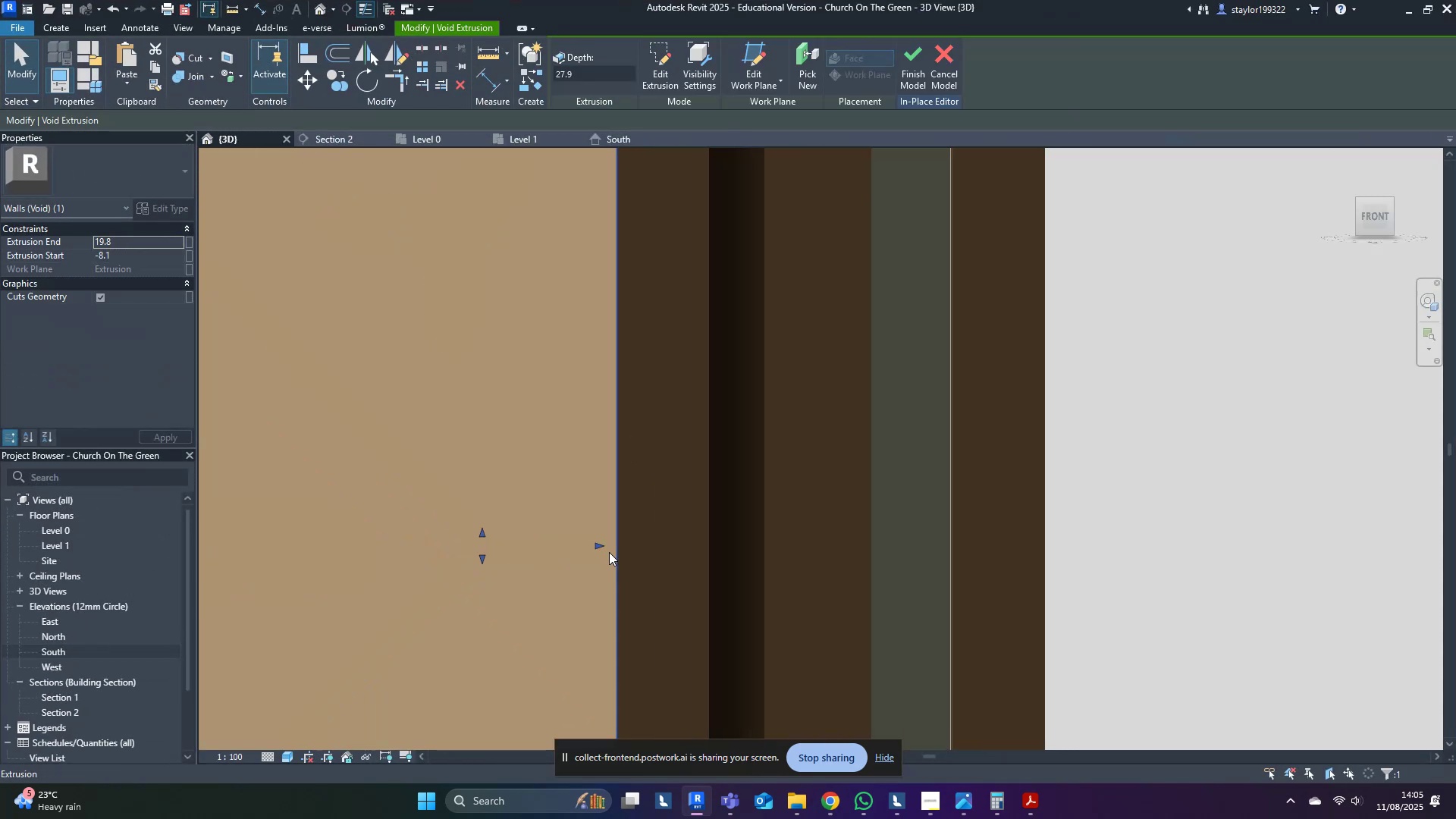 
left_click_drag(start_coordinate=[608, 548], to_coordinate=[615, 550])
 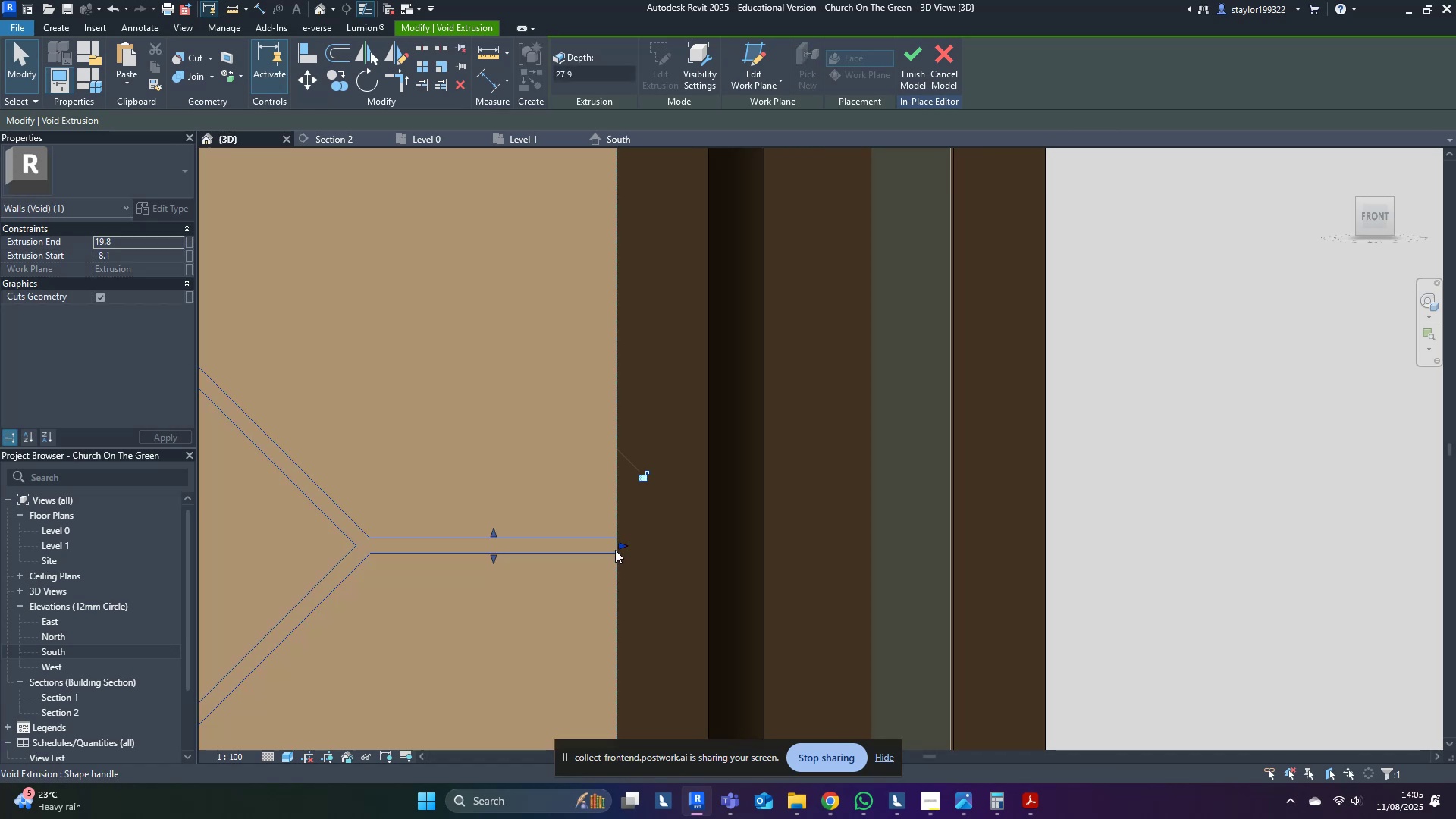 
scroll: coordinate [599, 549], scroll_direction: down, amount: 8.0
 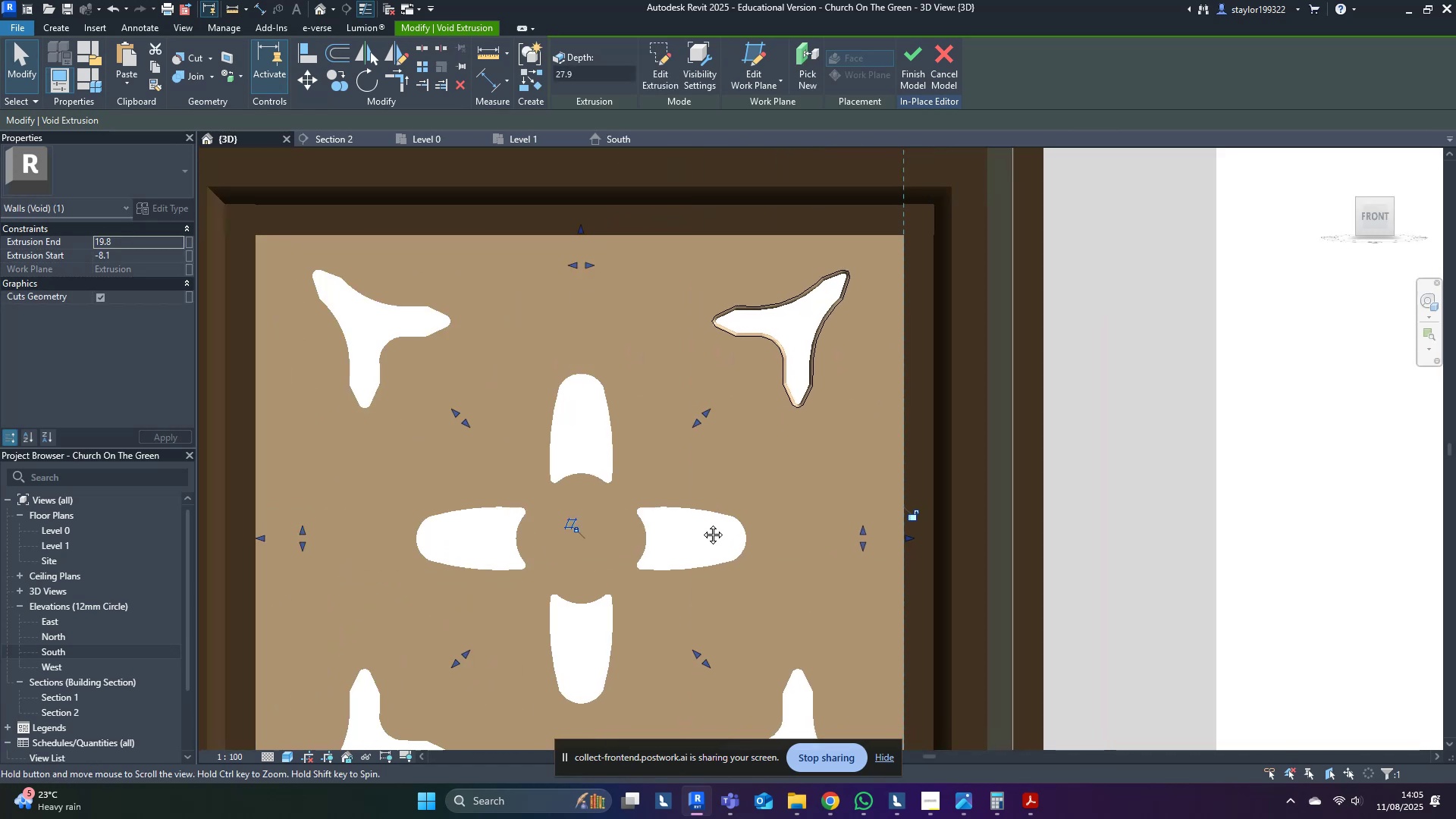 
scroll: coordinate [560, 530], scroll_direction: up, amount: 3.0
 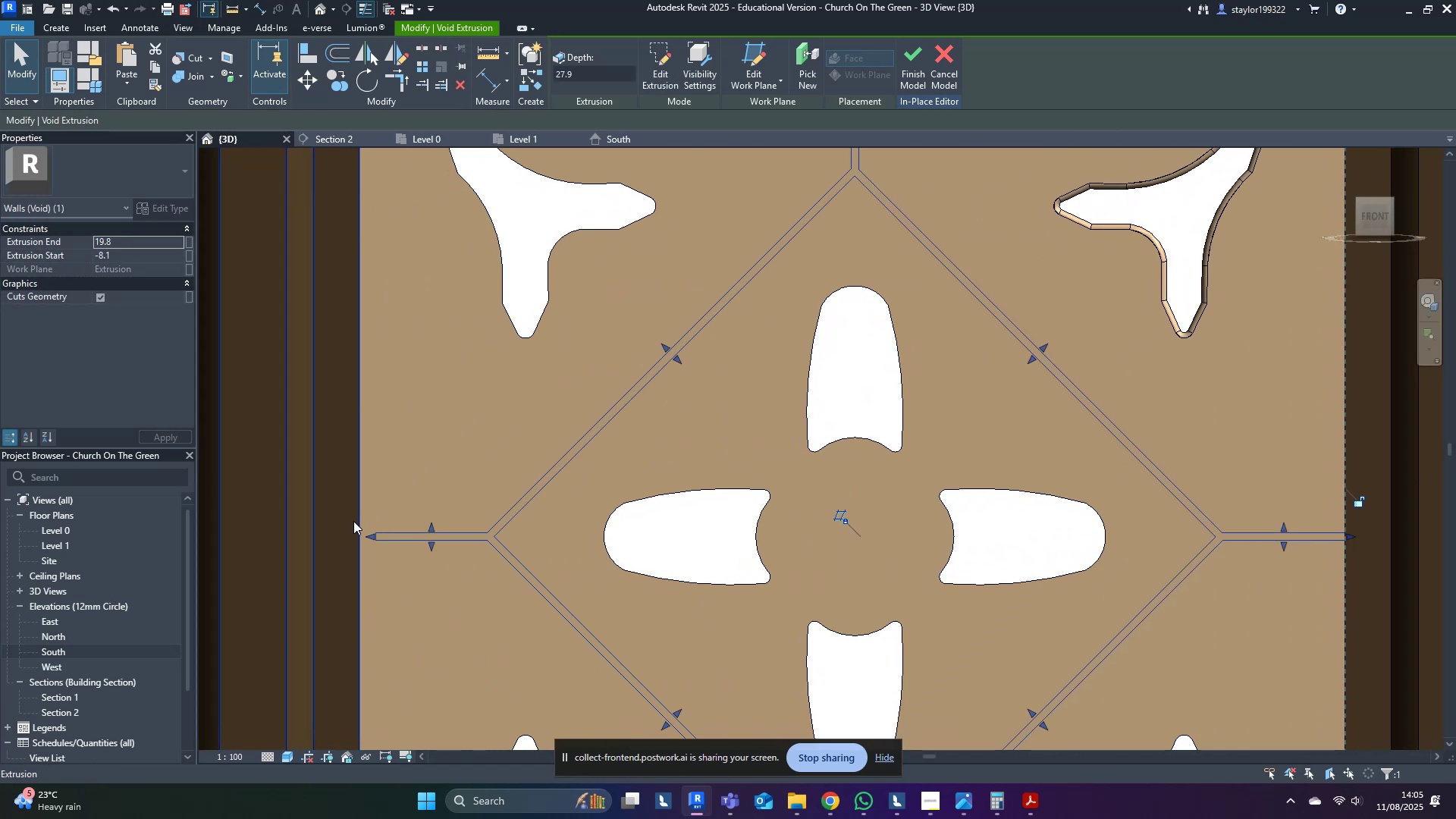 
left_click_drag(start_coordinate=[371, 537], to_coordinate=[361, 538])
 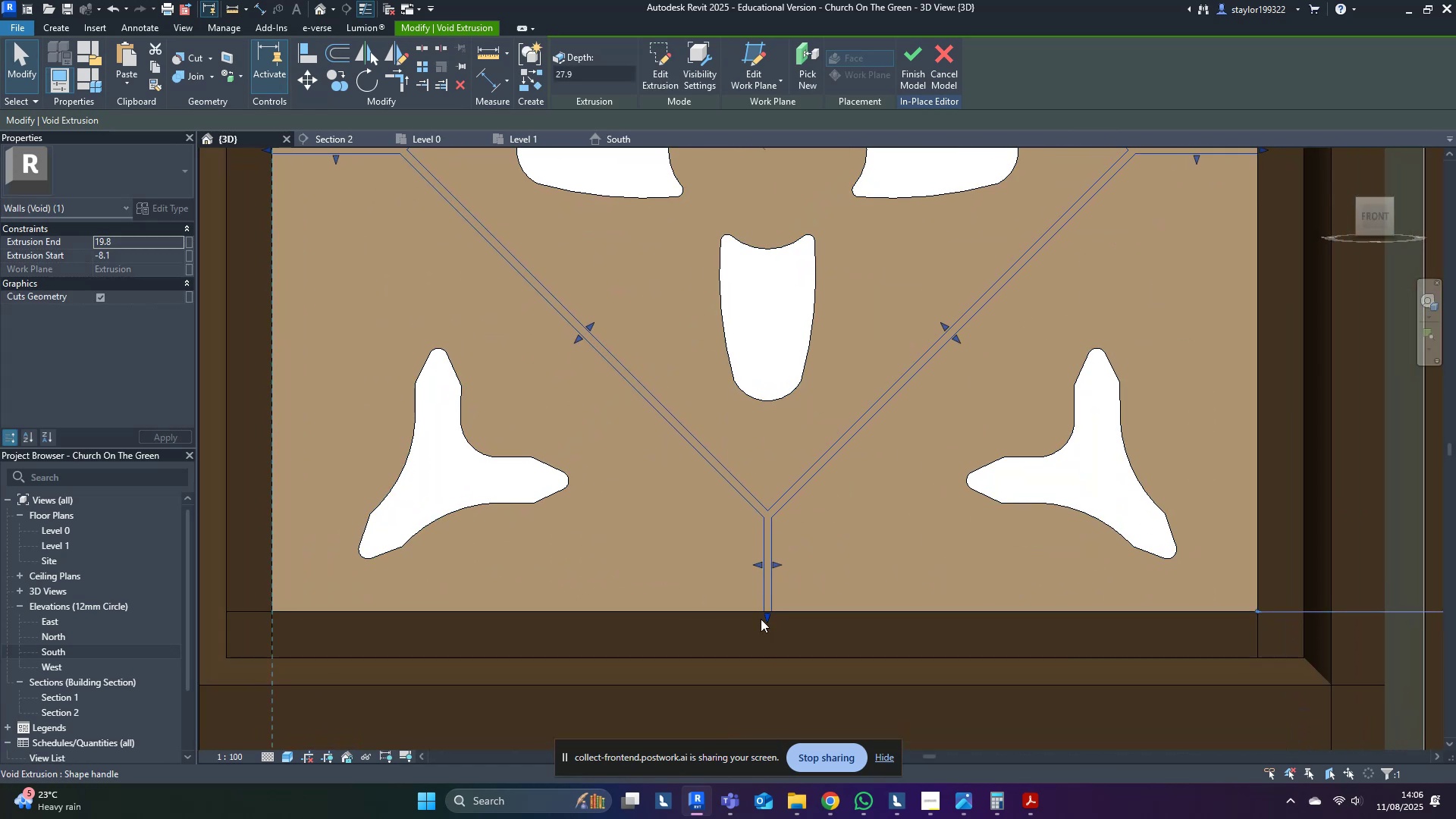 
scroll: coordinate [828, 519], scroll_direction: down, amount: 4.0
 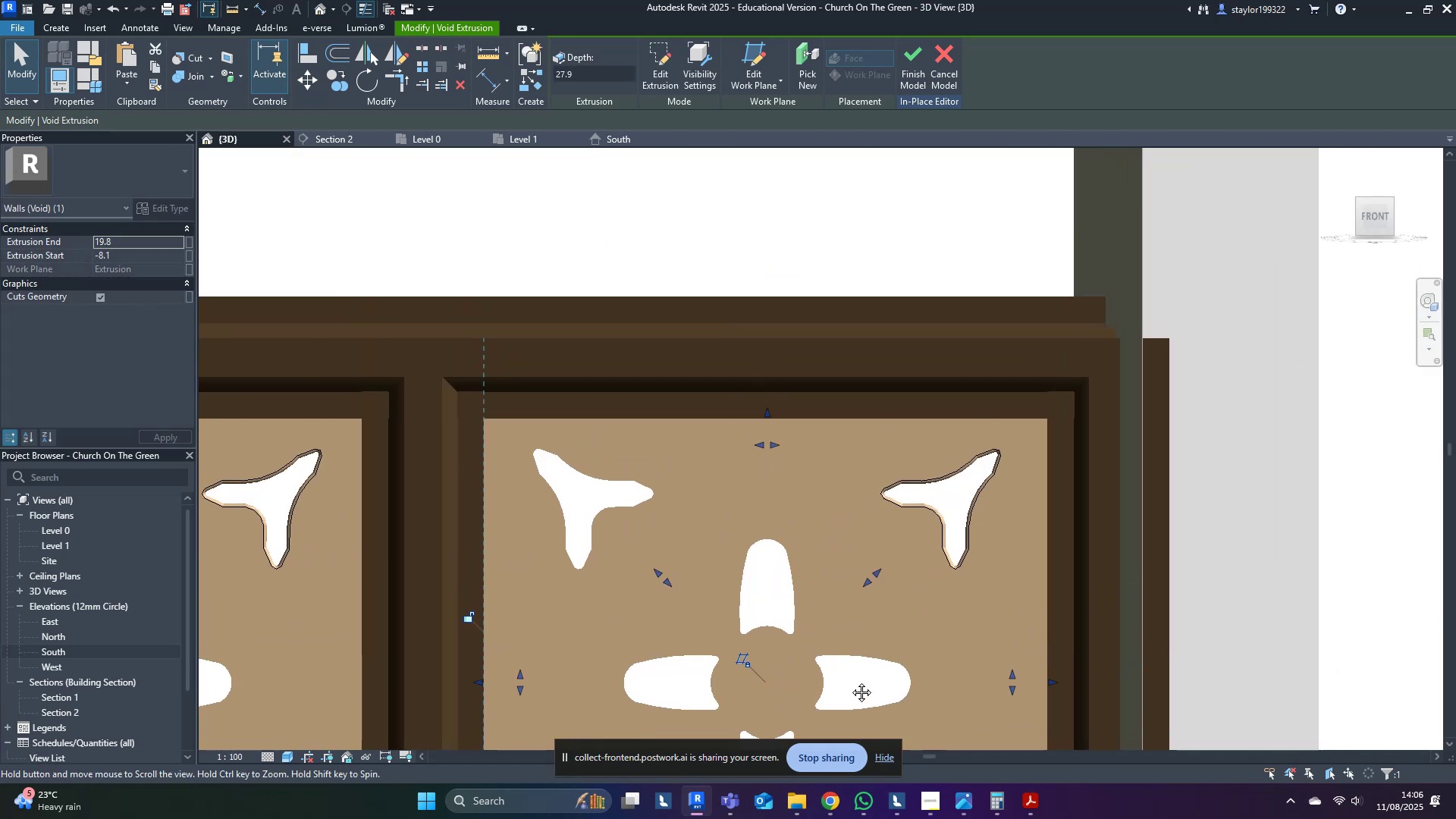 
scroll: coordinate [742, 364], scroll_direction: up, amount: 3.0
 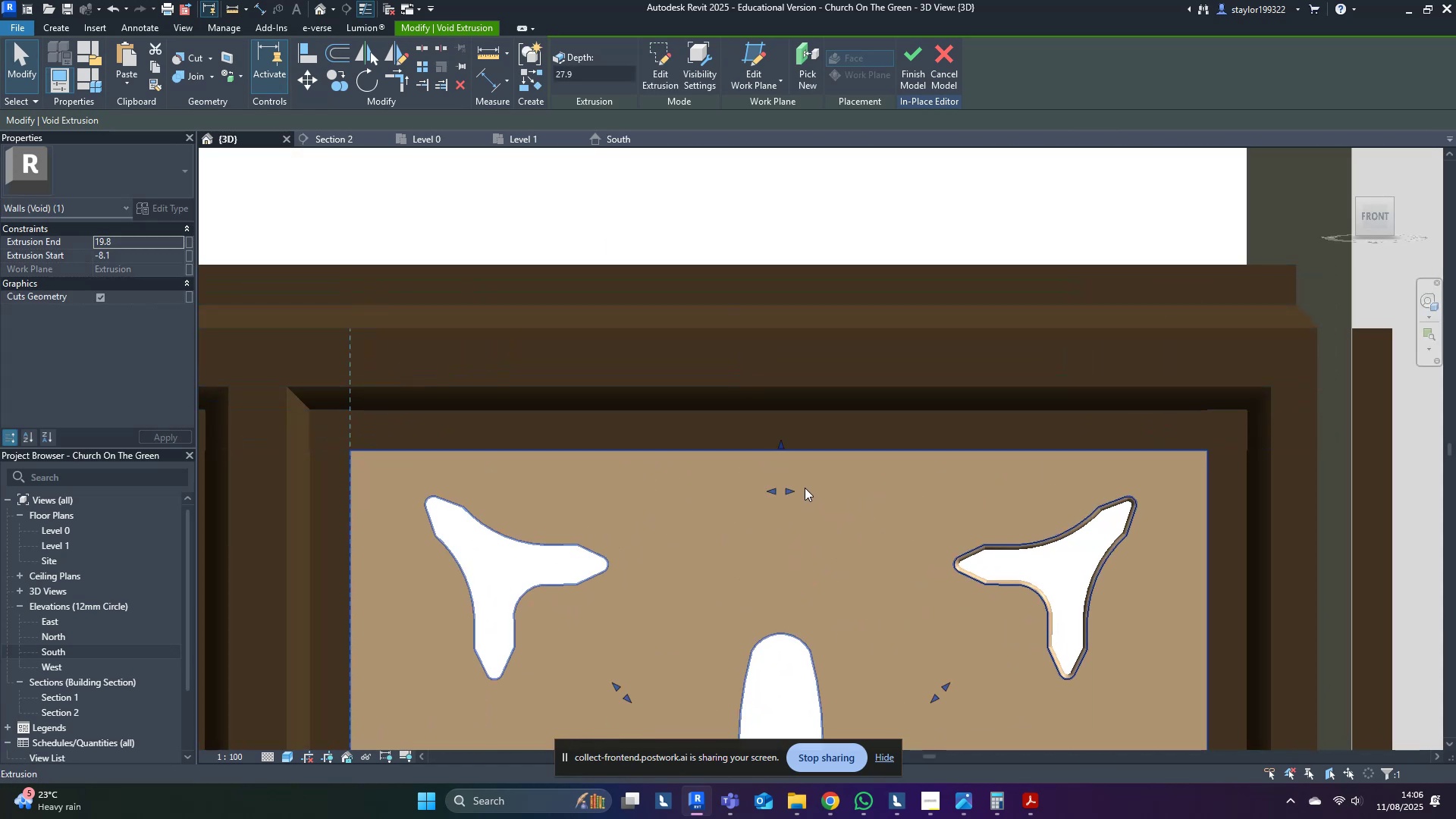 
scroll: coordinate [729, 529], scroll_direction: down, amount: 6.0
 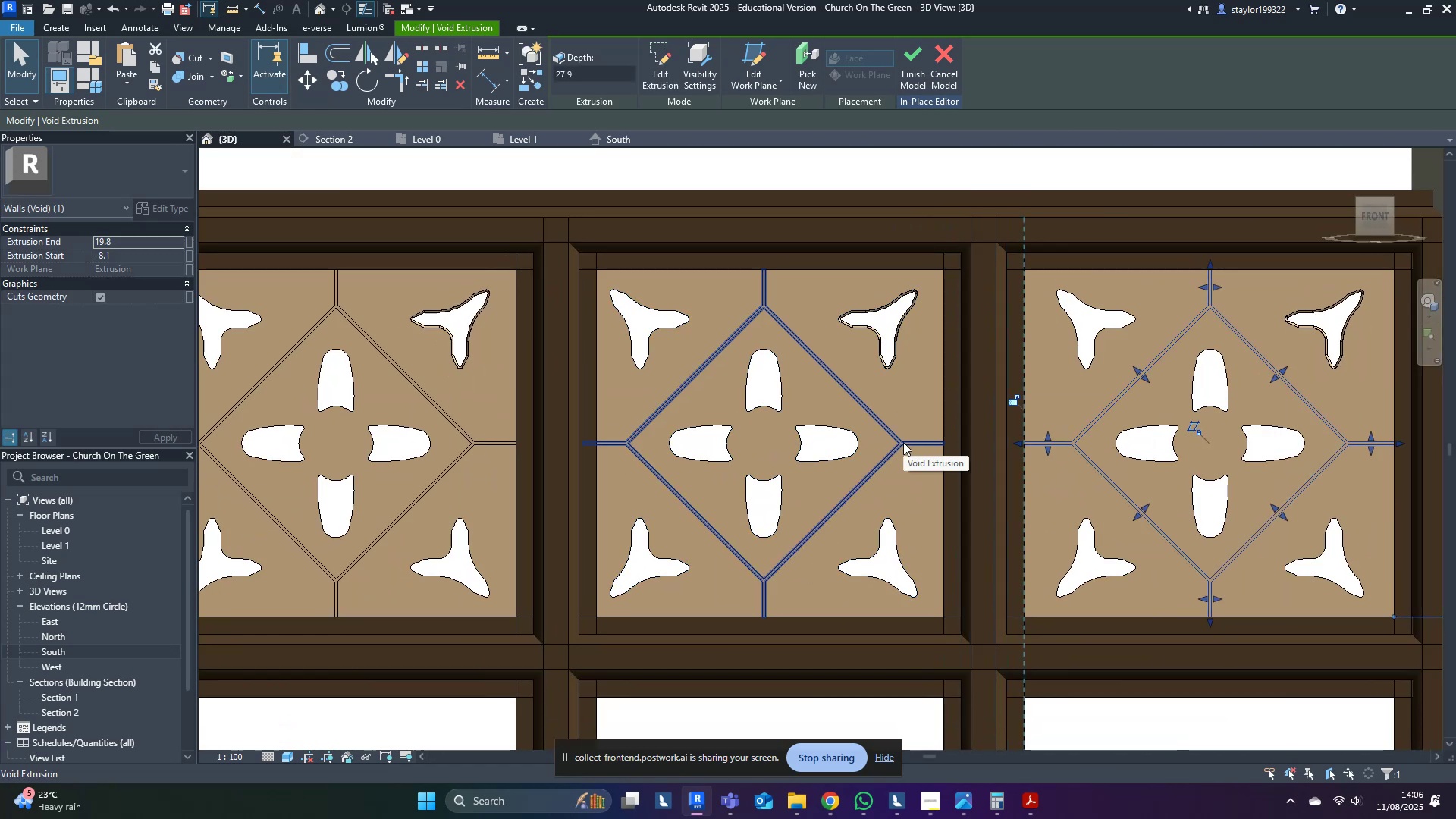 
key(Control+Z)
 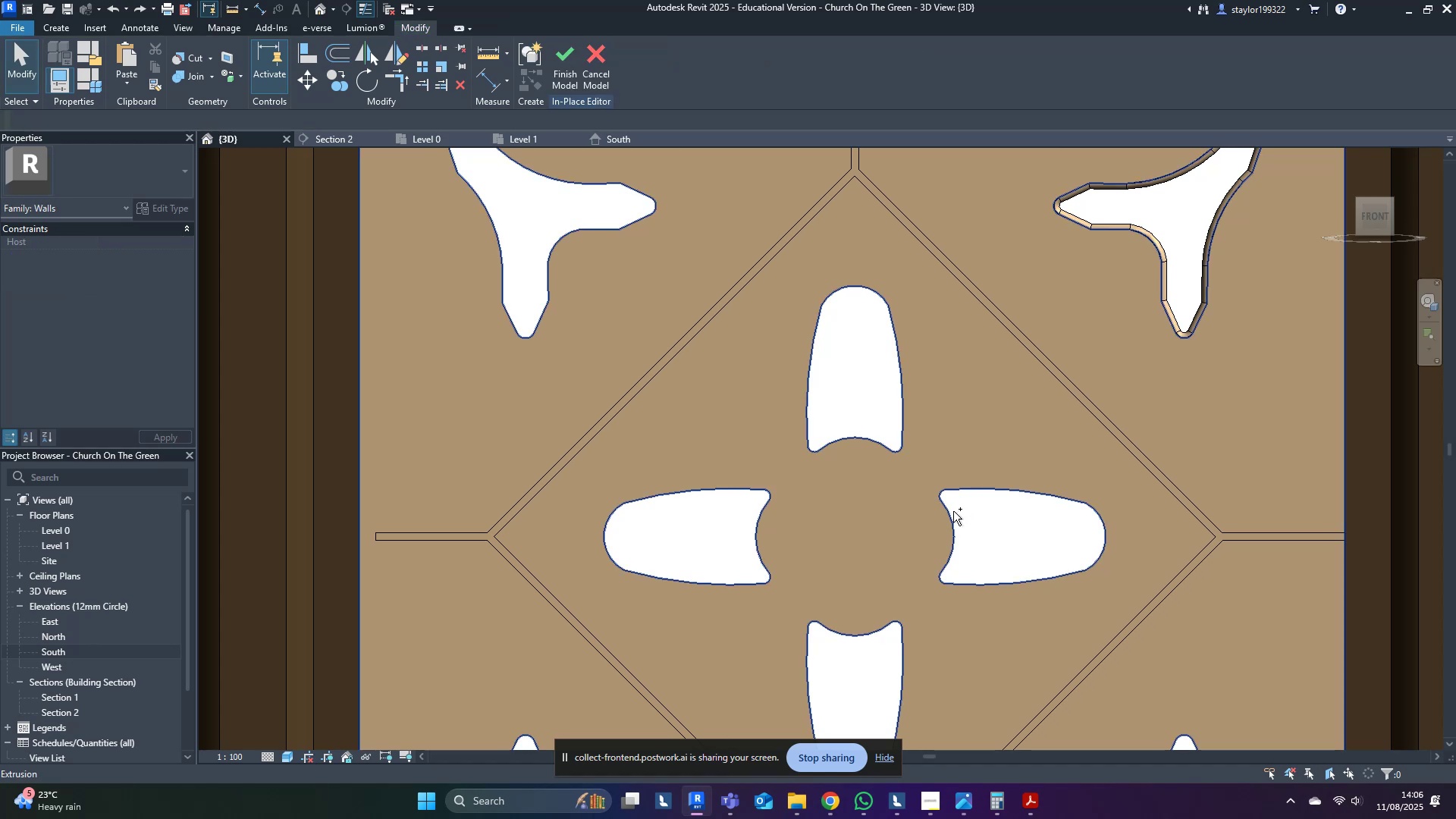 
key(Control+Z)
 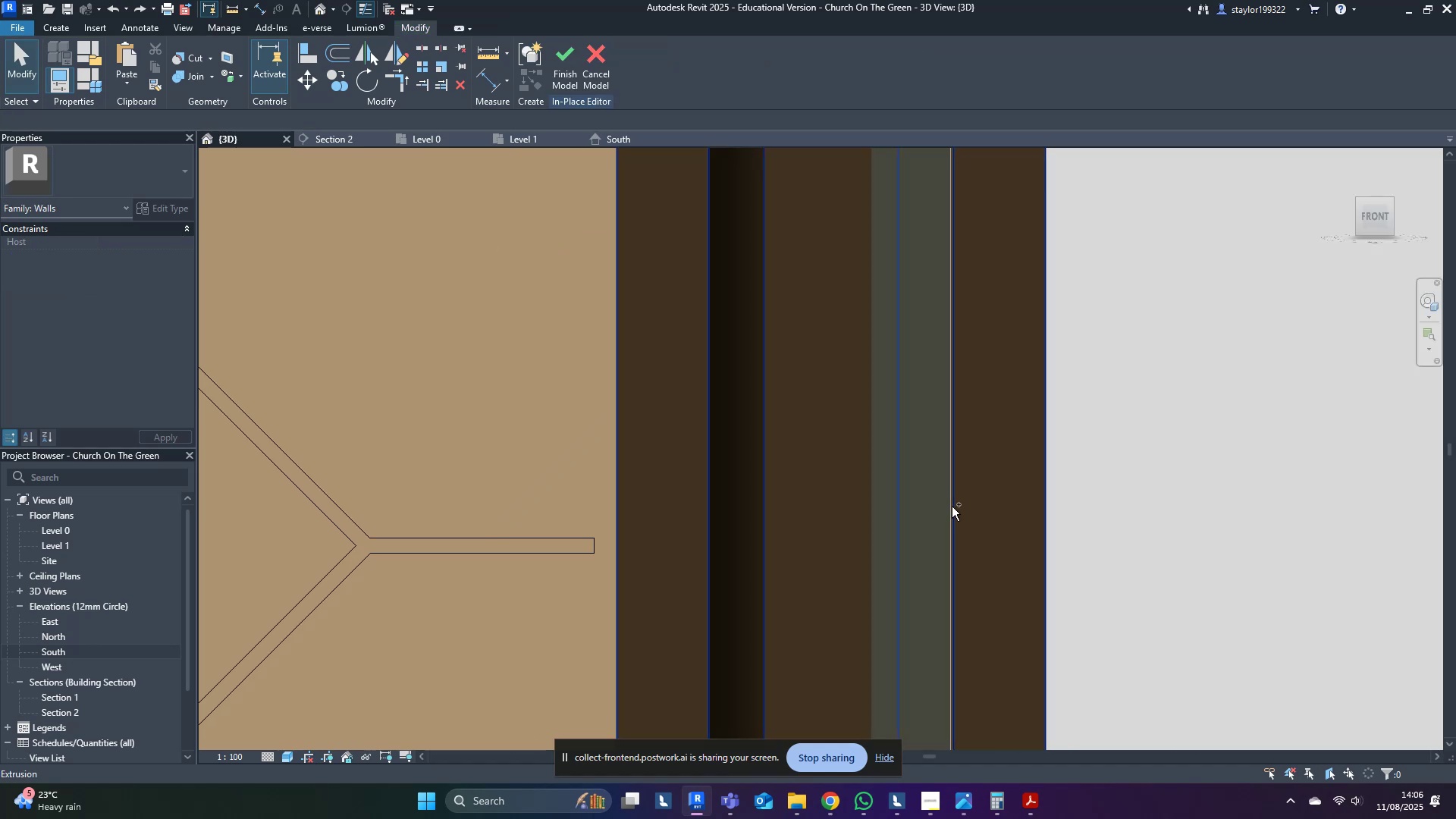 
key(Control+Z)
 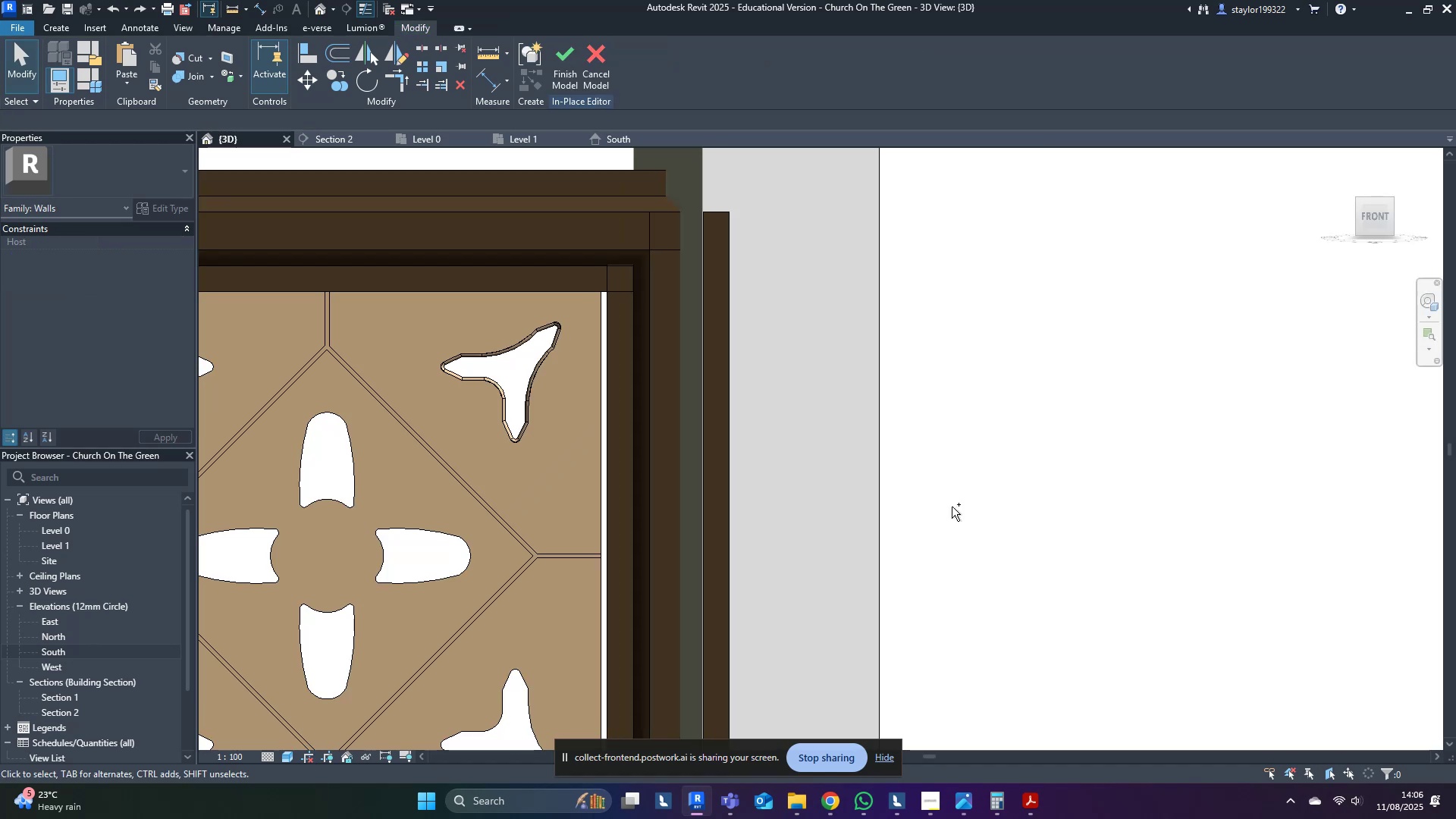 
key(Control+Z)
 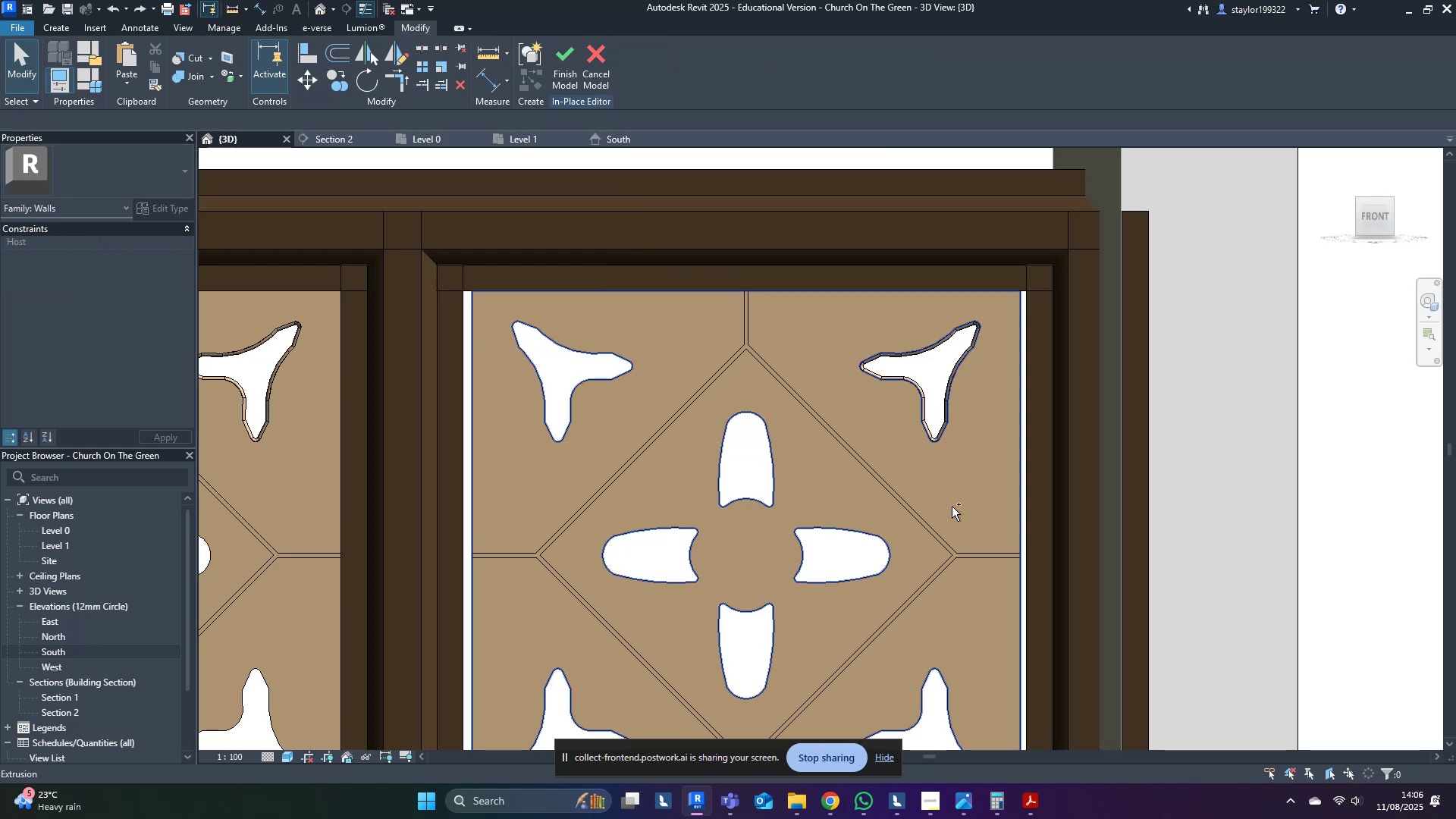 
key(Control+Z)
 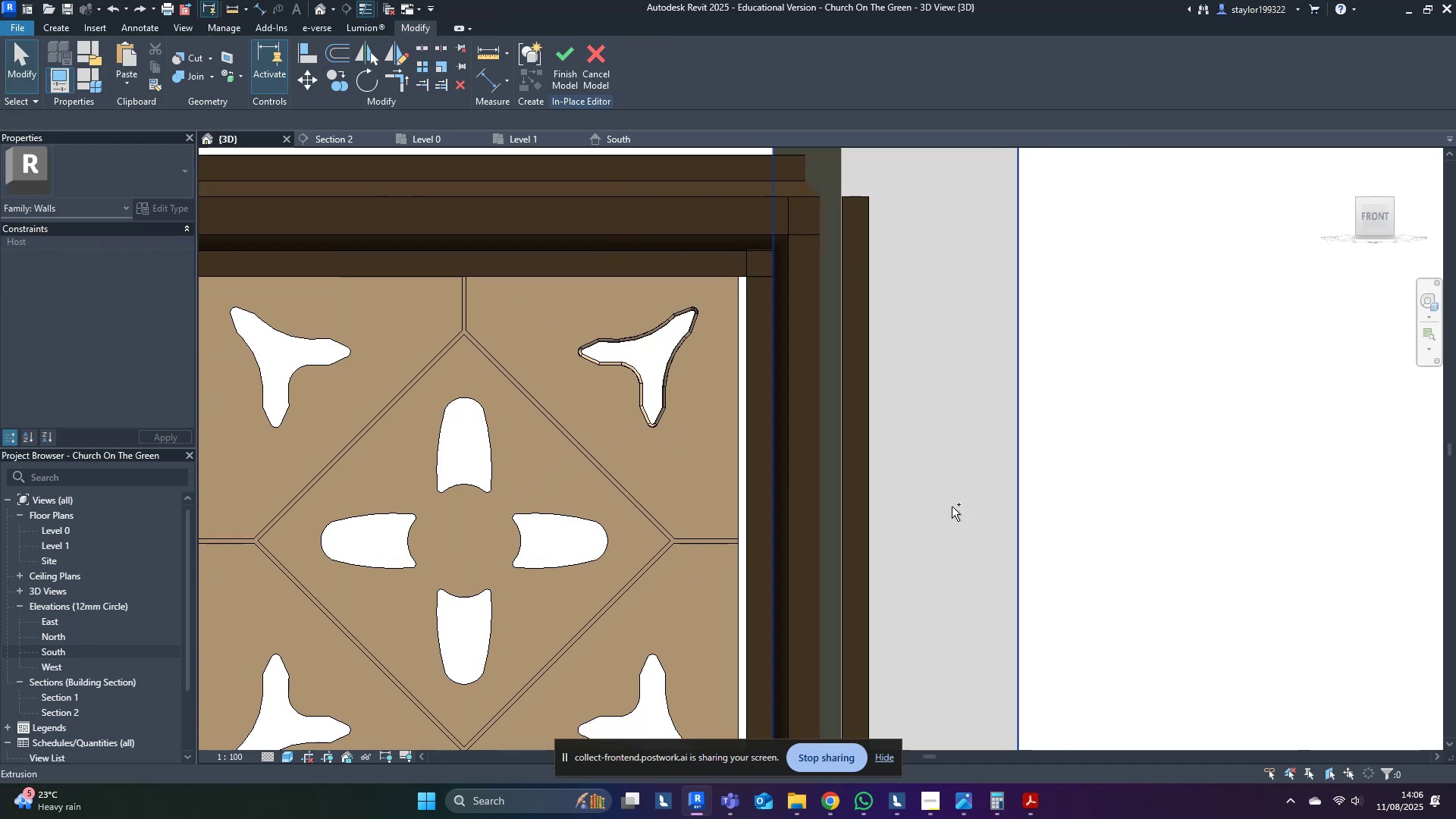 
key(Control+Z)
 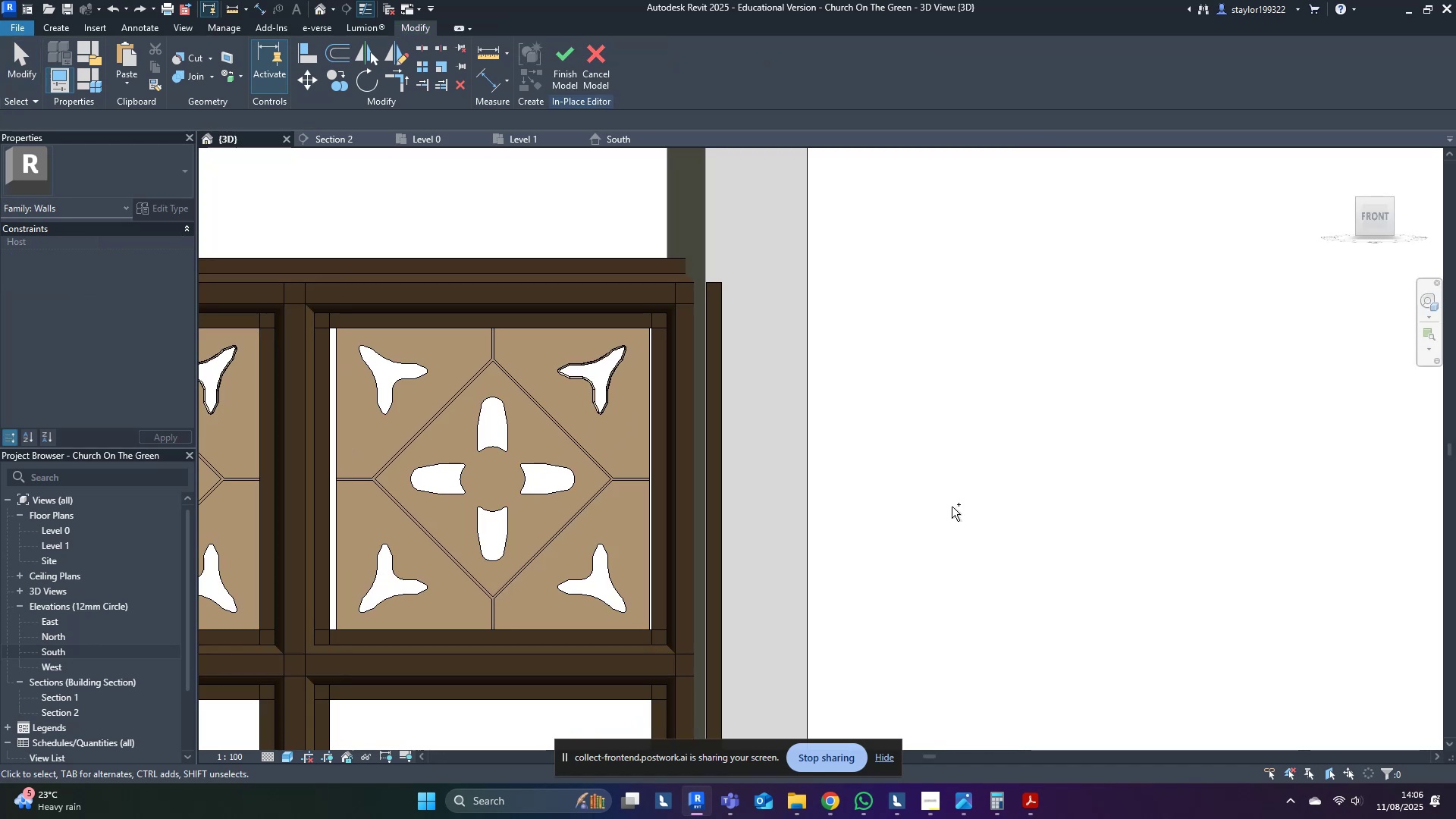 
key(Control+Z)
 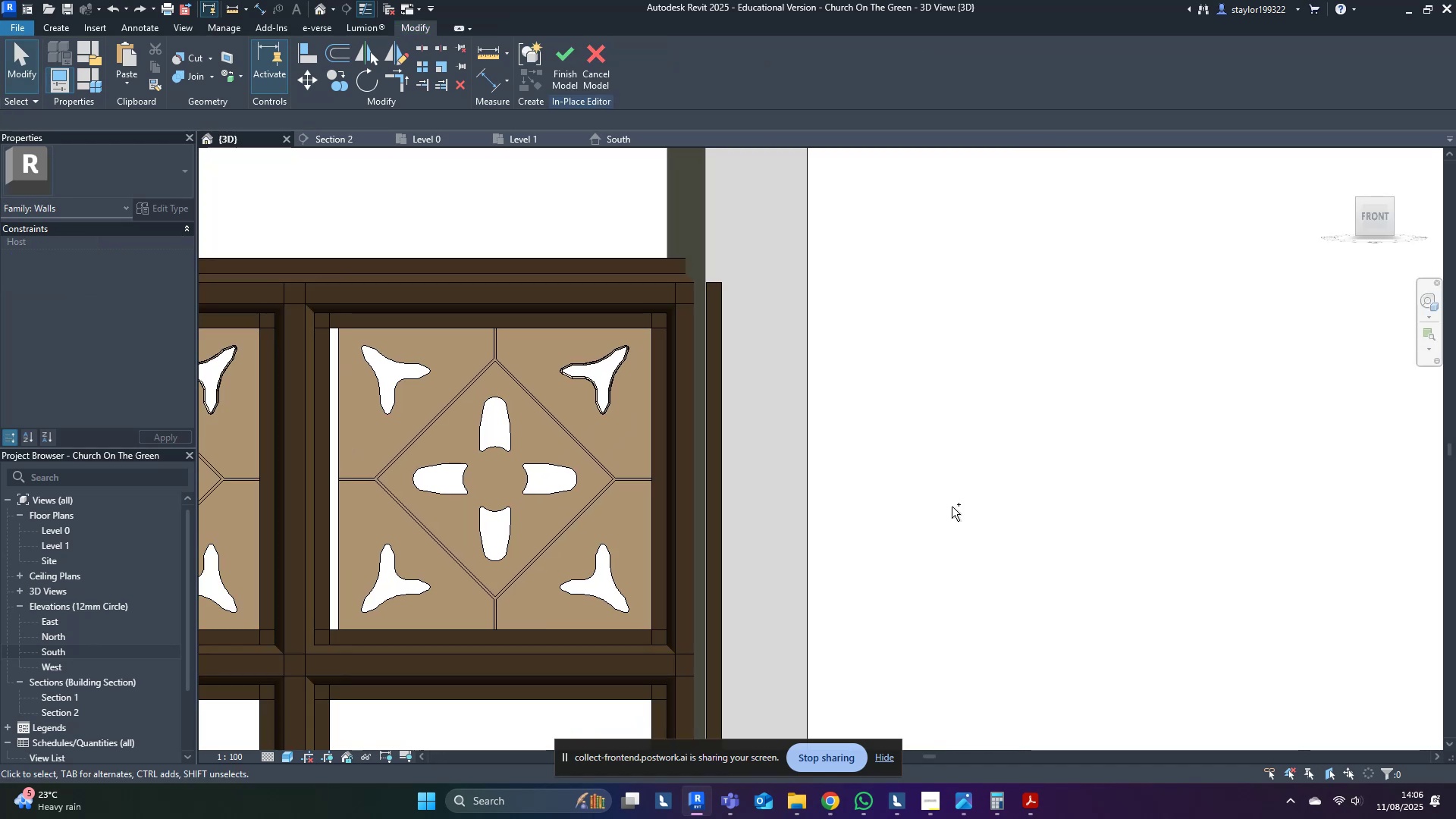 
key(Control+Z)
 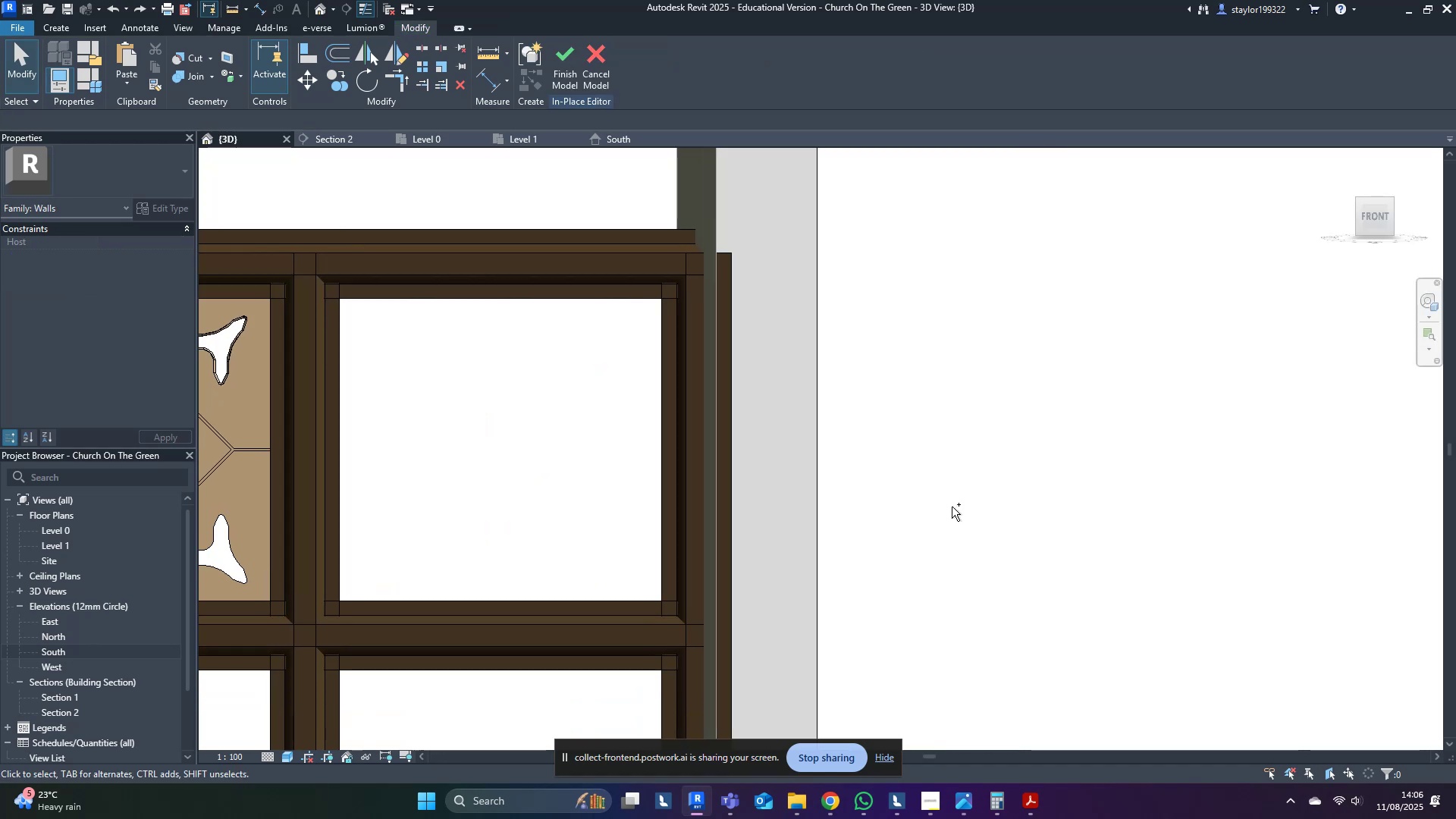 
key(Control+Z)
 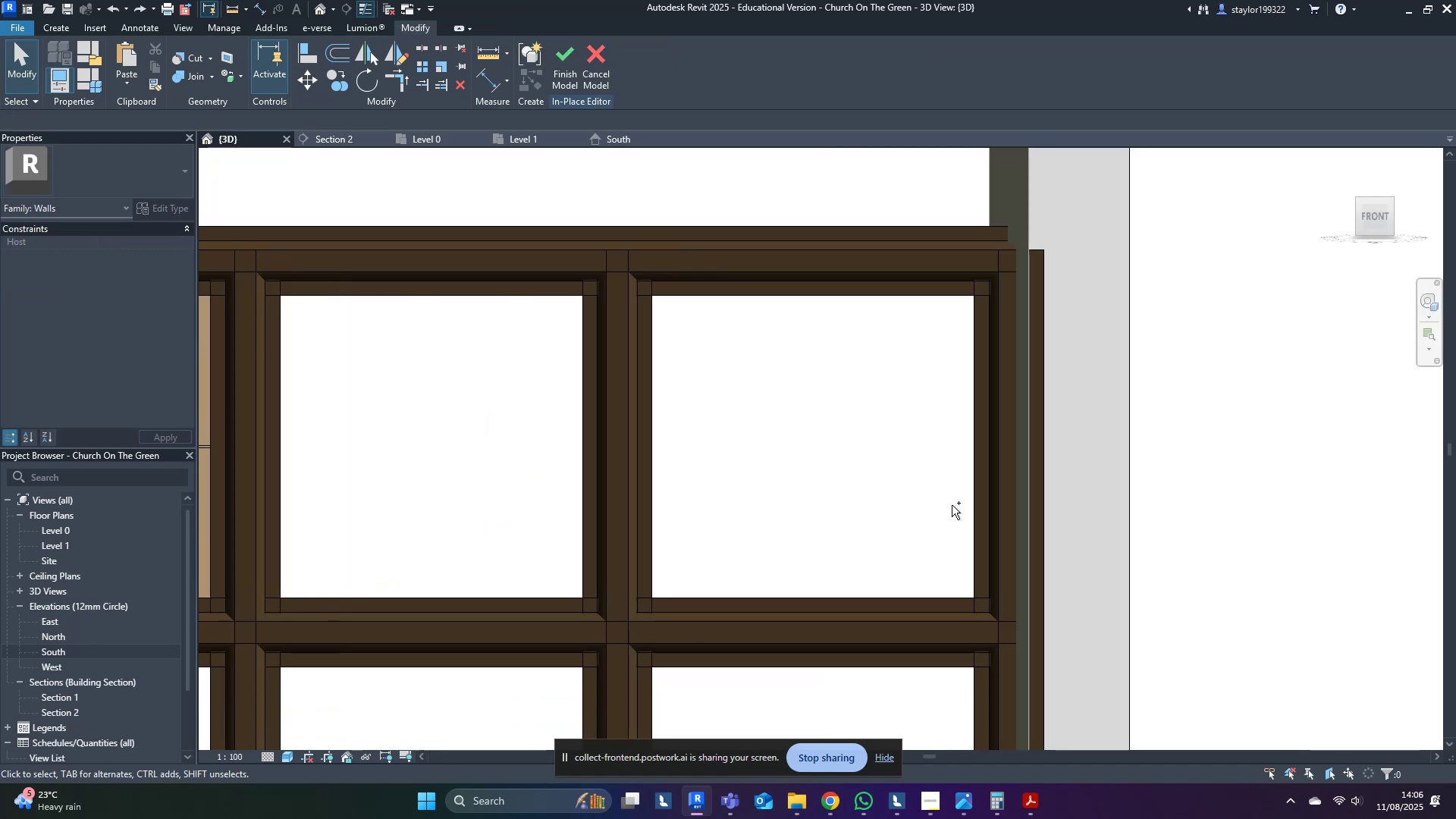 
scroll: coordinate [733, 510], scroll_direction: down, amount: 3.0
 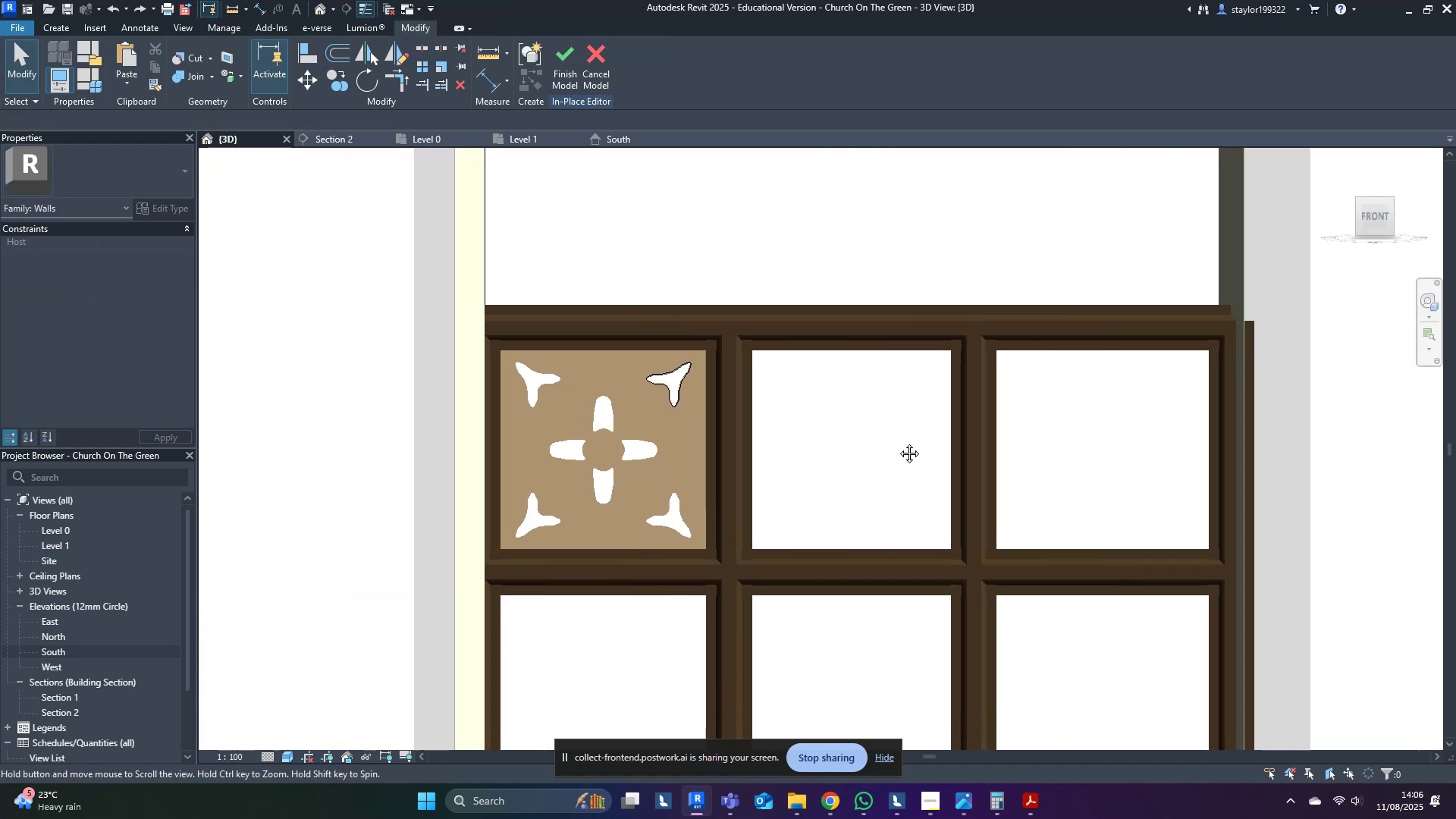 
scroll: coordinate [858, 386], scroll_direction: up, amount: 12.0
 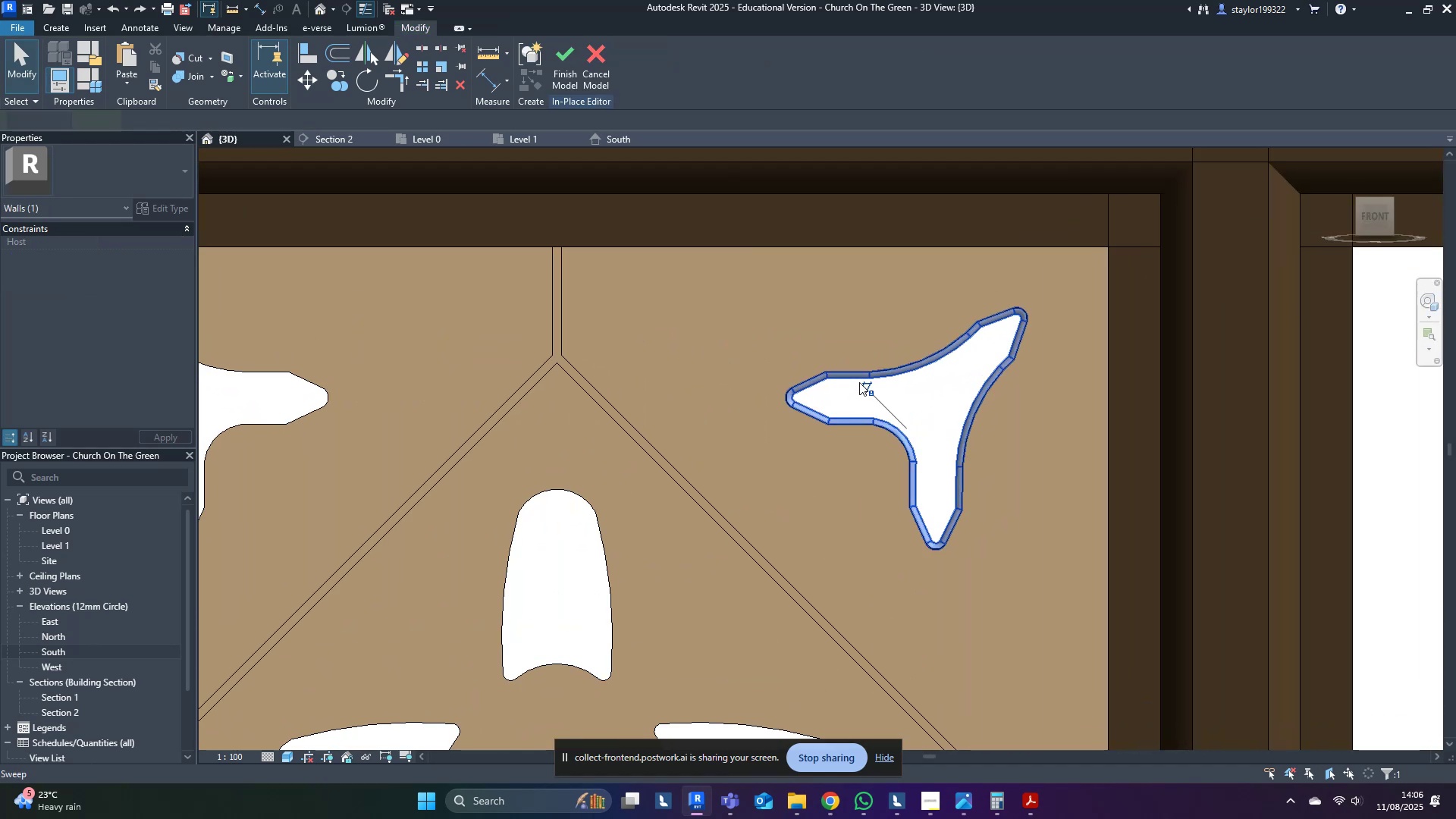 
double_click([859, 382])
 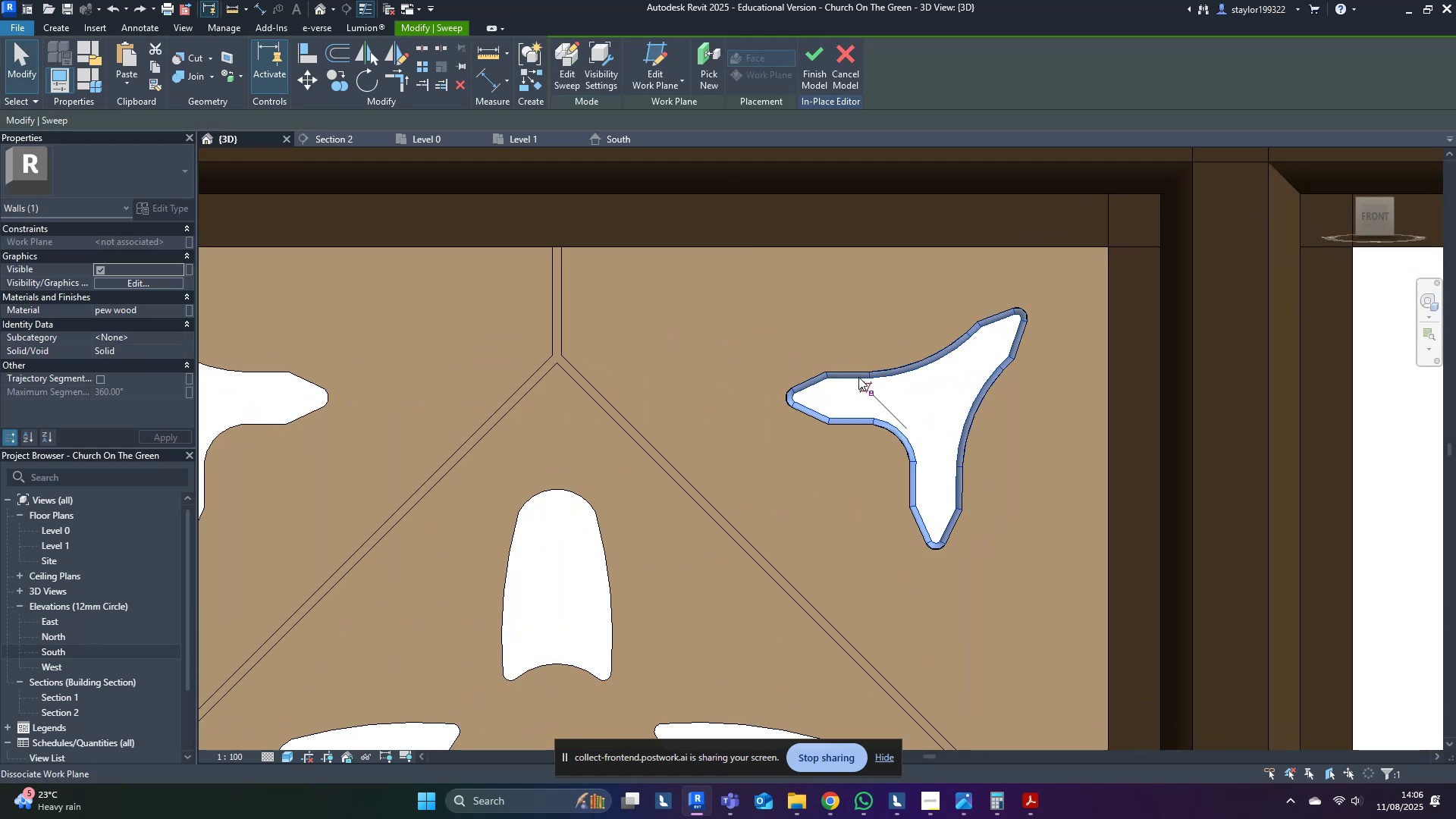 
left_click([858, 377])
 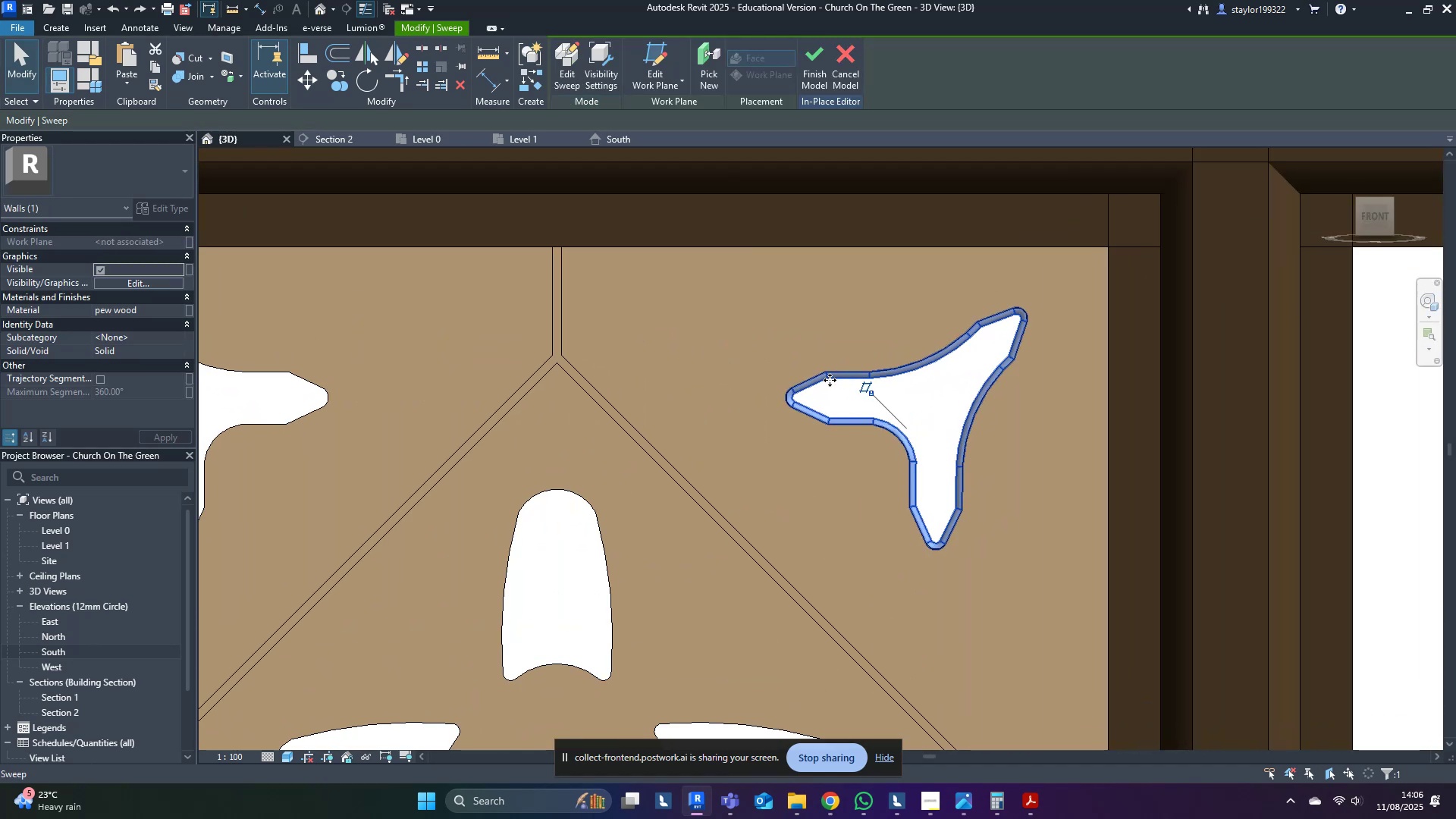 
scroll: coordinate [825, 381], scroll_direction: up, amount: 1.0
 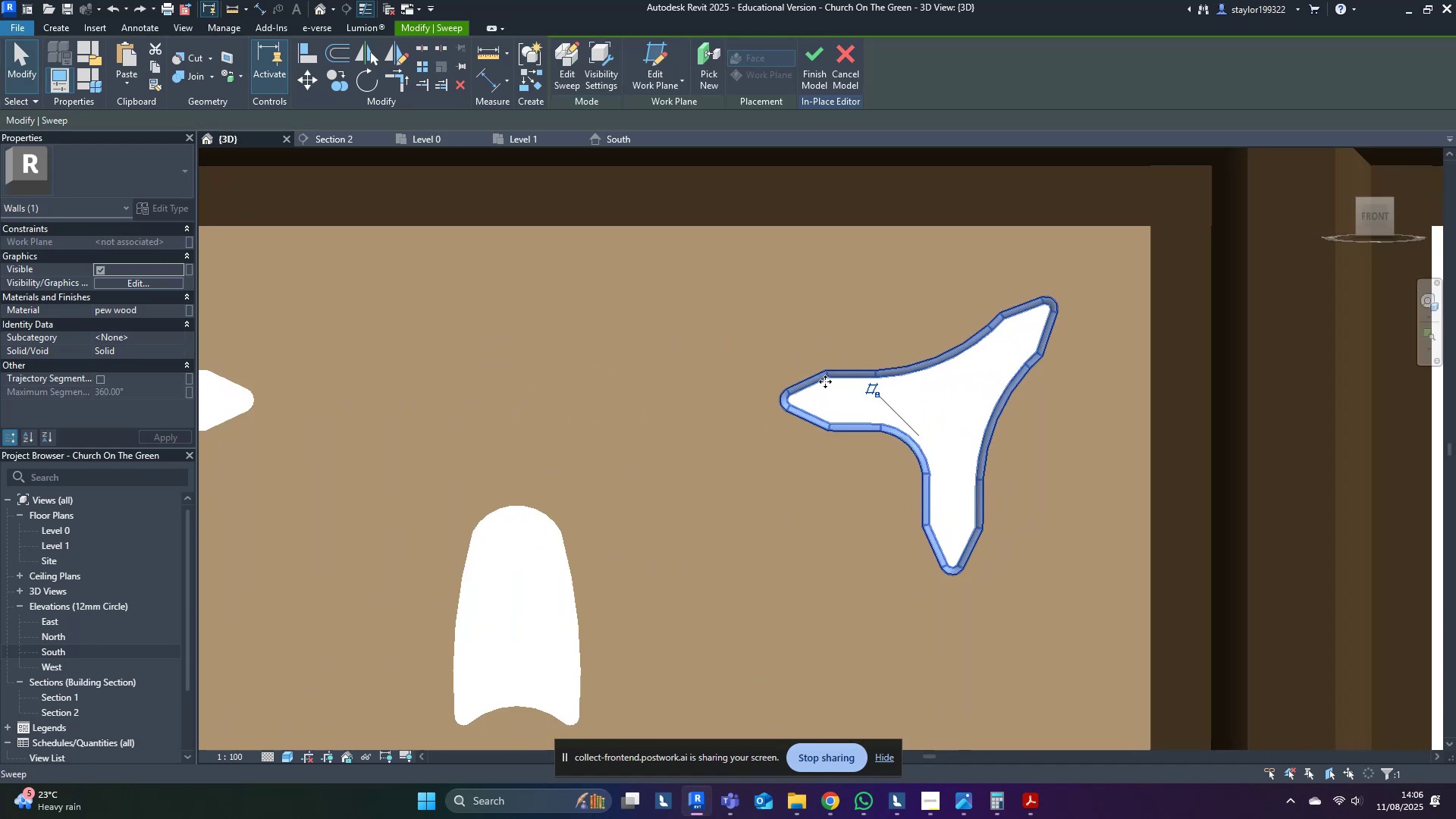 
hold_key(key=ControlLeft, duration=0.67)
left_click_drag(start_coordinate=[839, 381], to_coordinate=[682, 372])
 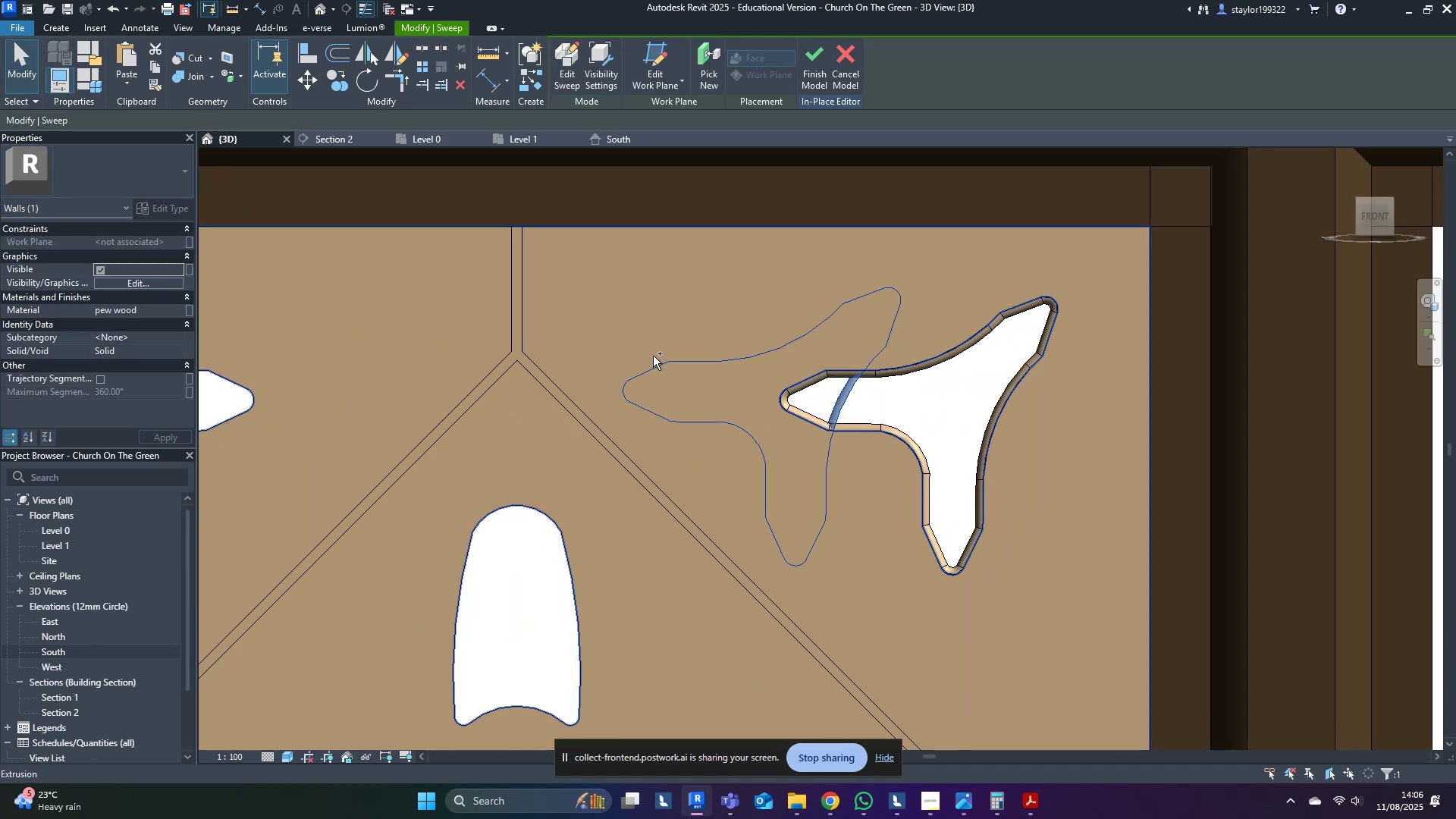 
scroll: coordinate [653, 357], scroll_direction: down, amount: 6.0
 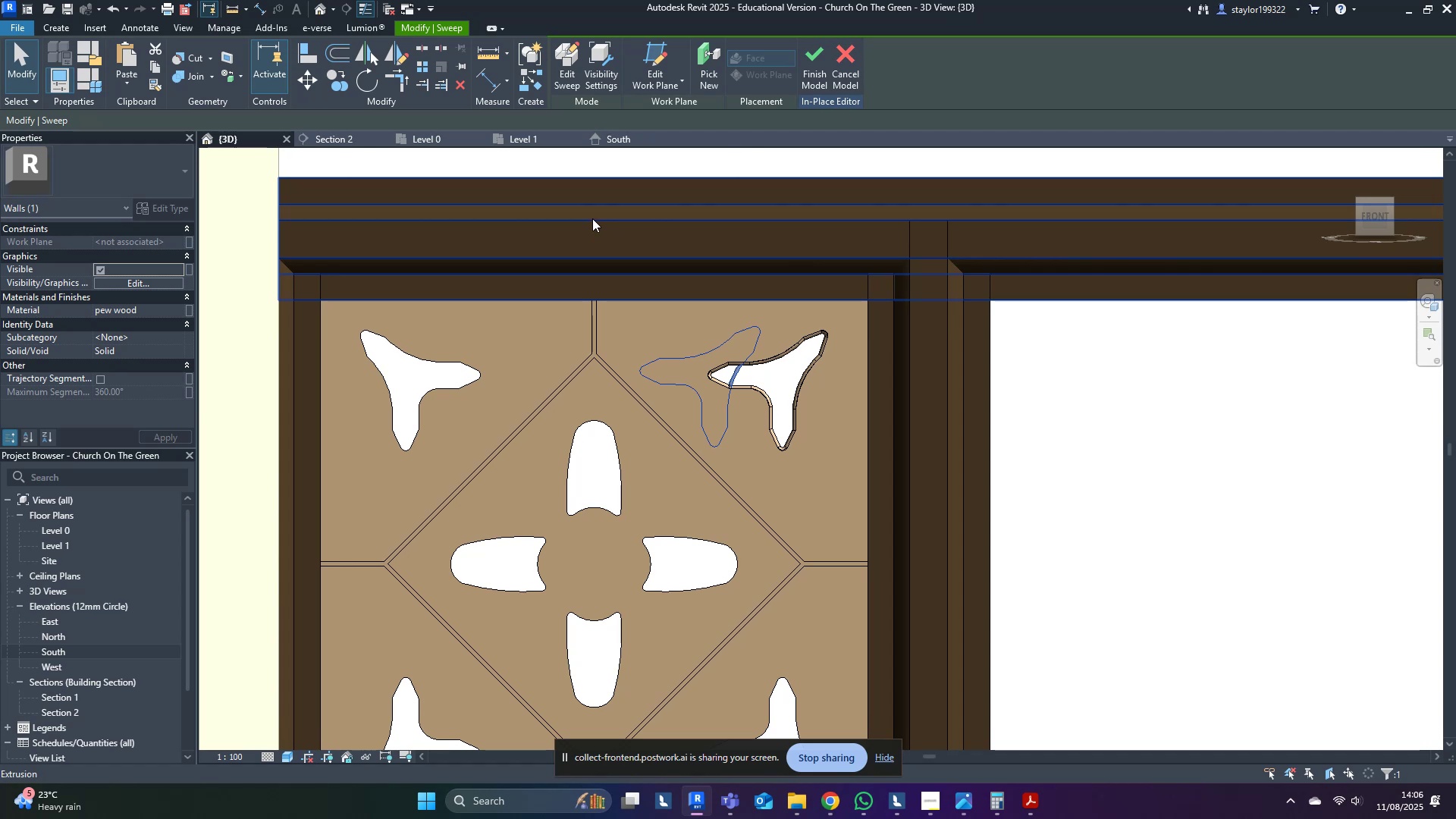 
key(Delete)
 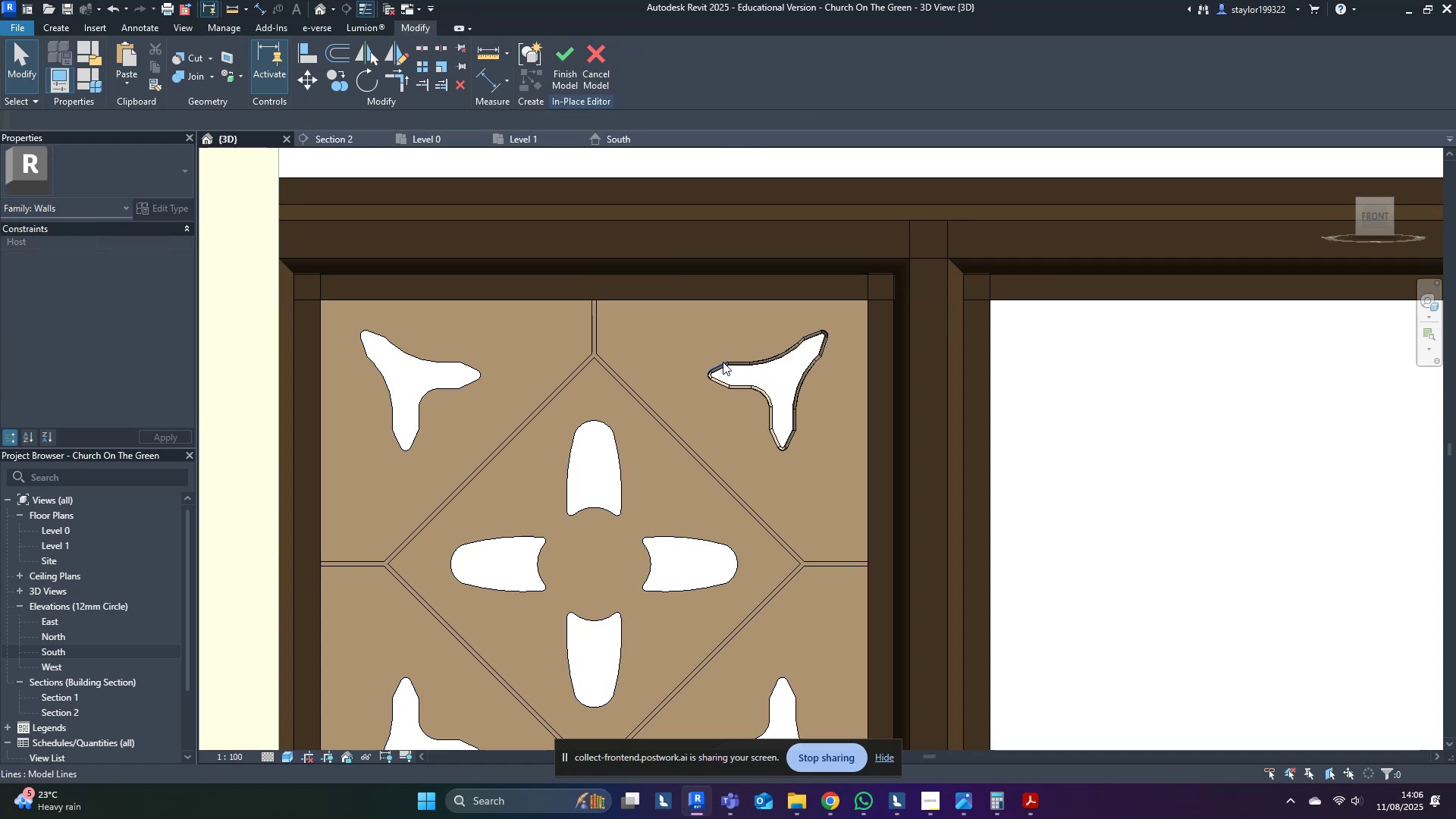 
left_click([723, 362])
 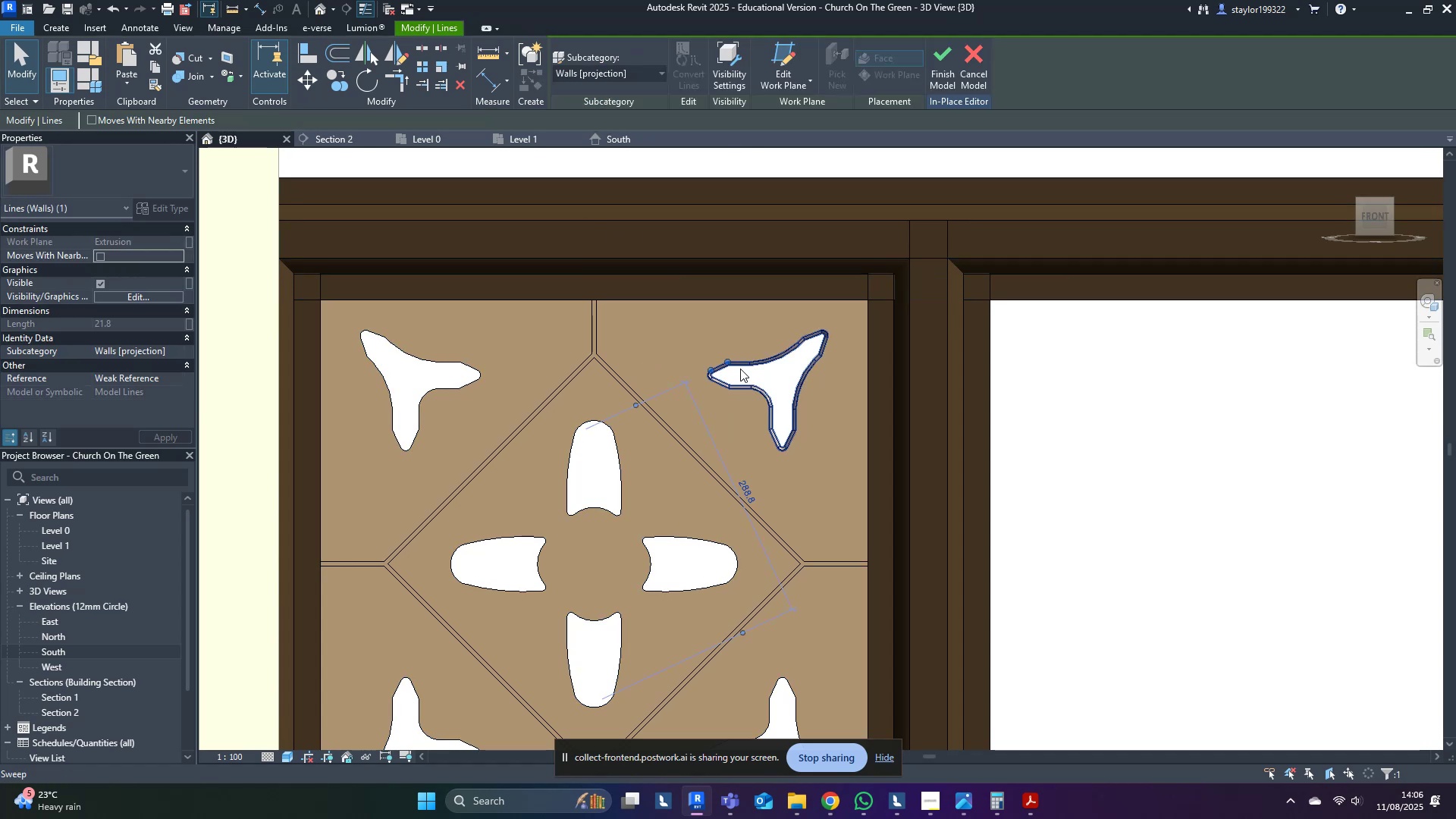 
scroll: coordinate [740, 369], scroll_direction: up, amount: 1.0
 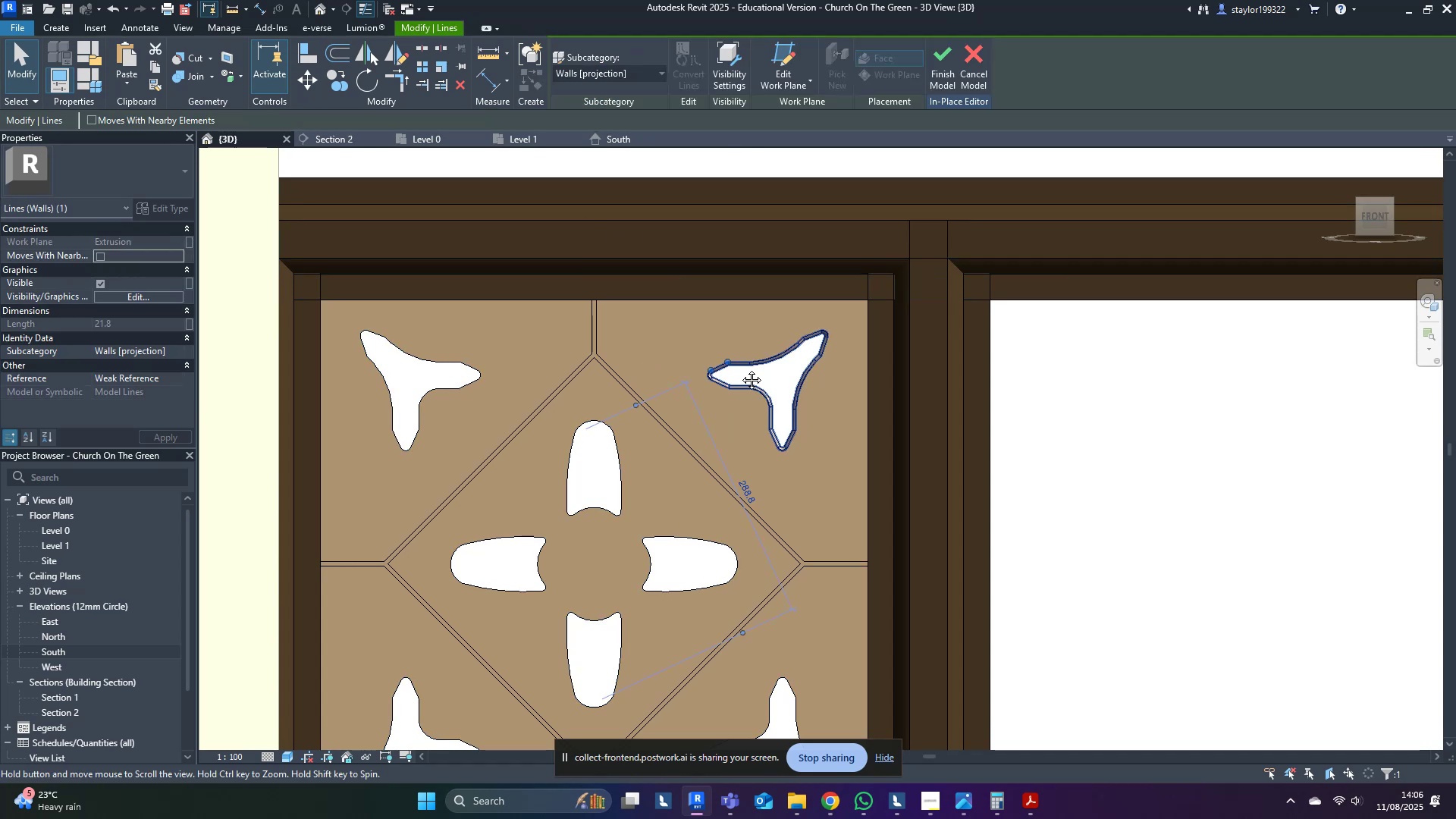 
middle_click([740, 369])
 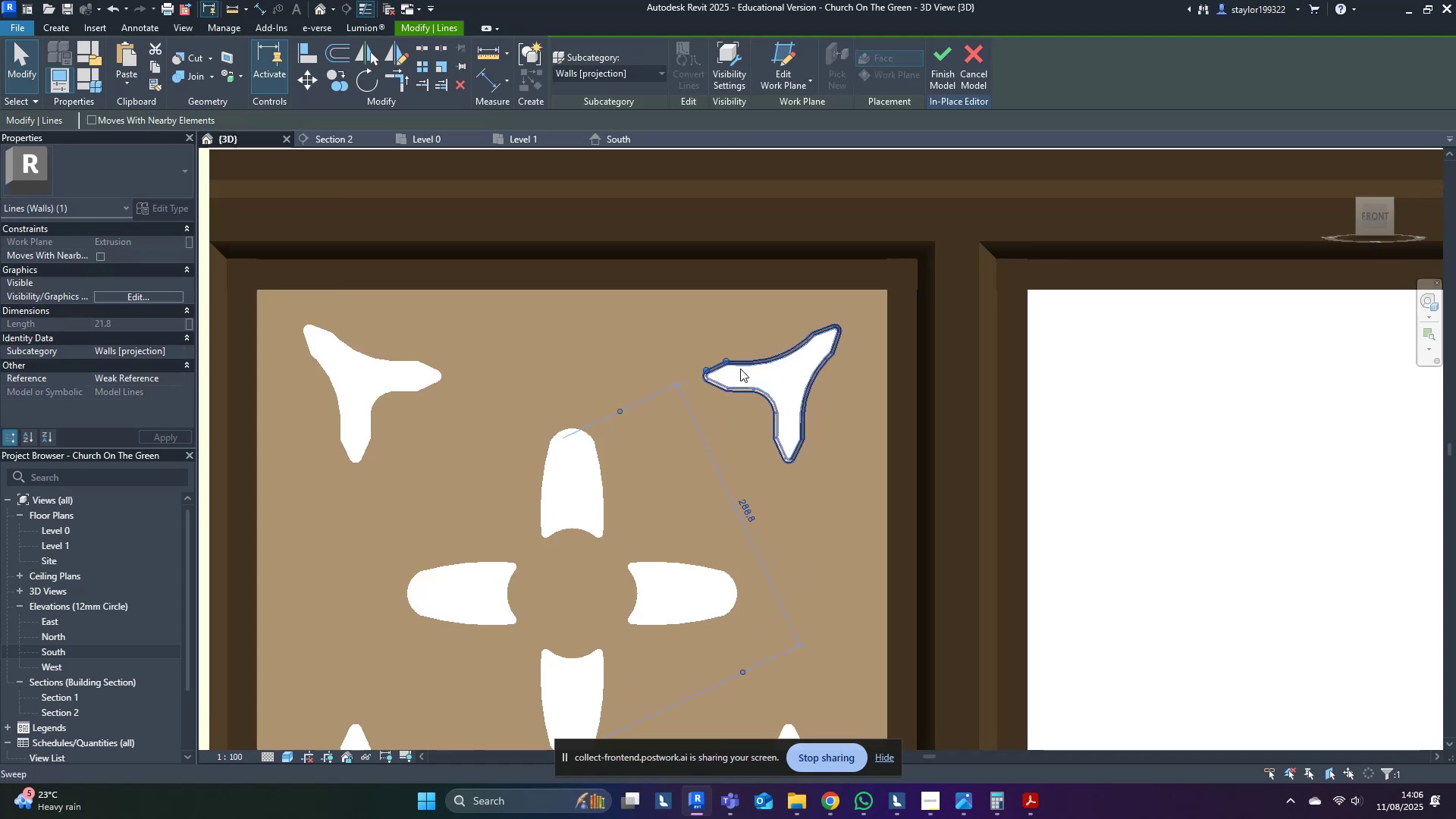 
key(Escape)
 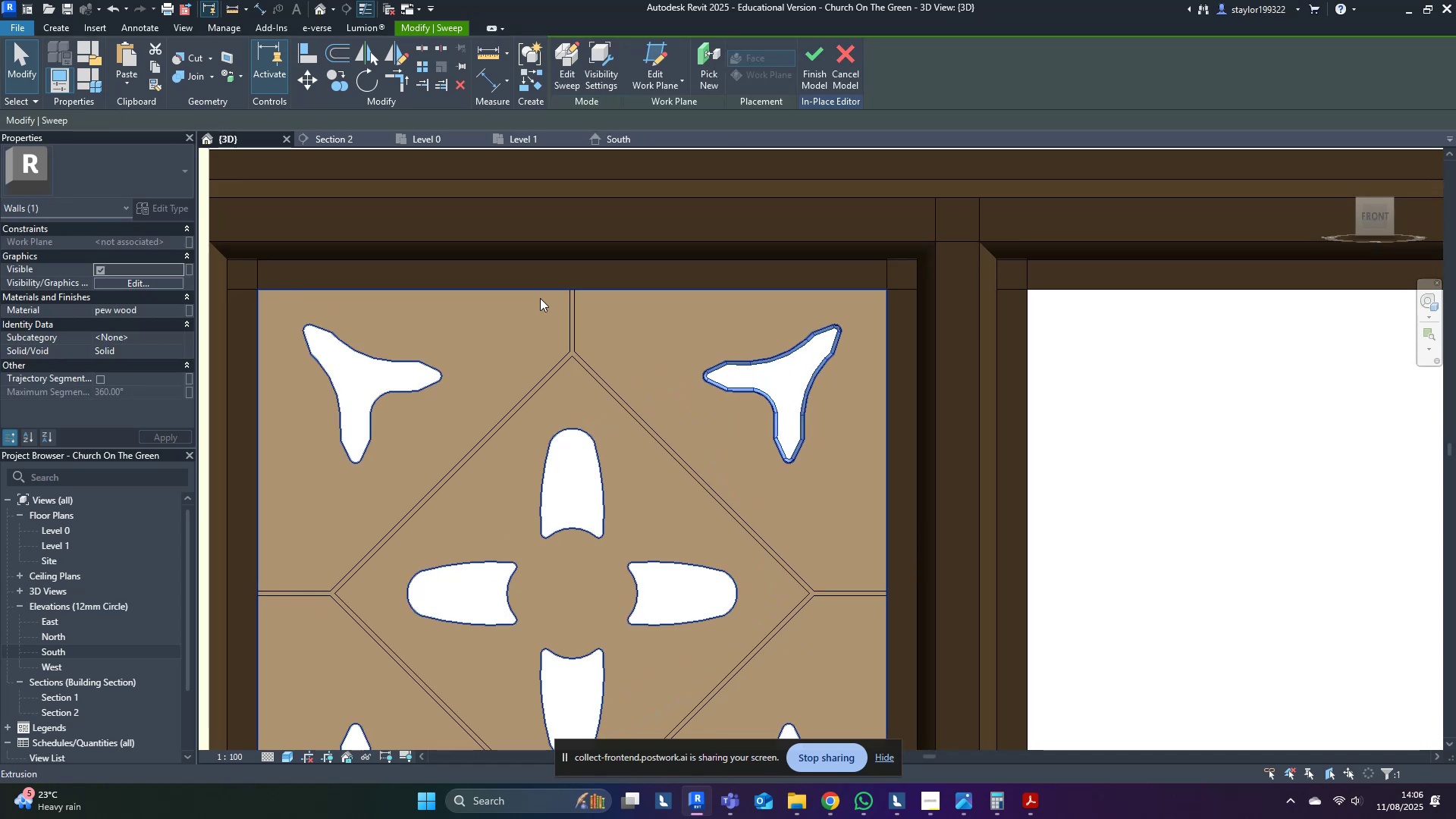 
scroll: coordinate [626, 281], scroll_direction: up, amount: 3.0
 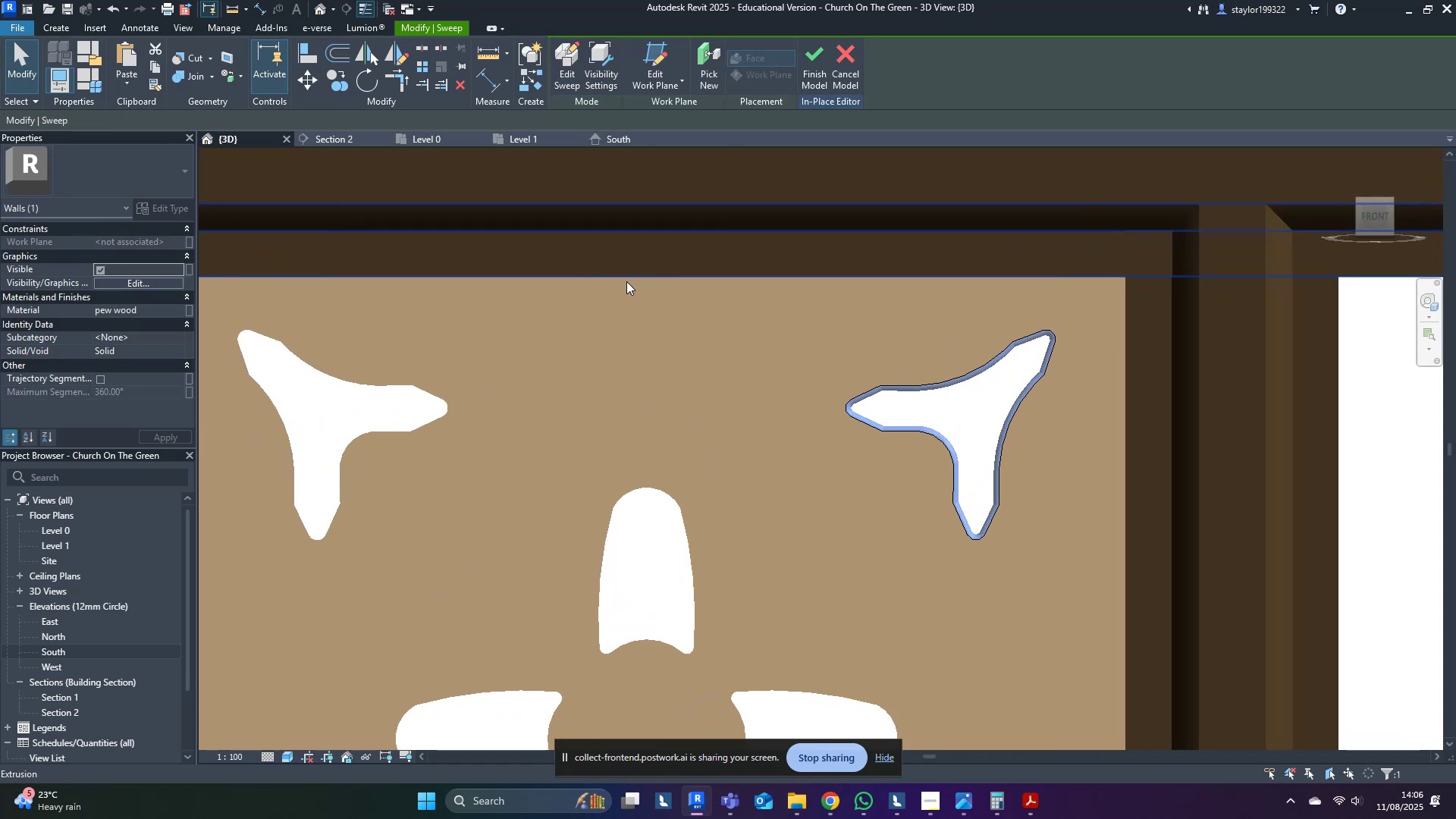 
key(D)
 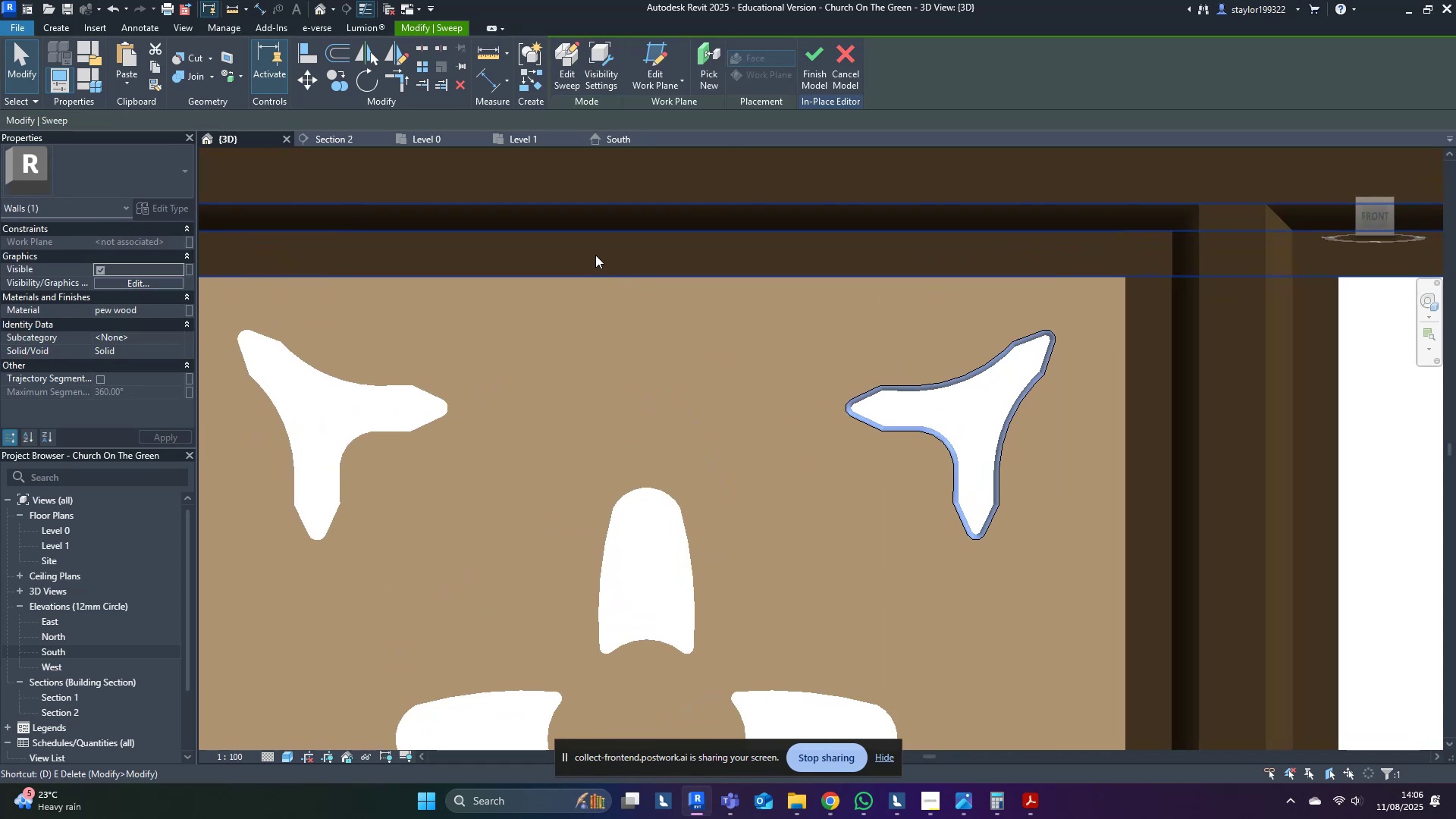 
hold_key(key=M, duration=6.27)
 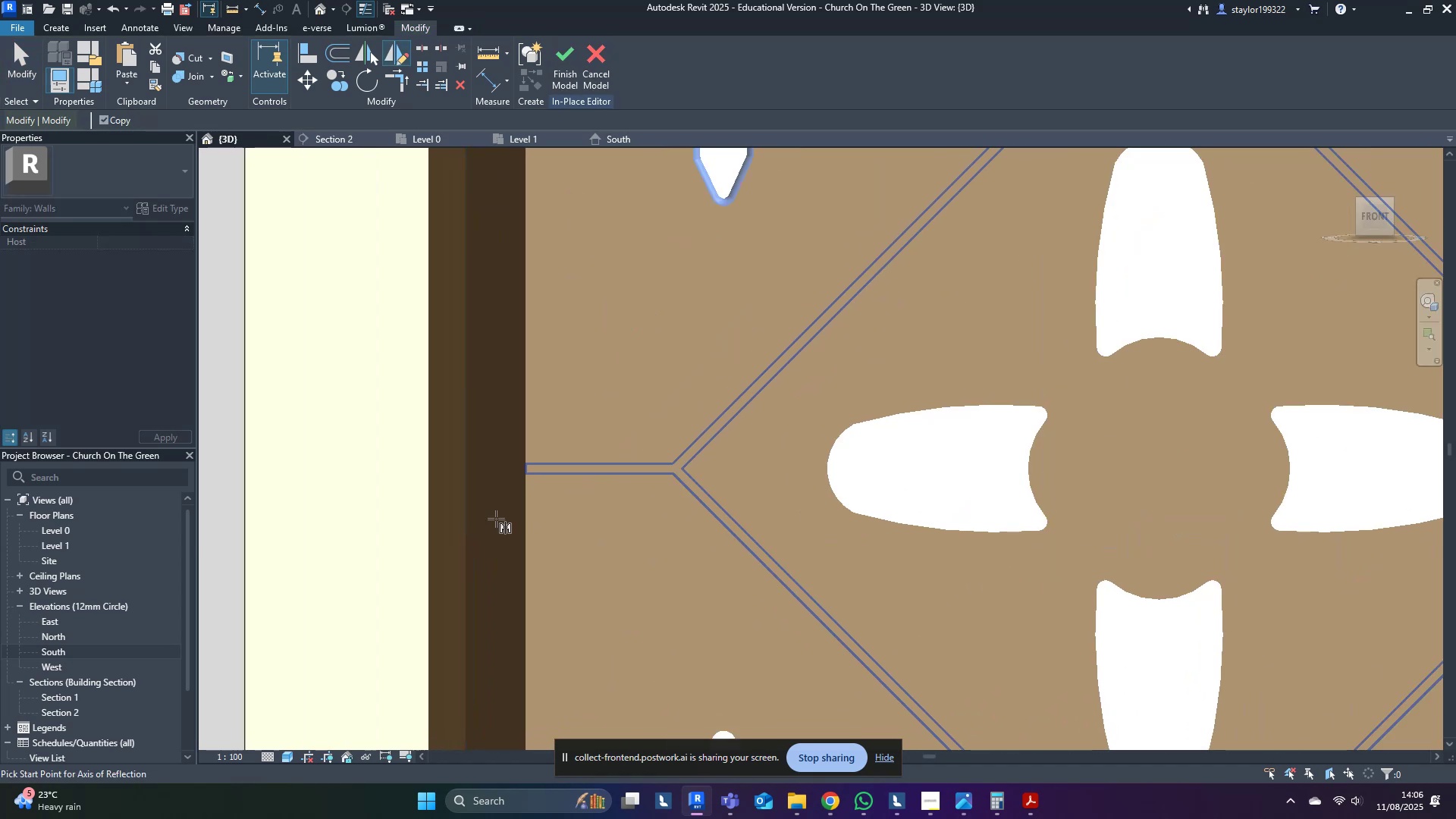 
scroll: coordinate [654, 245], scroll_direction: up, amount: 4.0
 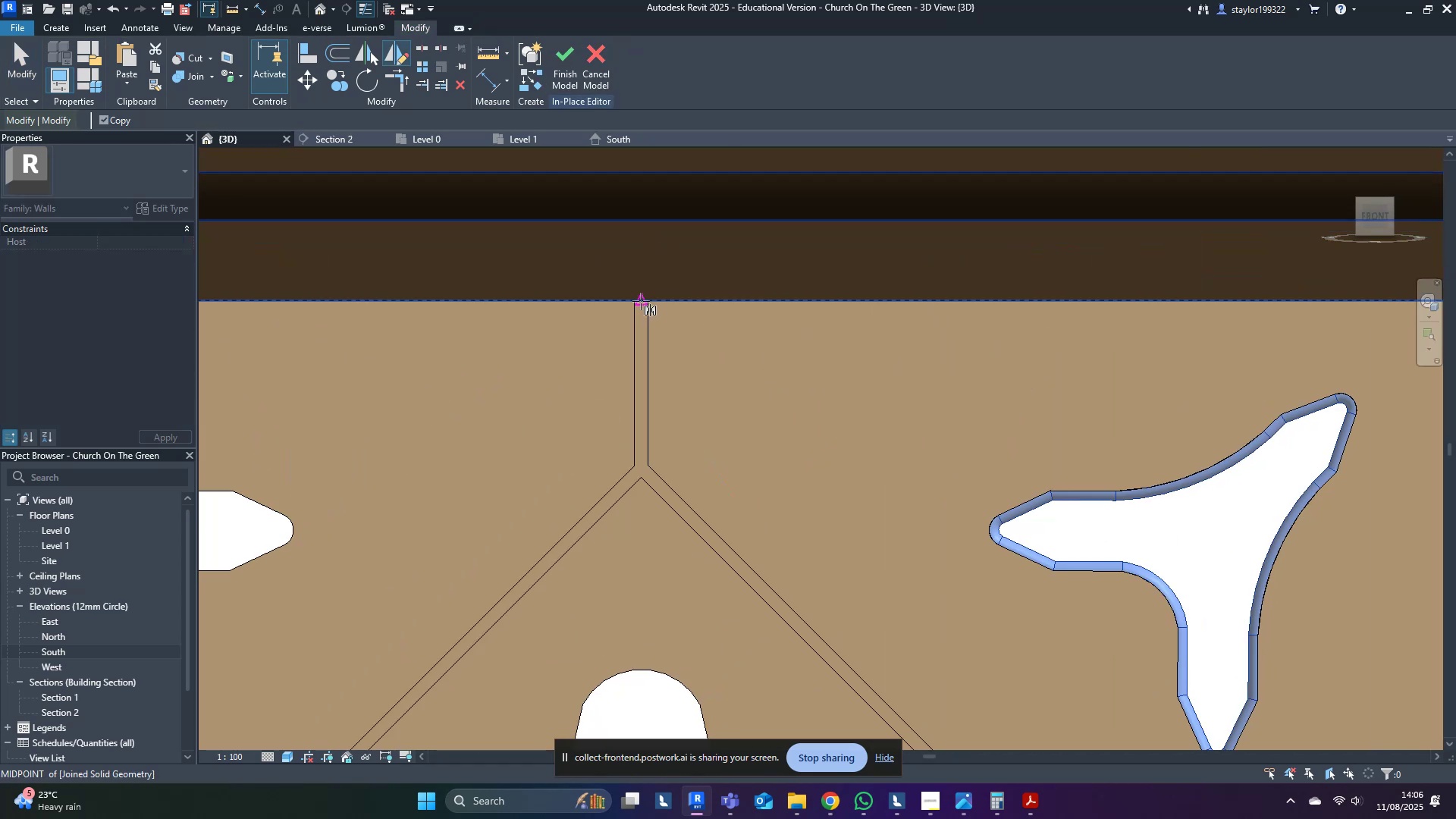 
left_click([641, 300])
 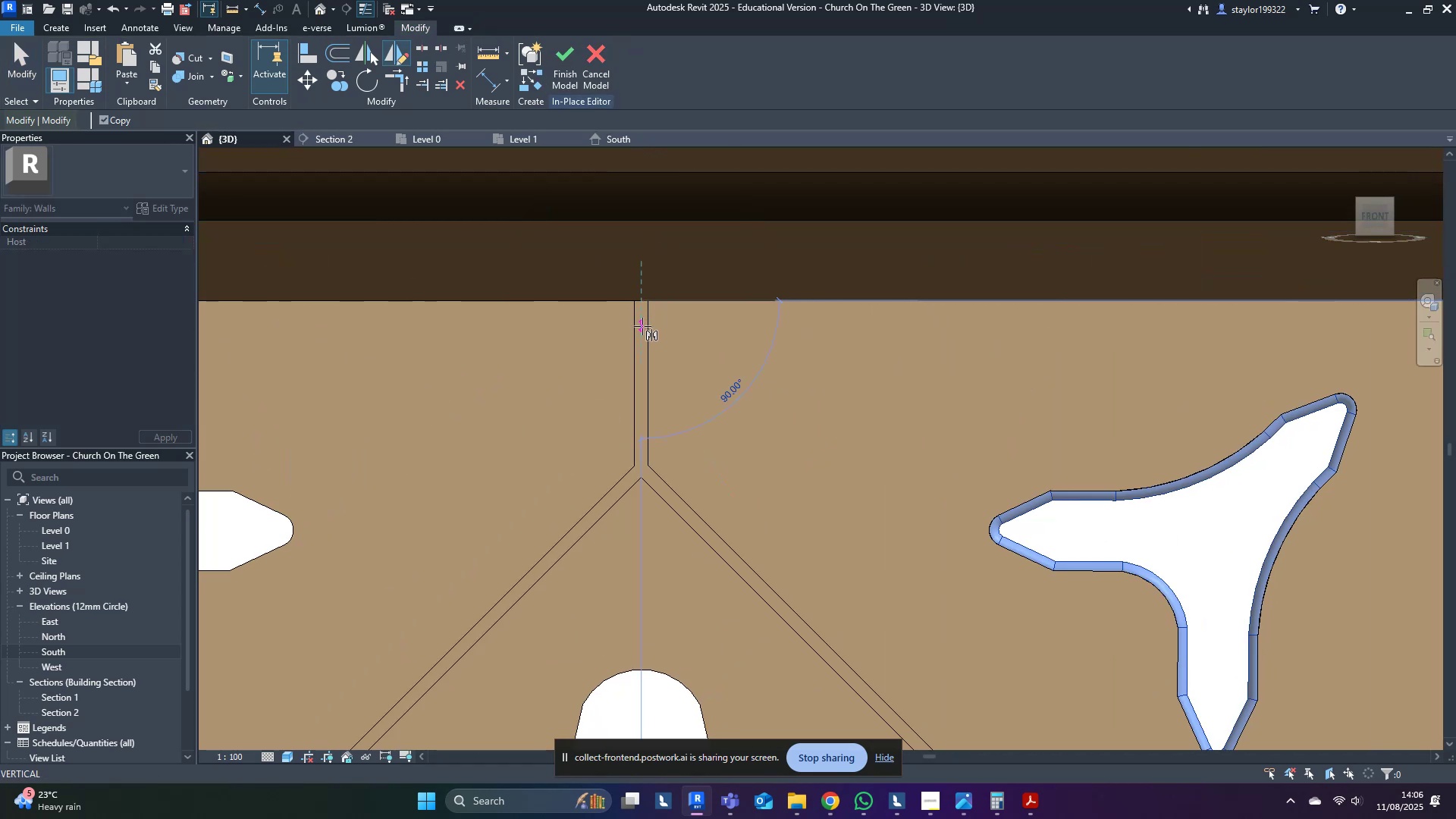 
left_click([642, 326])
 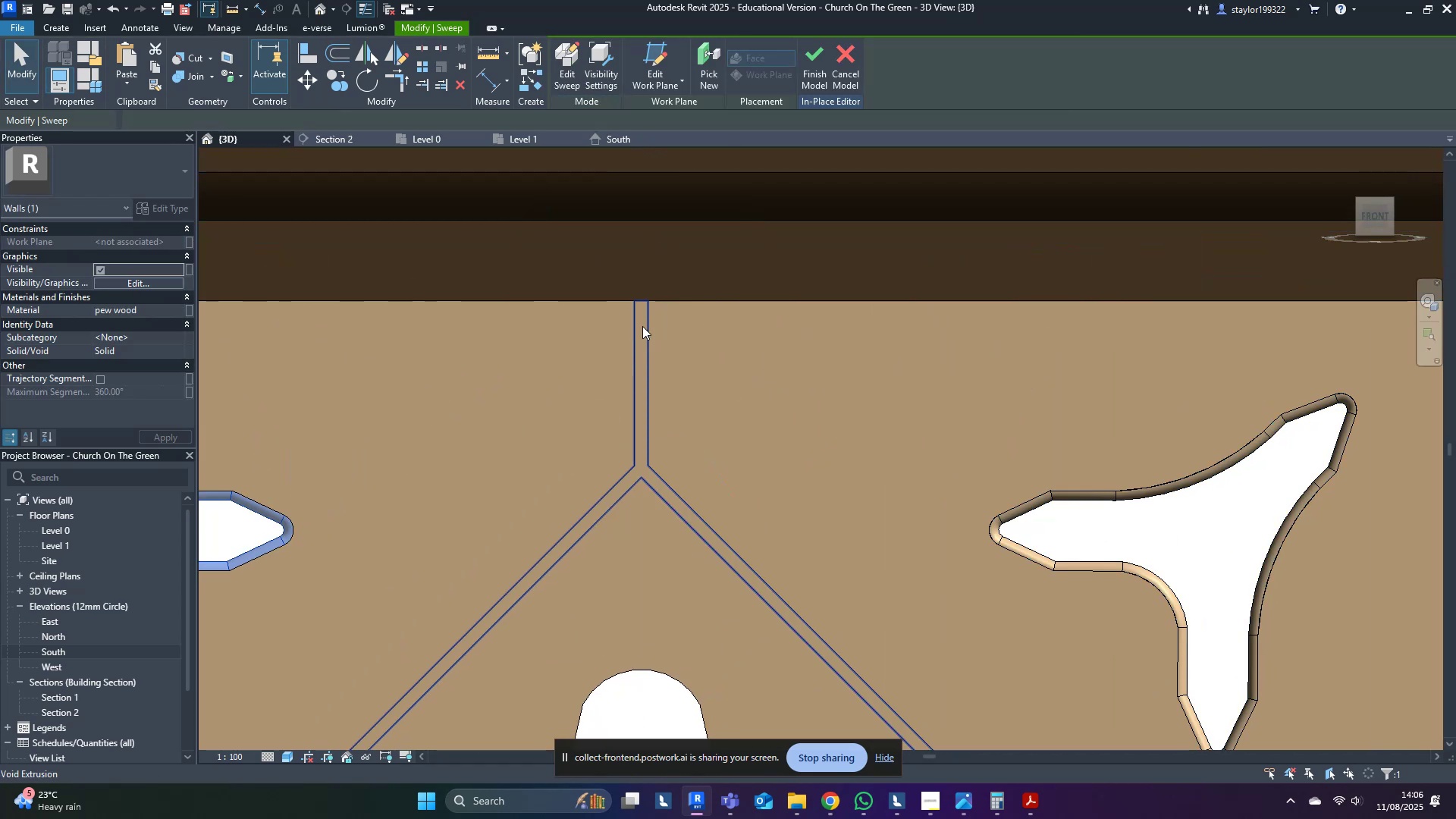 
scroll: coordinate [646, 334], scroll_direction: down, amount: 5.0
 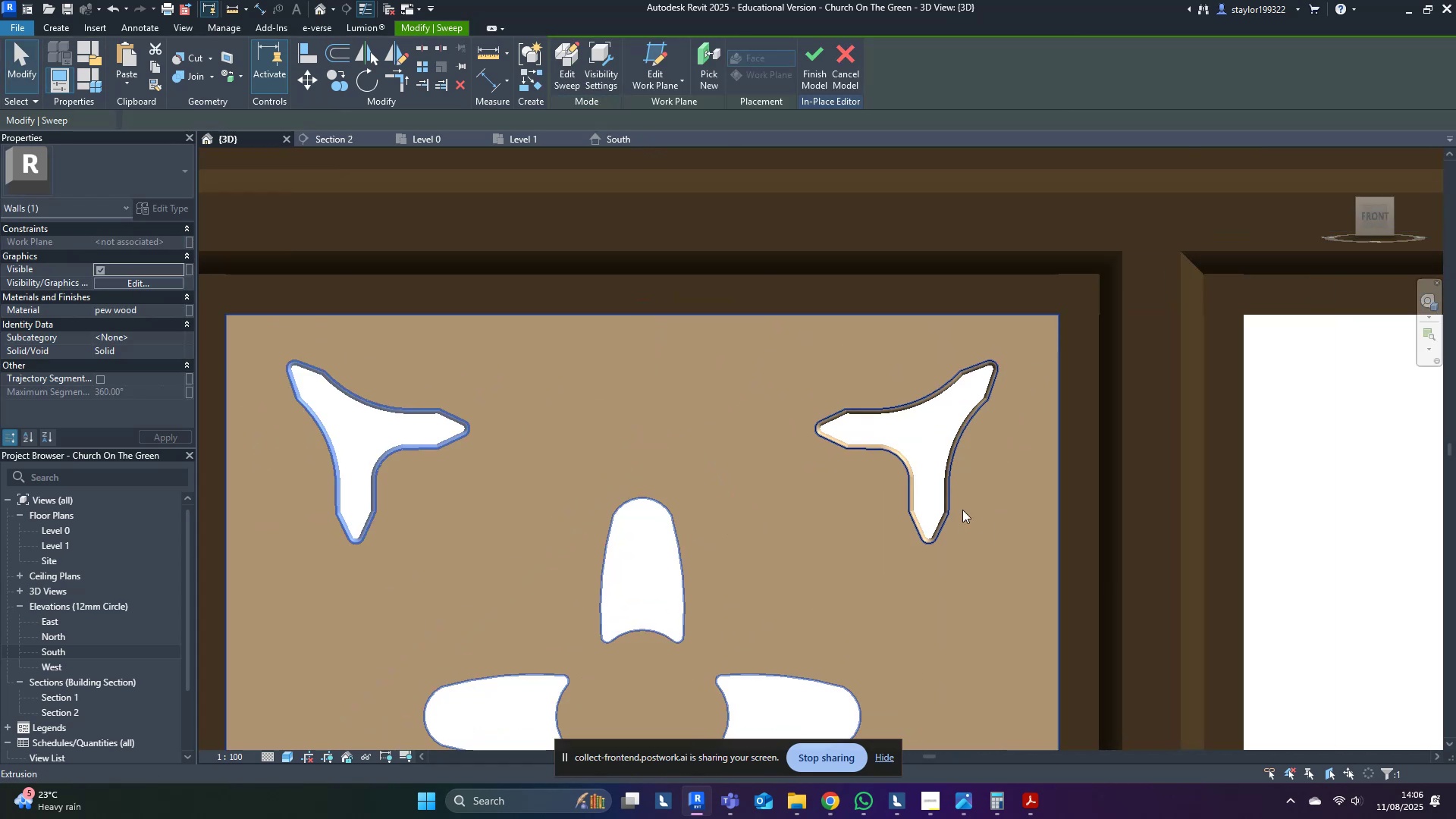 
hold_key(key=ControlLeft, duration=1.19)
left_click([915, 472])
 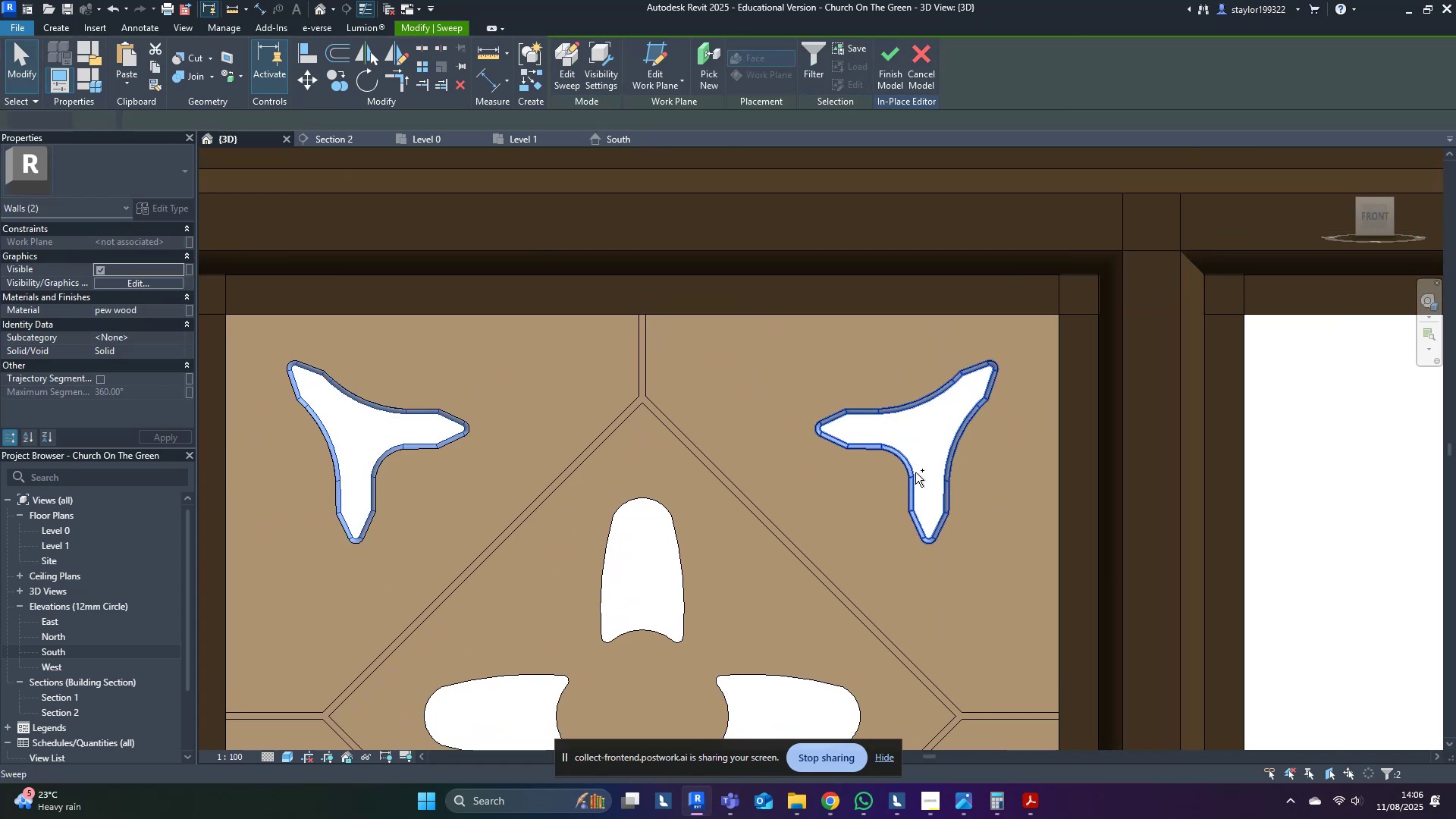 
scroll: coordinate [915, 472], scroll_direction: down, amount: 3.0
 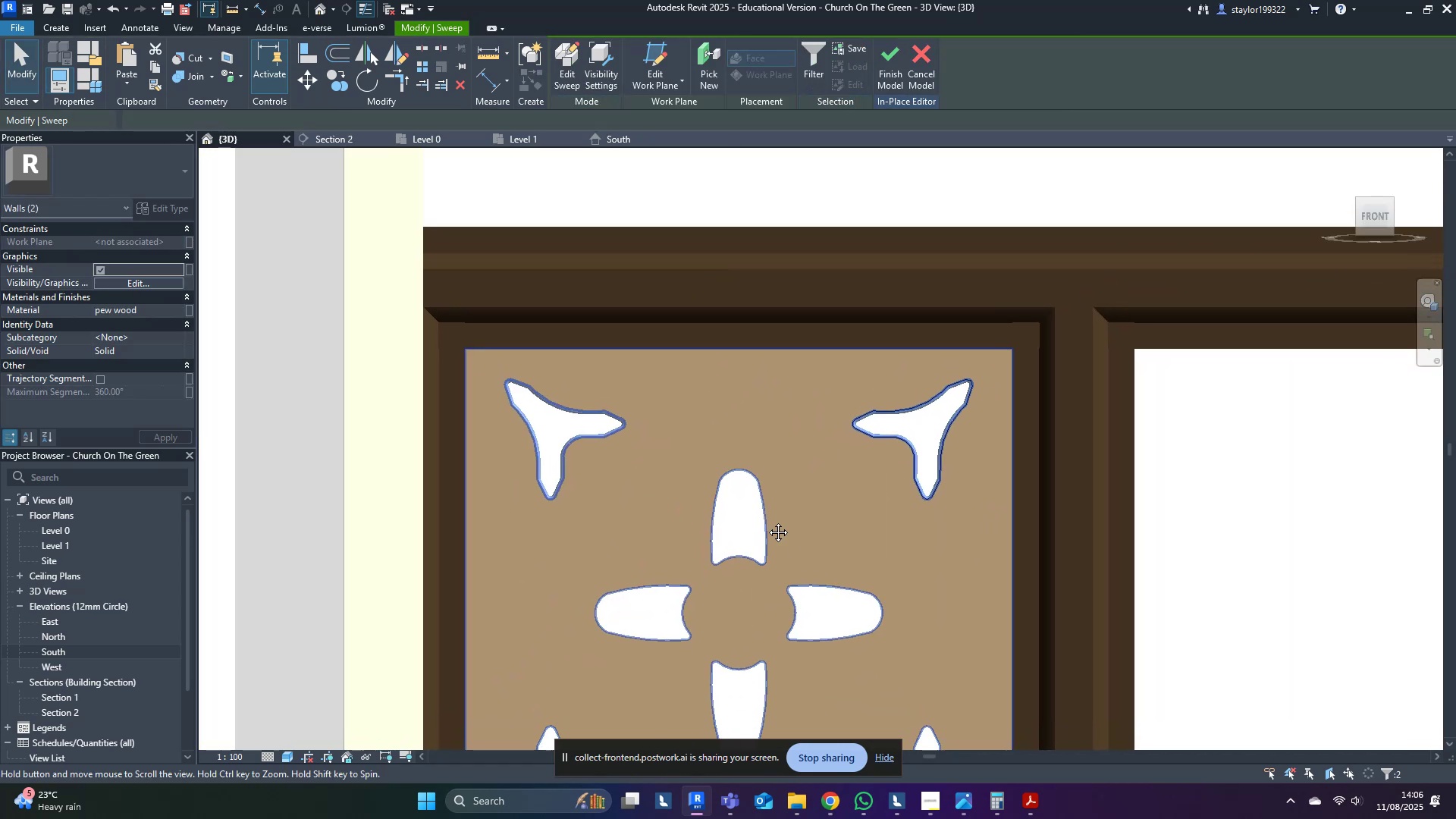 
key(D)
 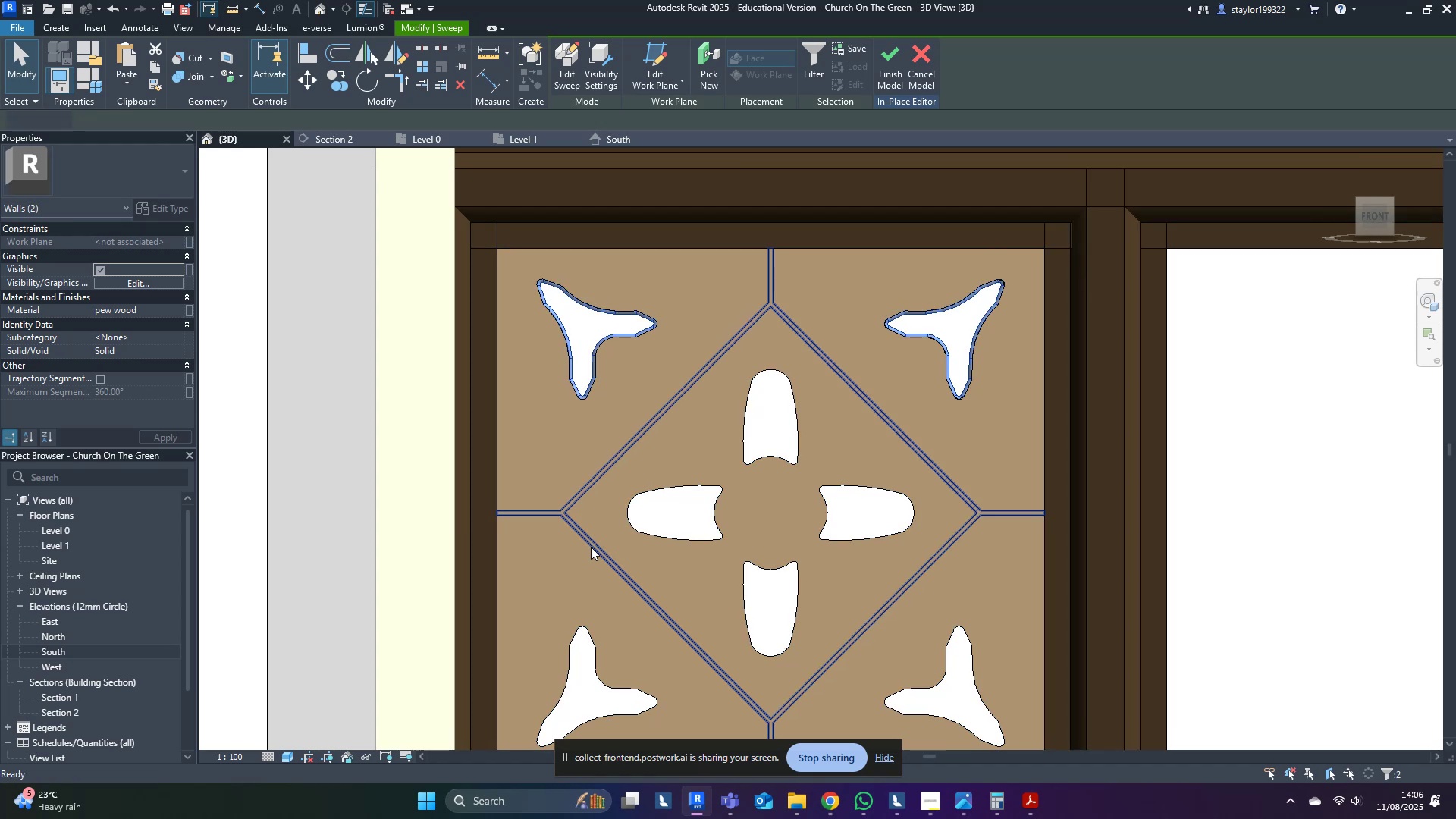 
scroll: coordinate [528, 485], scroll_direction: up, amount: 10.0
 